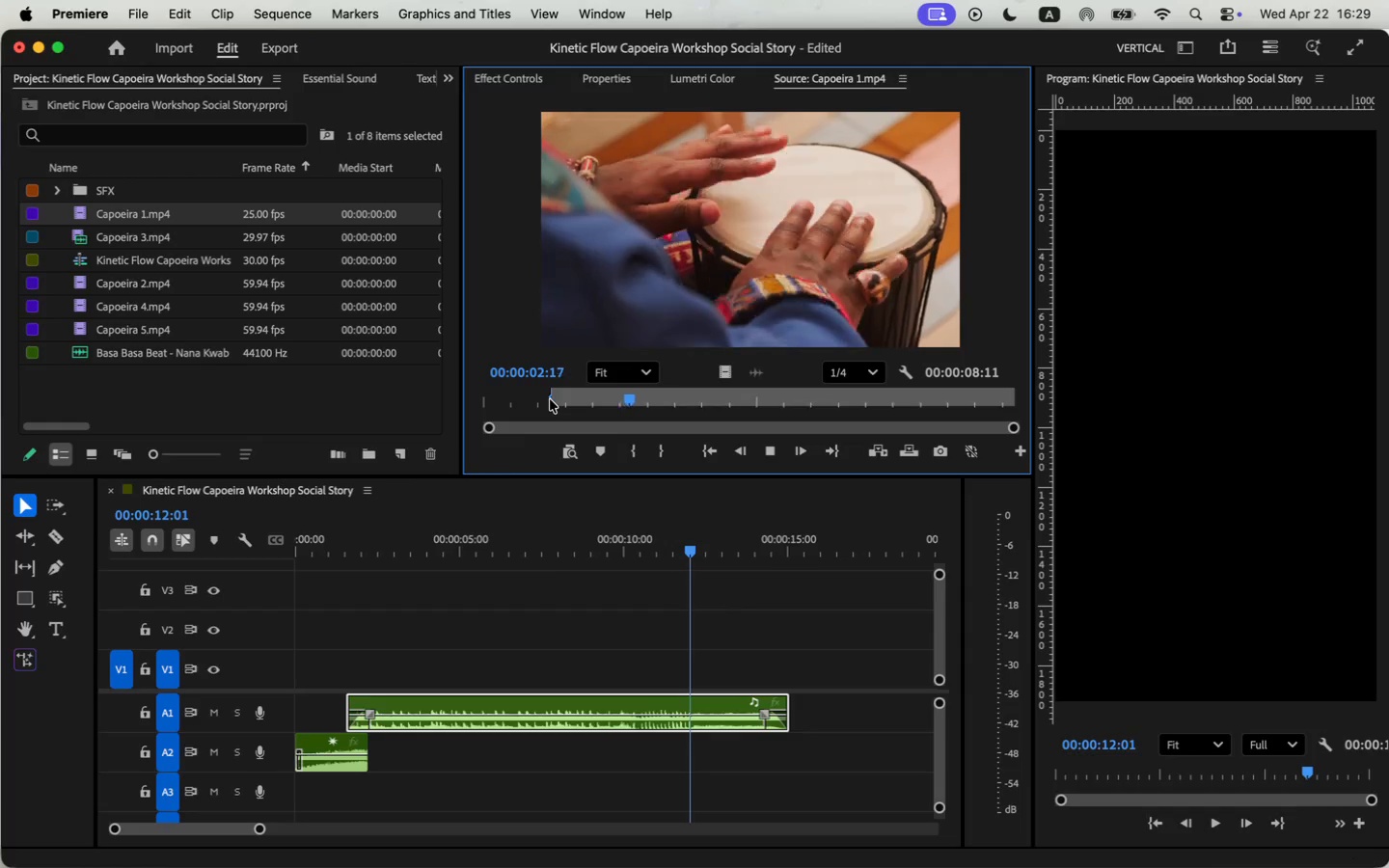 
key(Space)
 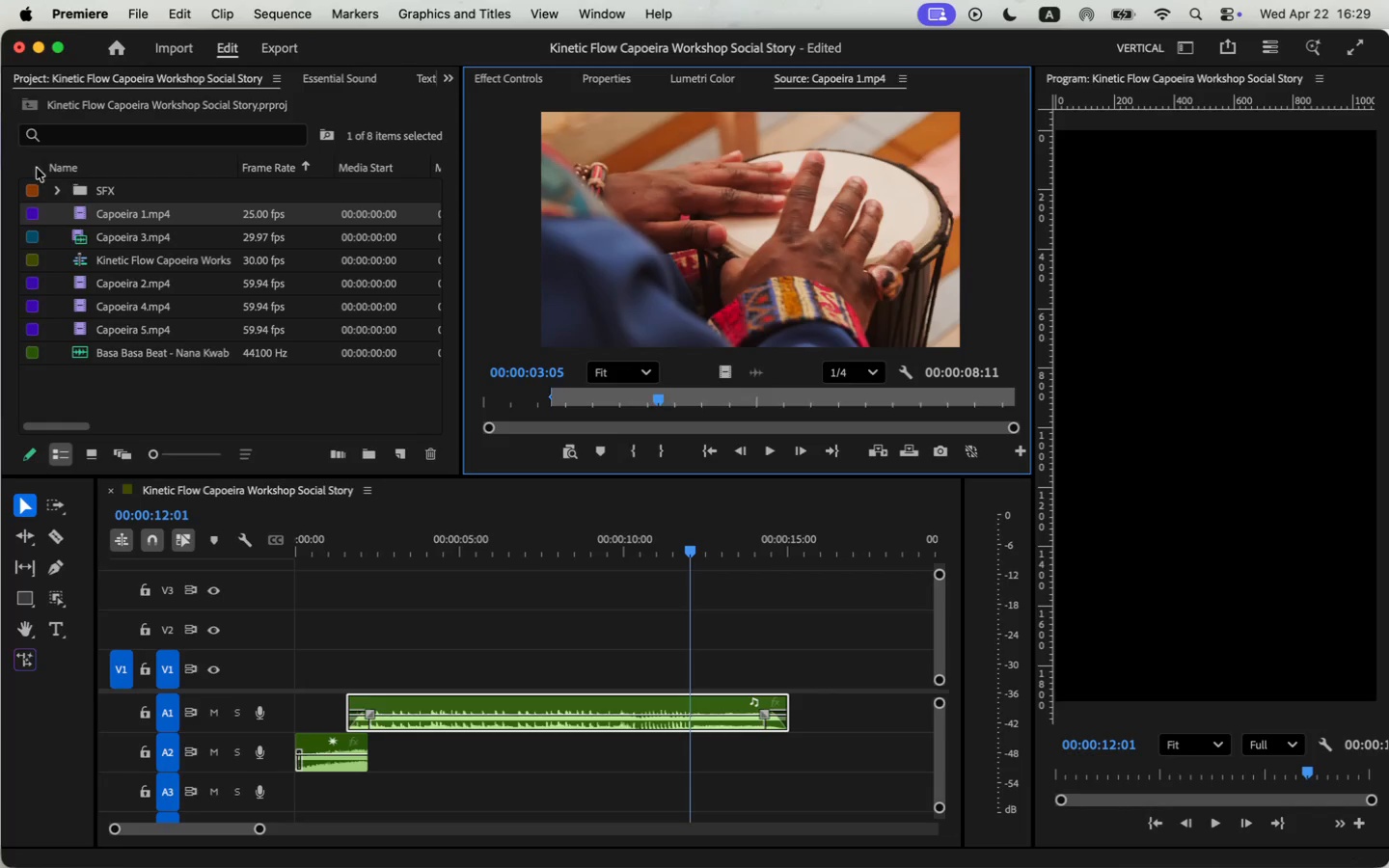 
left_click([75, 231])
 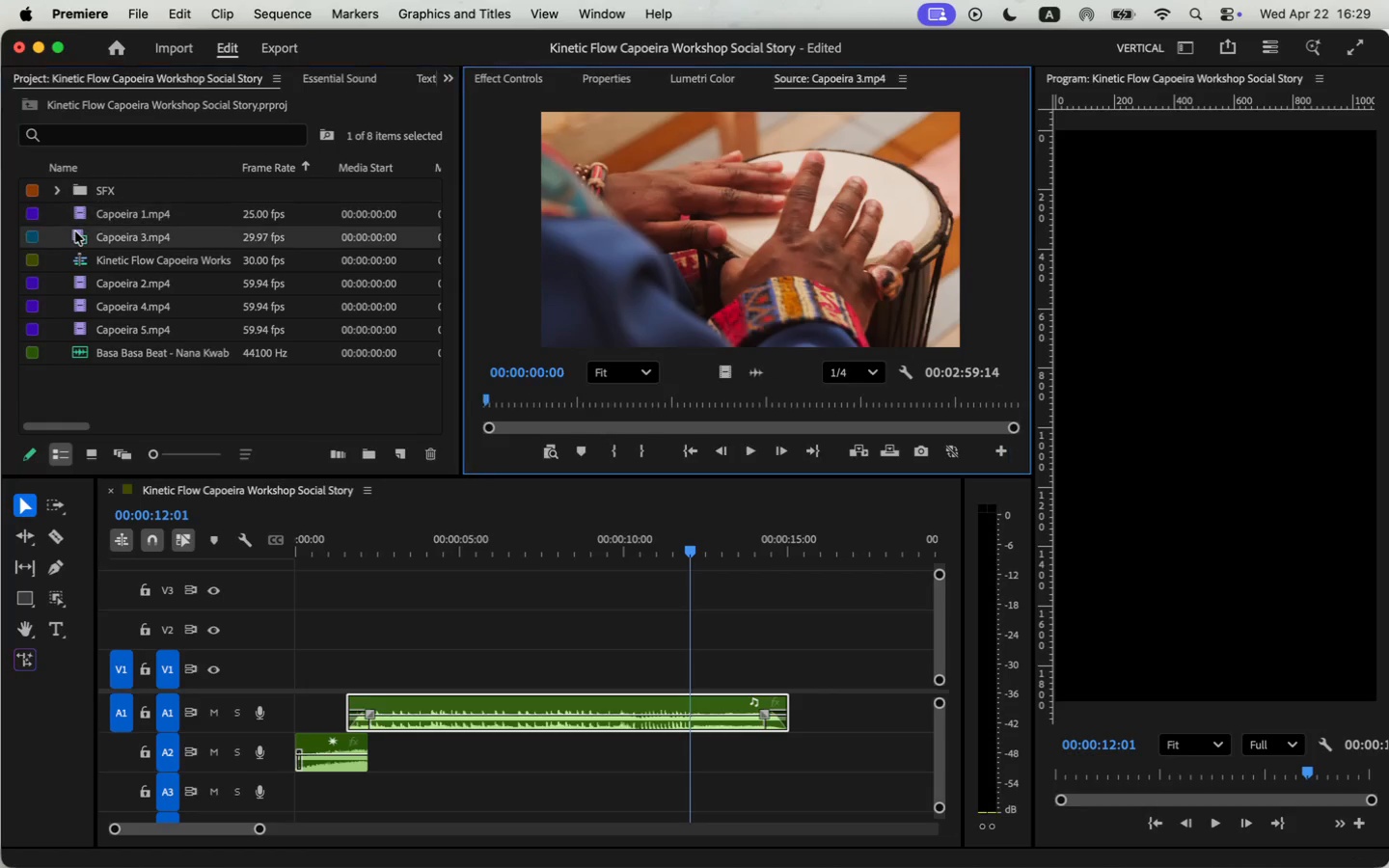 
left_click_drag(start_coordinate=[484, 395], to_coordinate=[459, 423])
 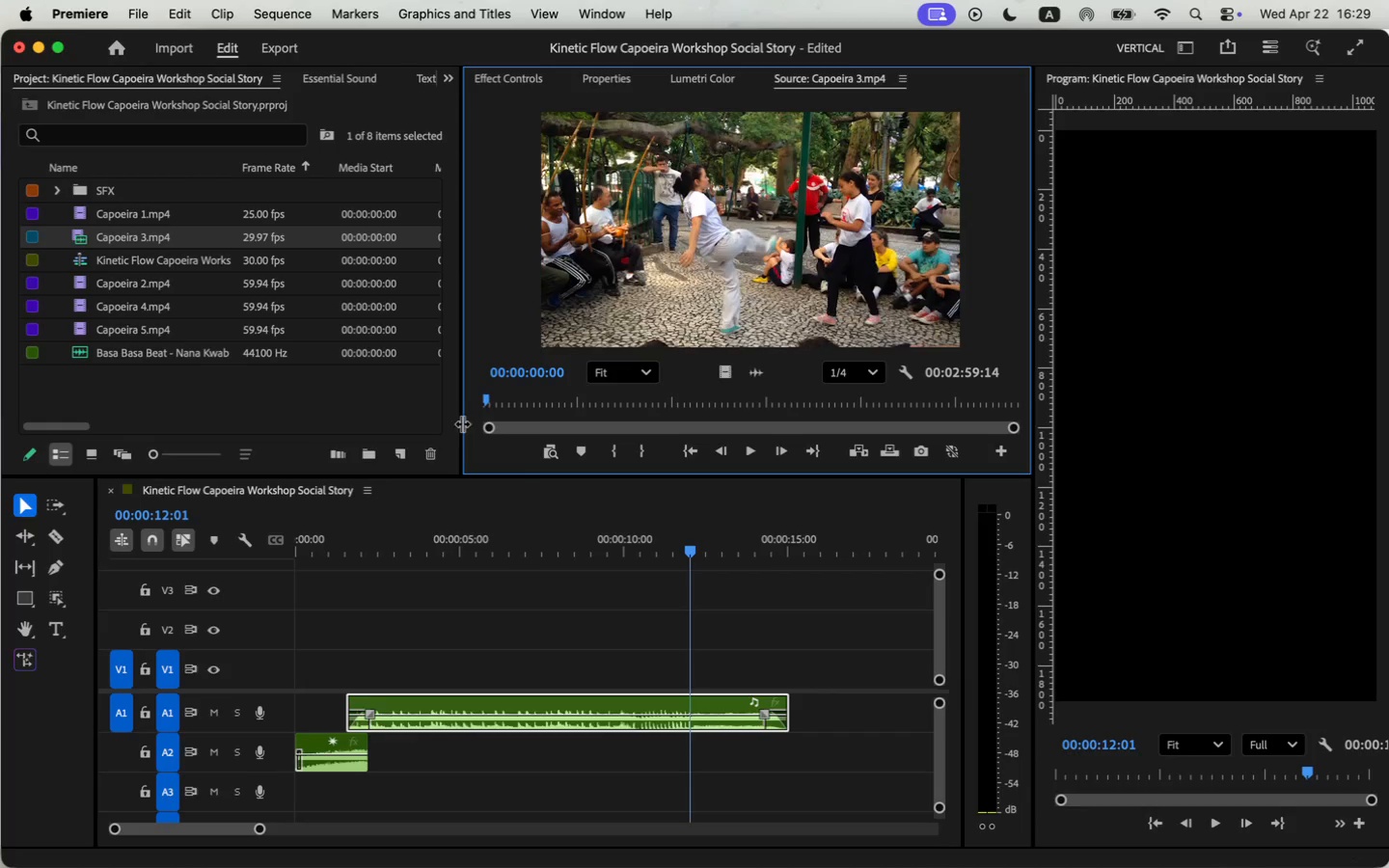 
left_click([758, 450])
 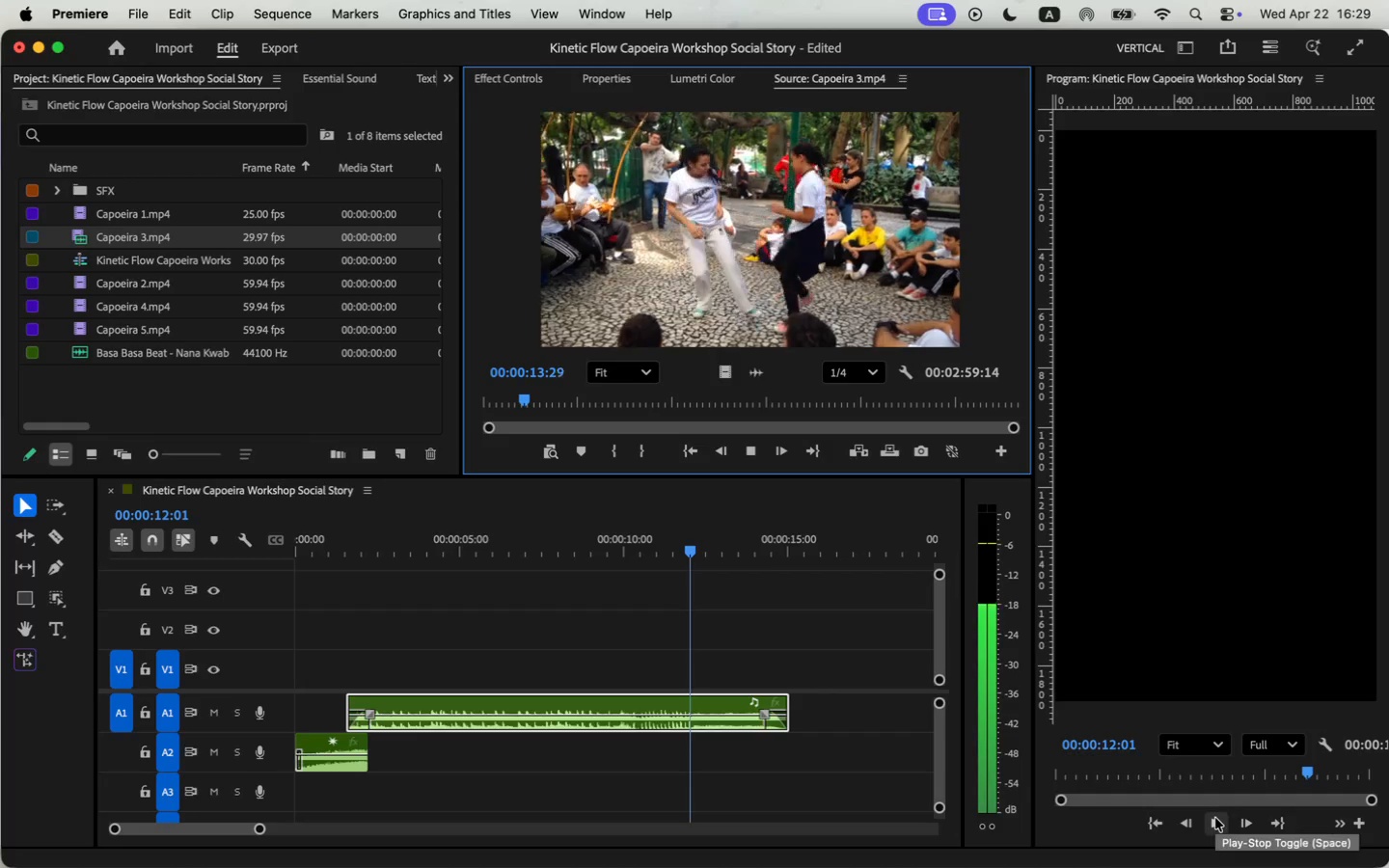 
wait(19.22)
 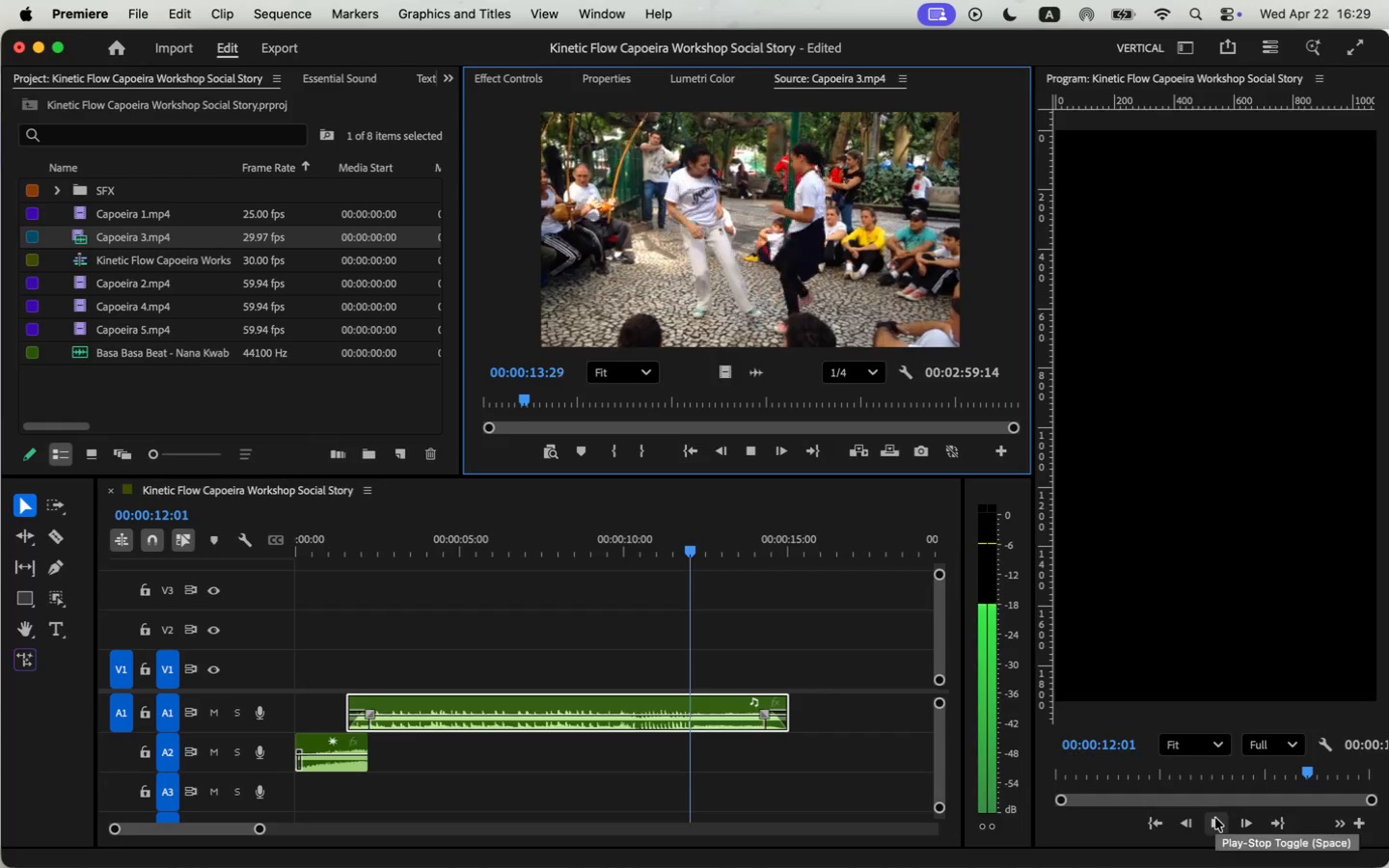 
left_click([1215, 818])
 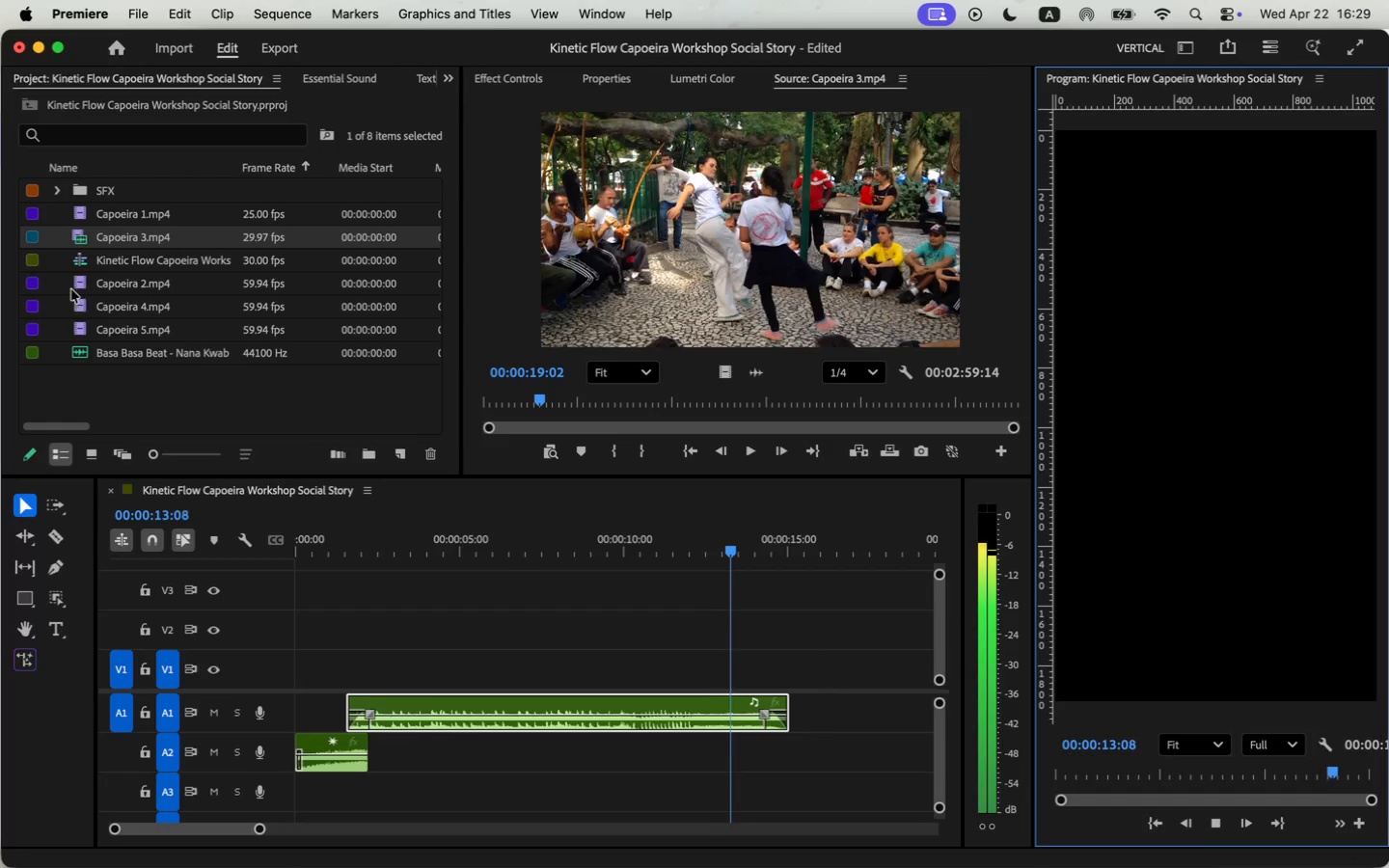 
double_click([76, 276])
 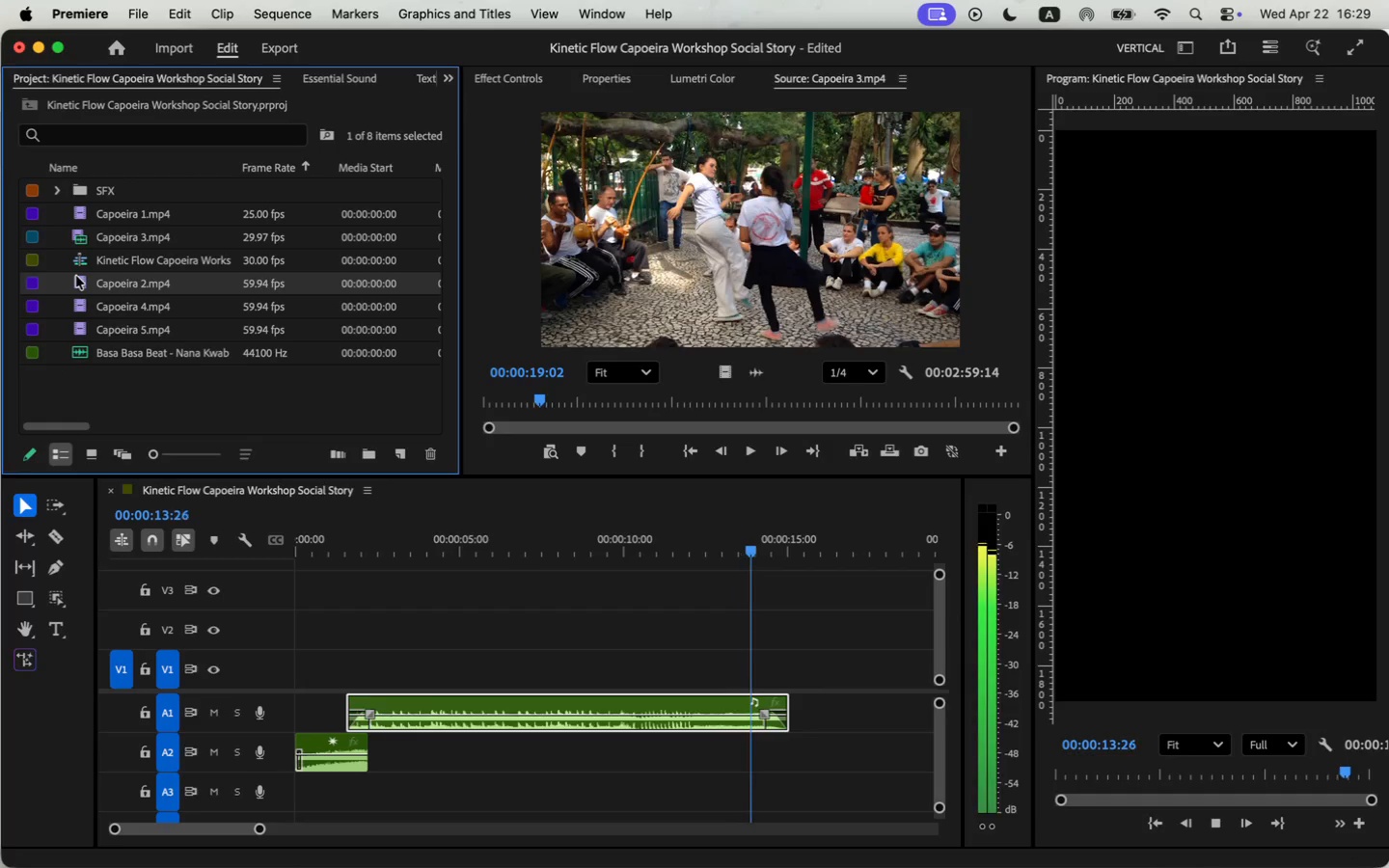 
left_click_drag(start_coordinate=[751, 551], to_coordinate=[259, 566])
 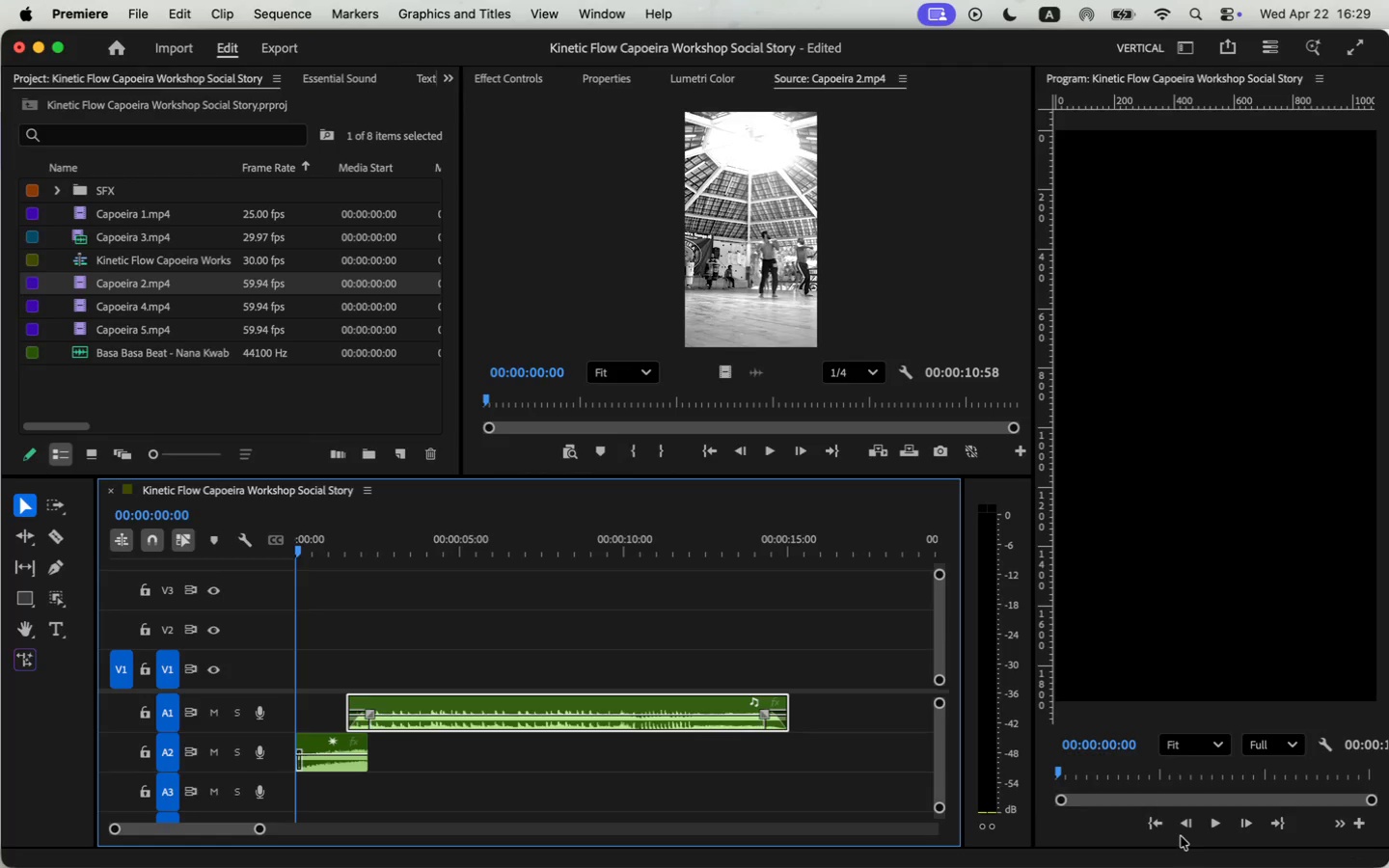 
mouse_move([741, 443])
 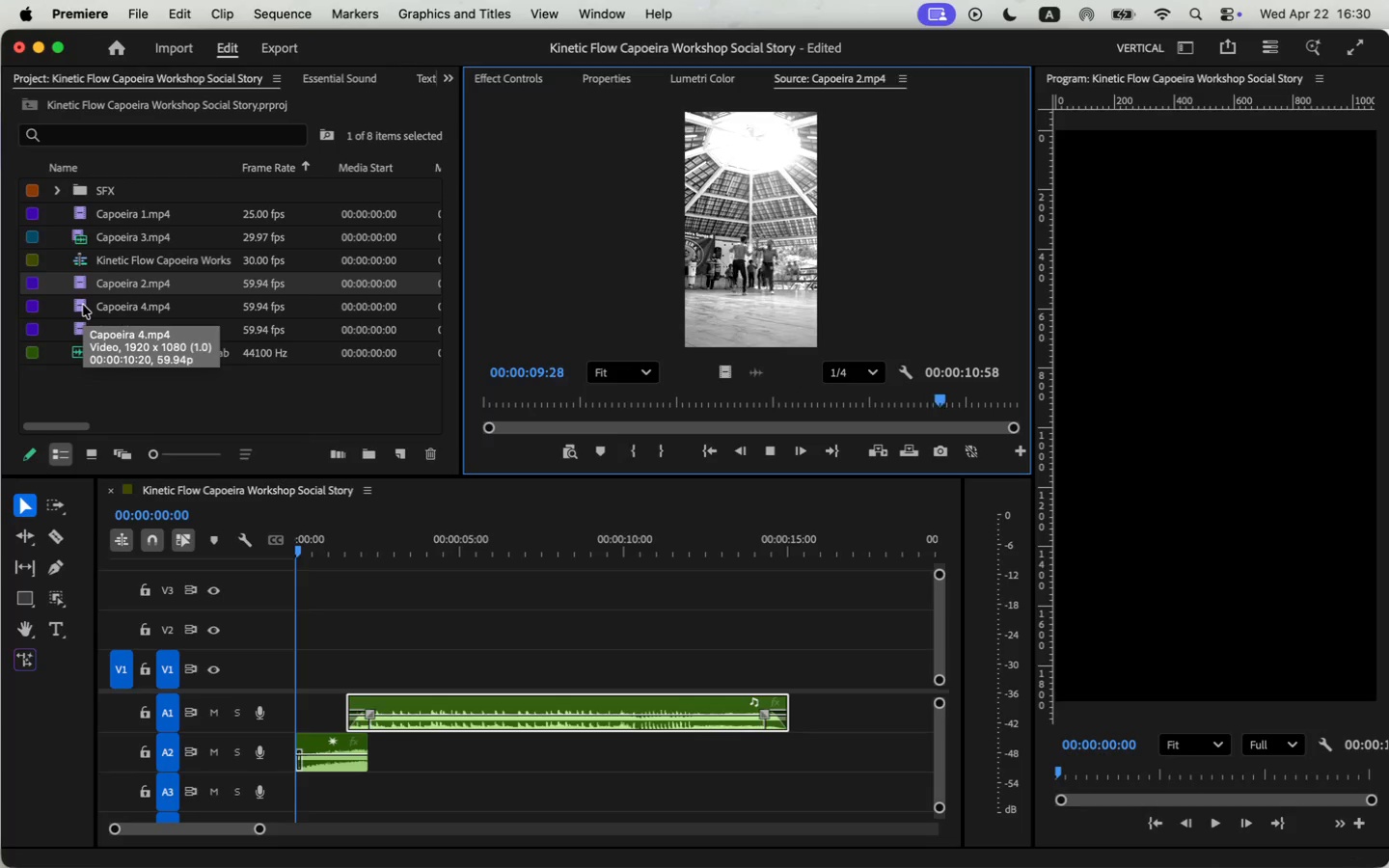 
double_click([83, 305])
 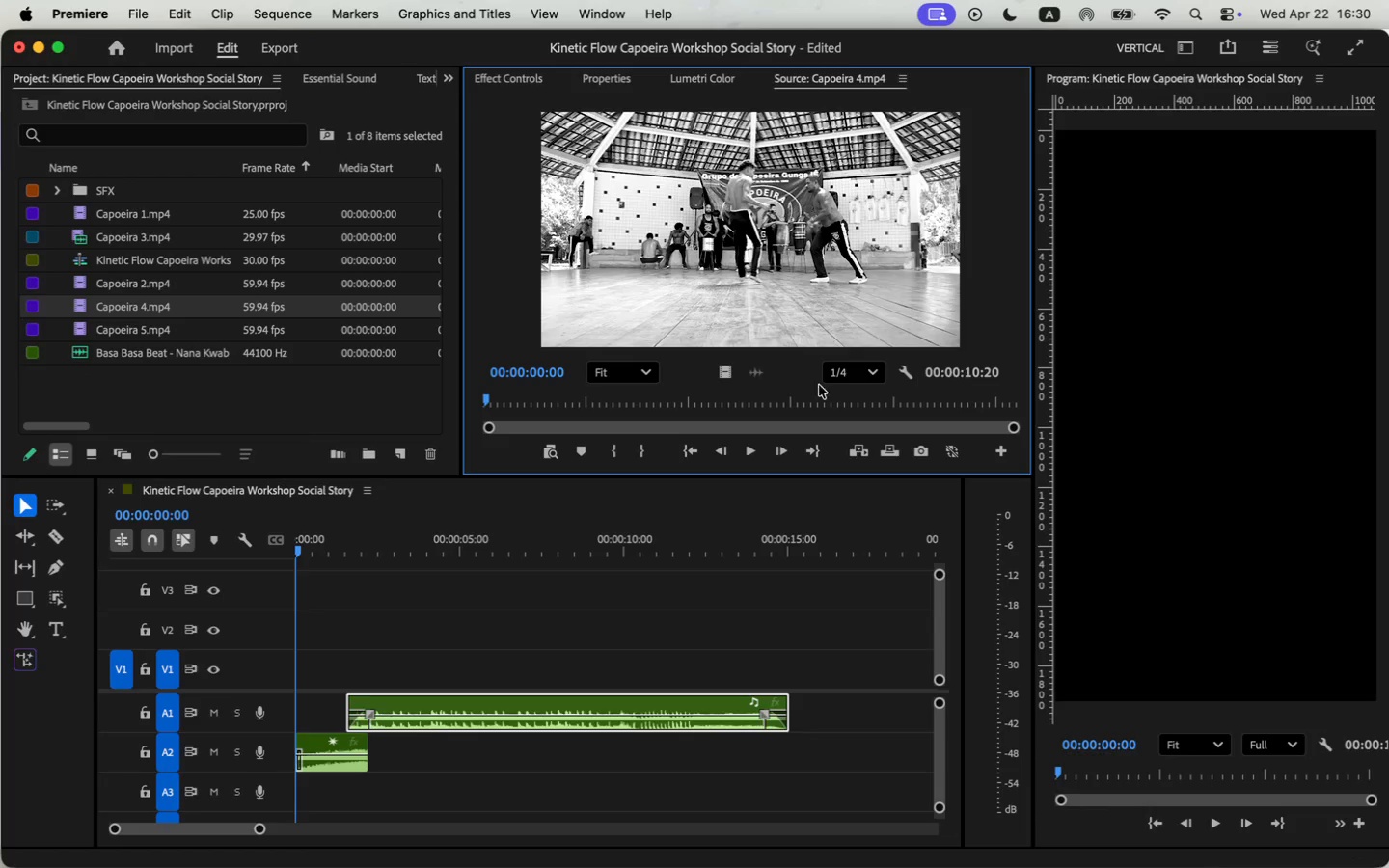 
mouse_move([730, 448])
 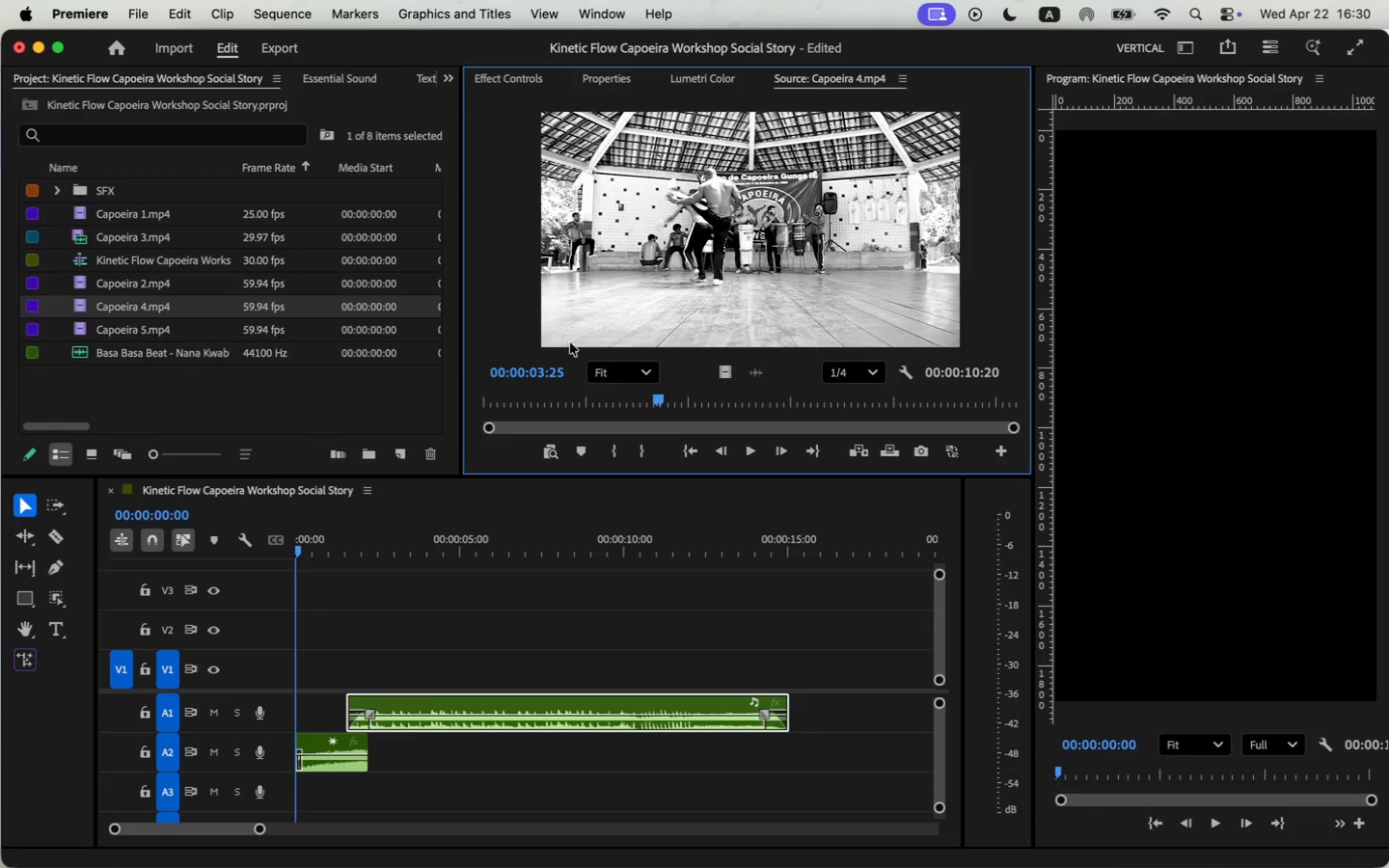 
left_click_drag(start_coordinate=[661, 393], to_coordinate=[619, 403])
 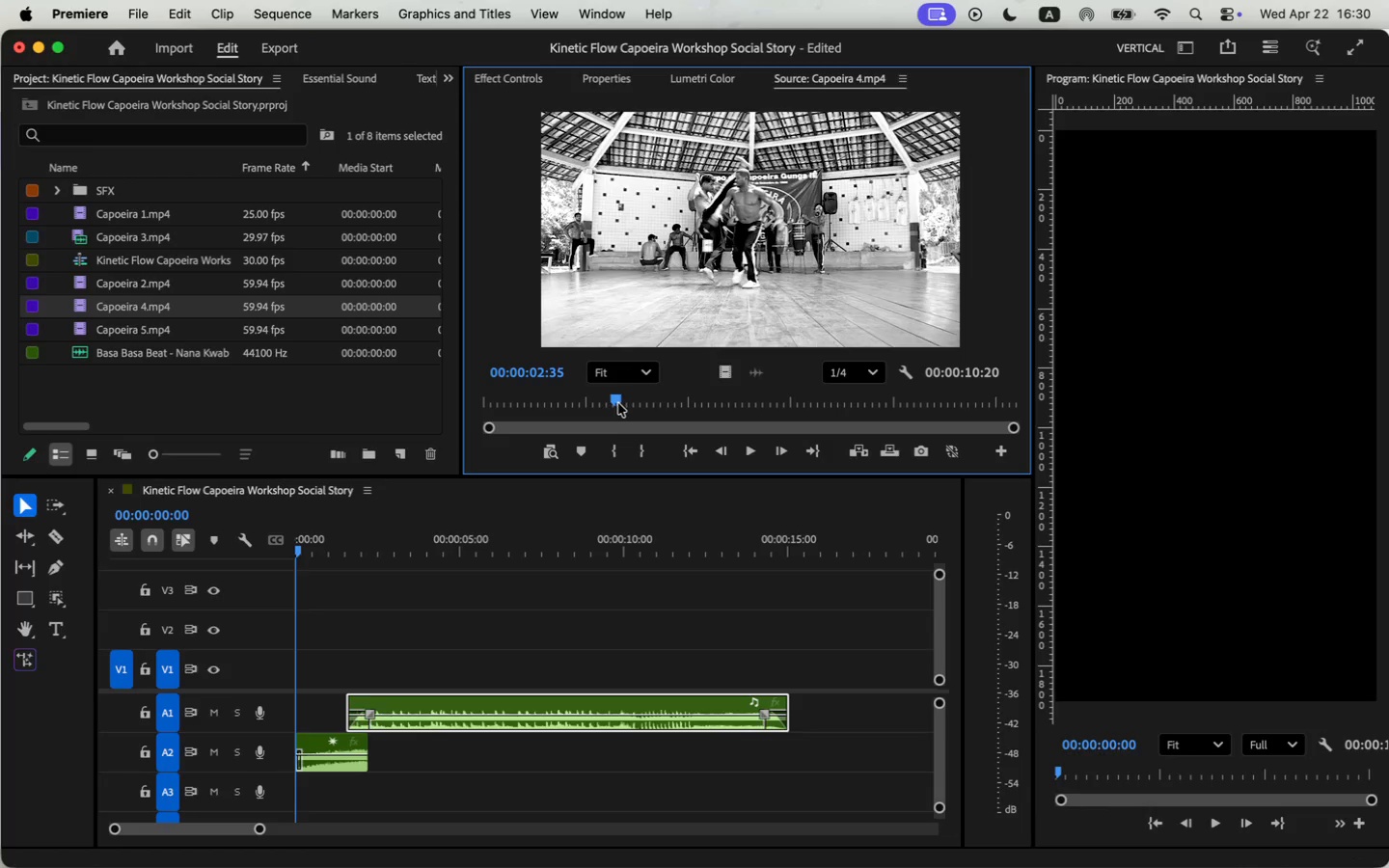 
key(M)
 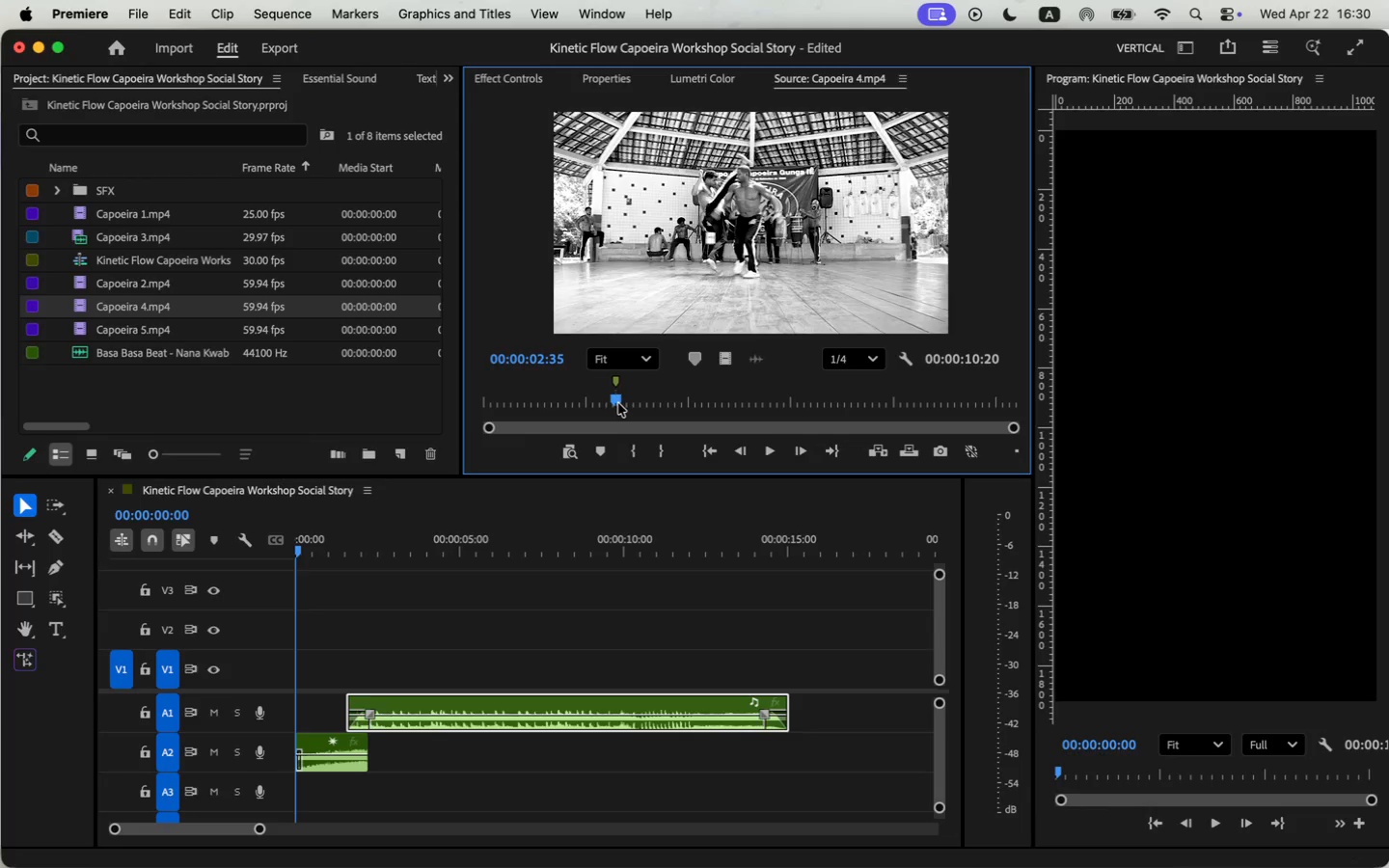 
key(Space)
 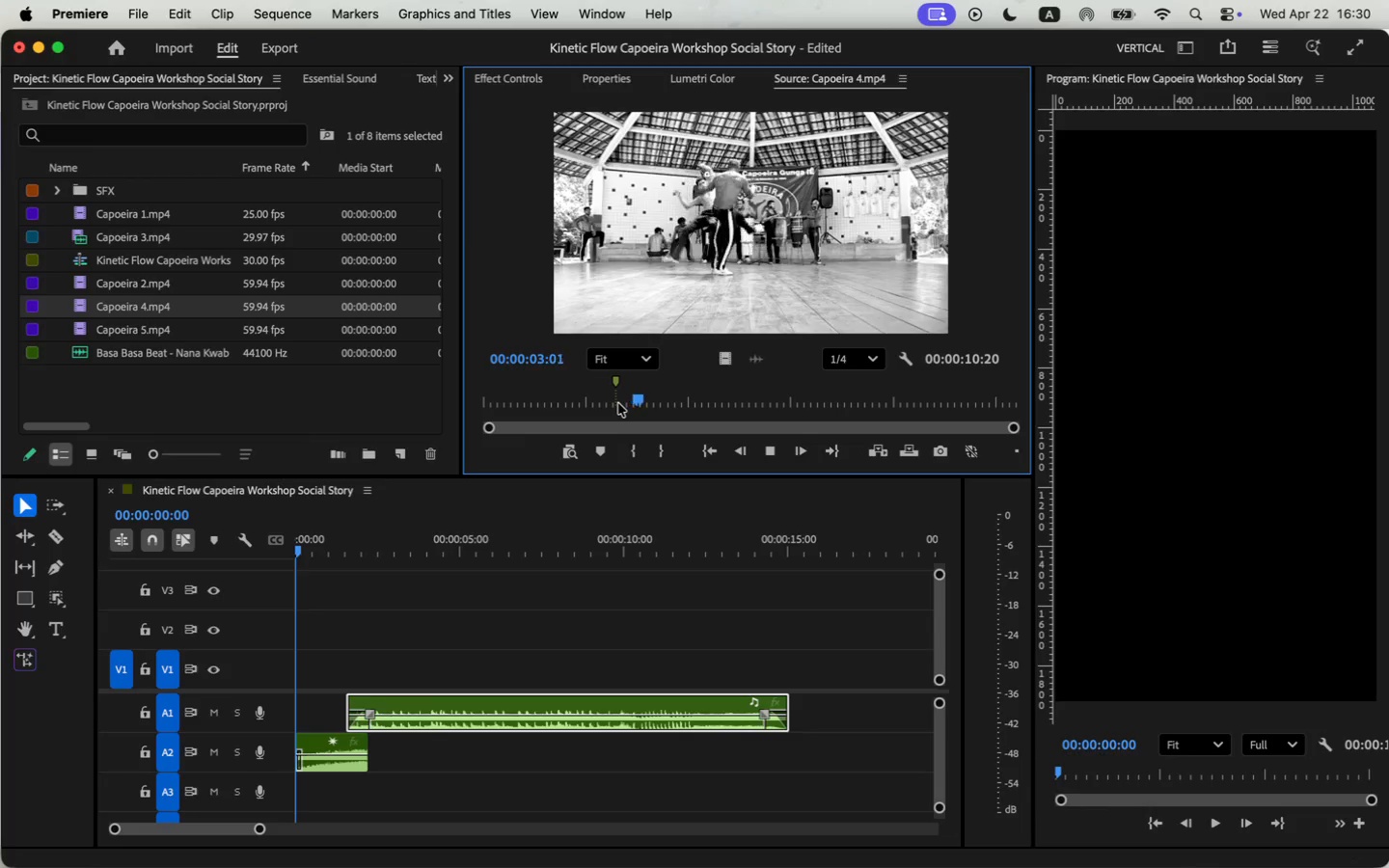 
key(Space)
 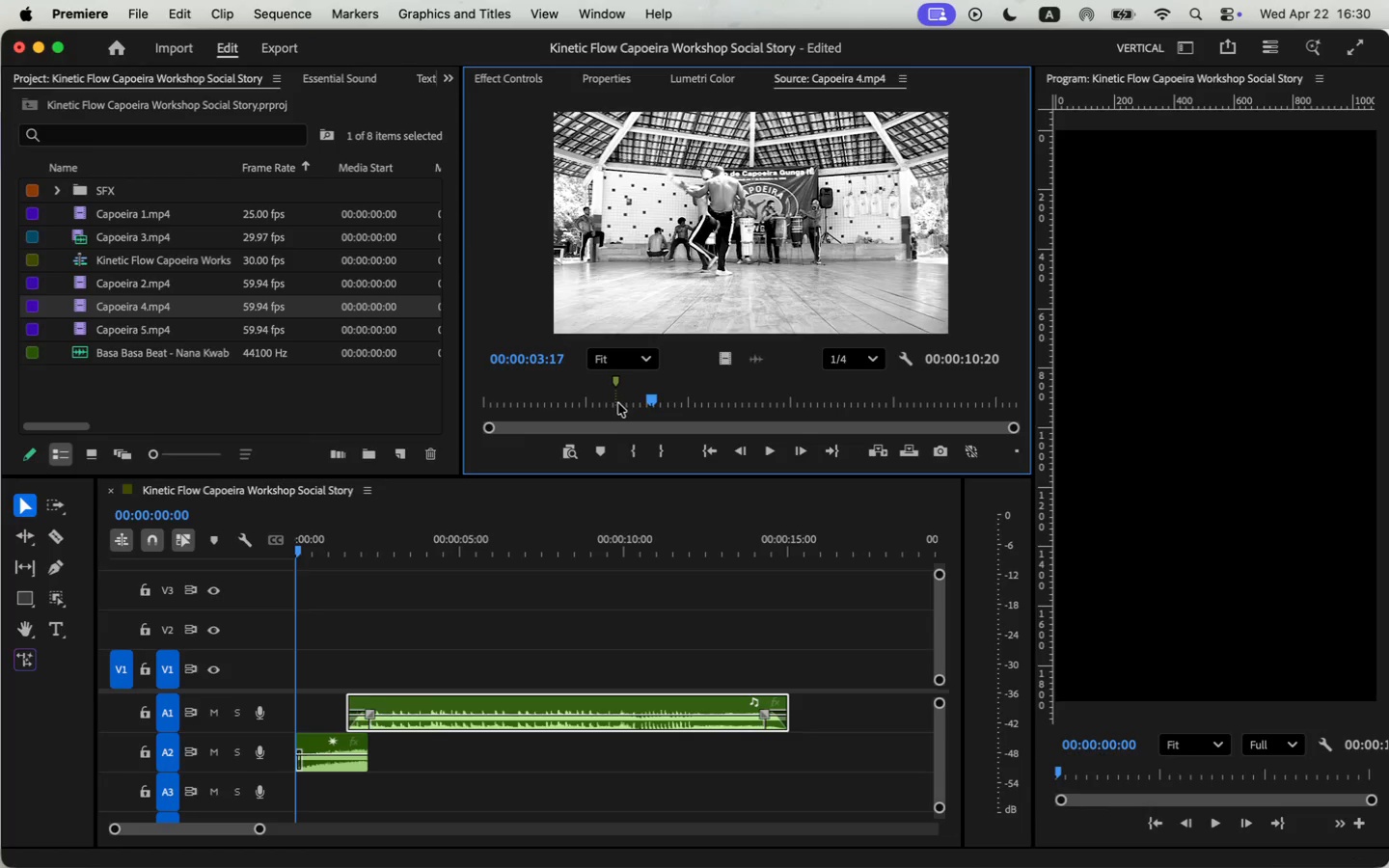 
key(O)
 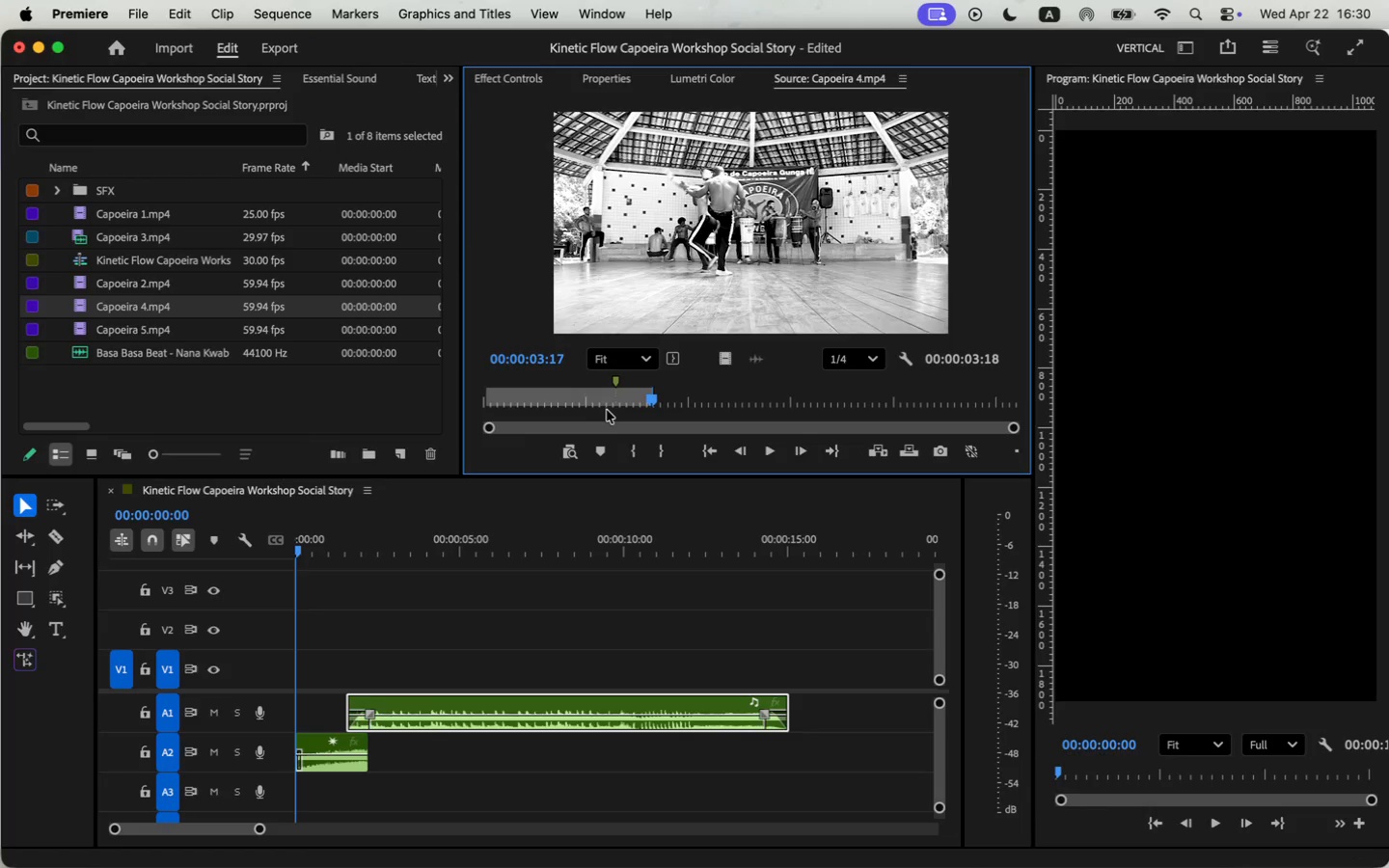 
left_click([598, 408])
 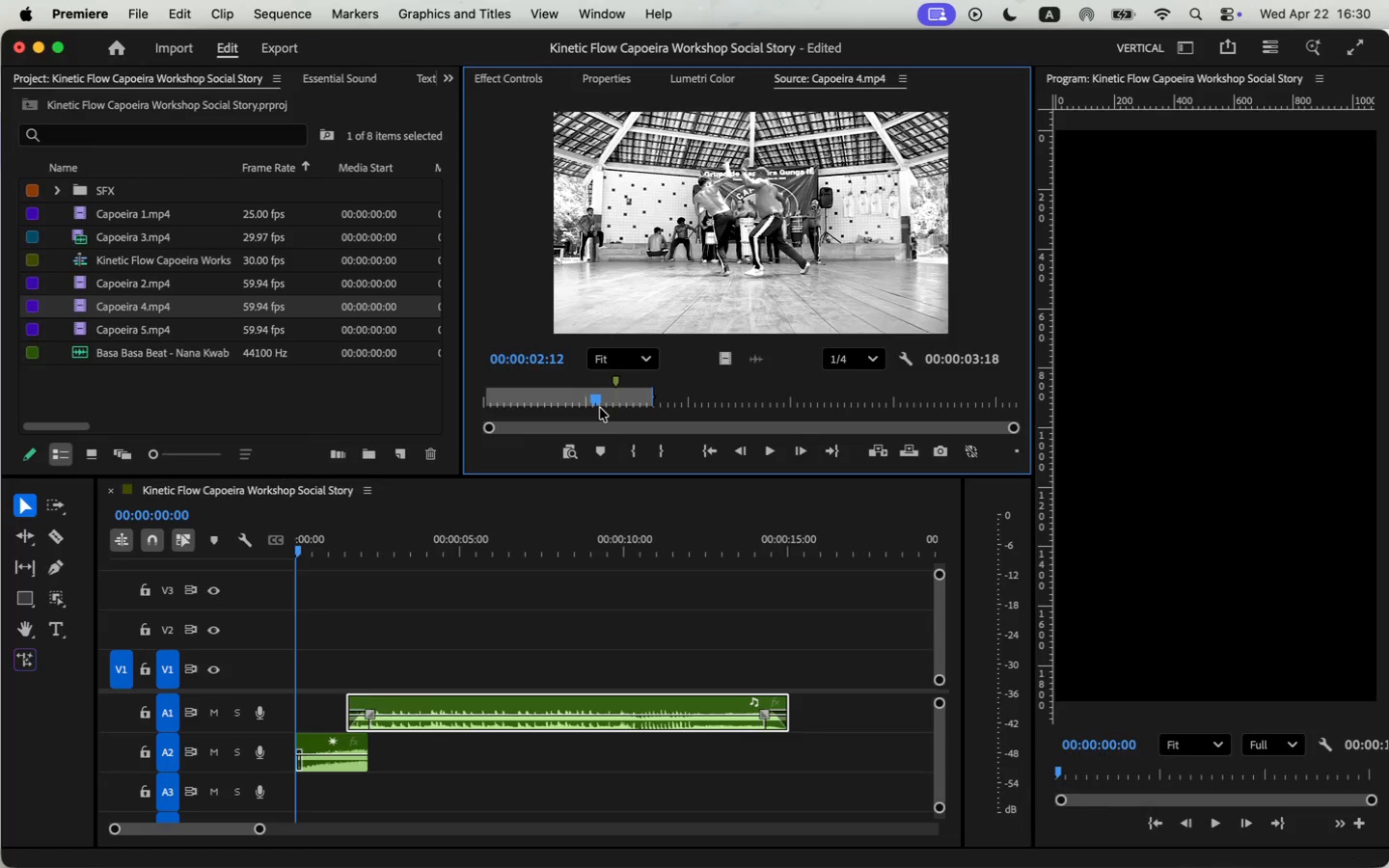 
key(I)
 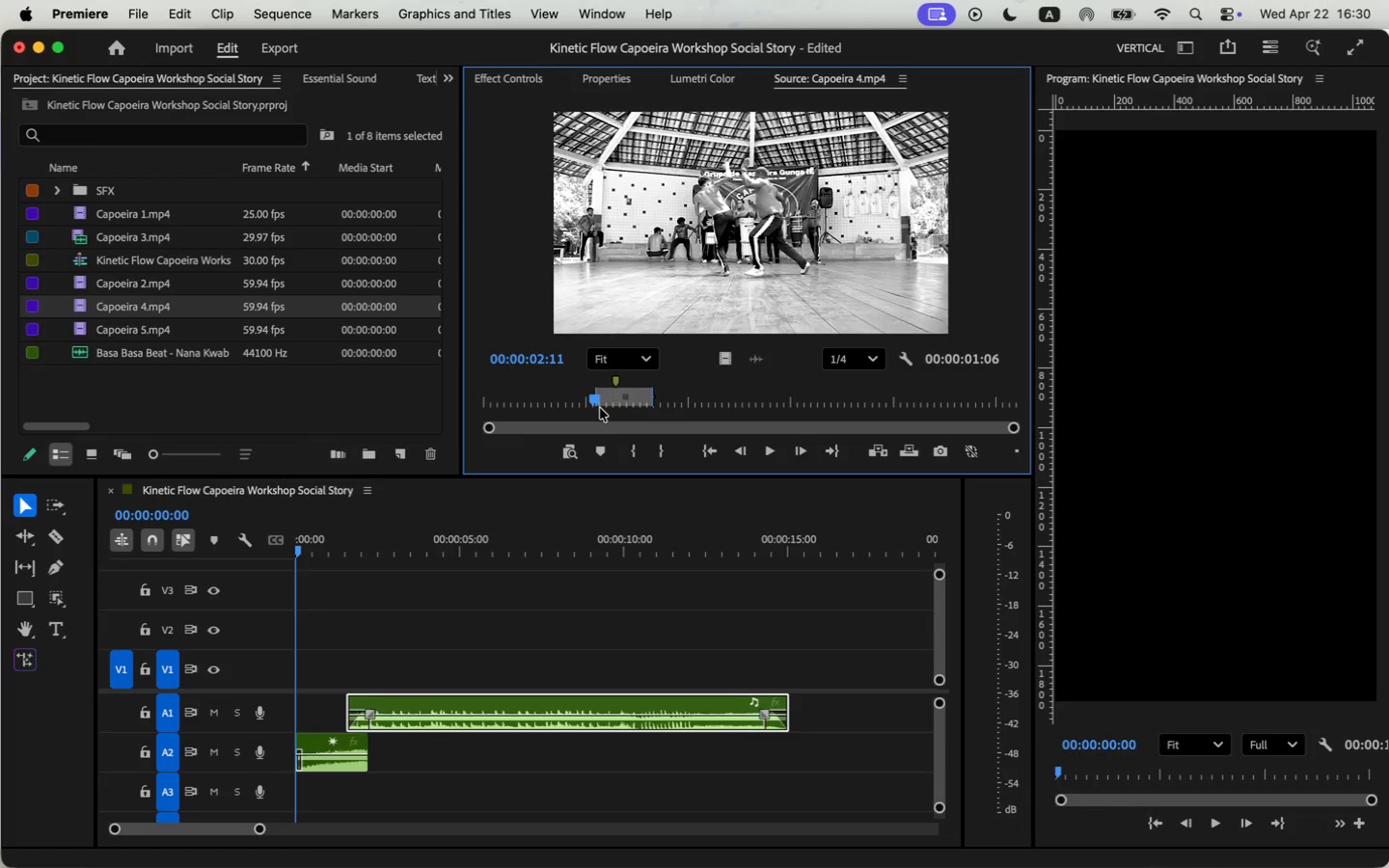 
left_click_drag(start_coordinate=[727, 362], to_coordinate=[304, 674])
 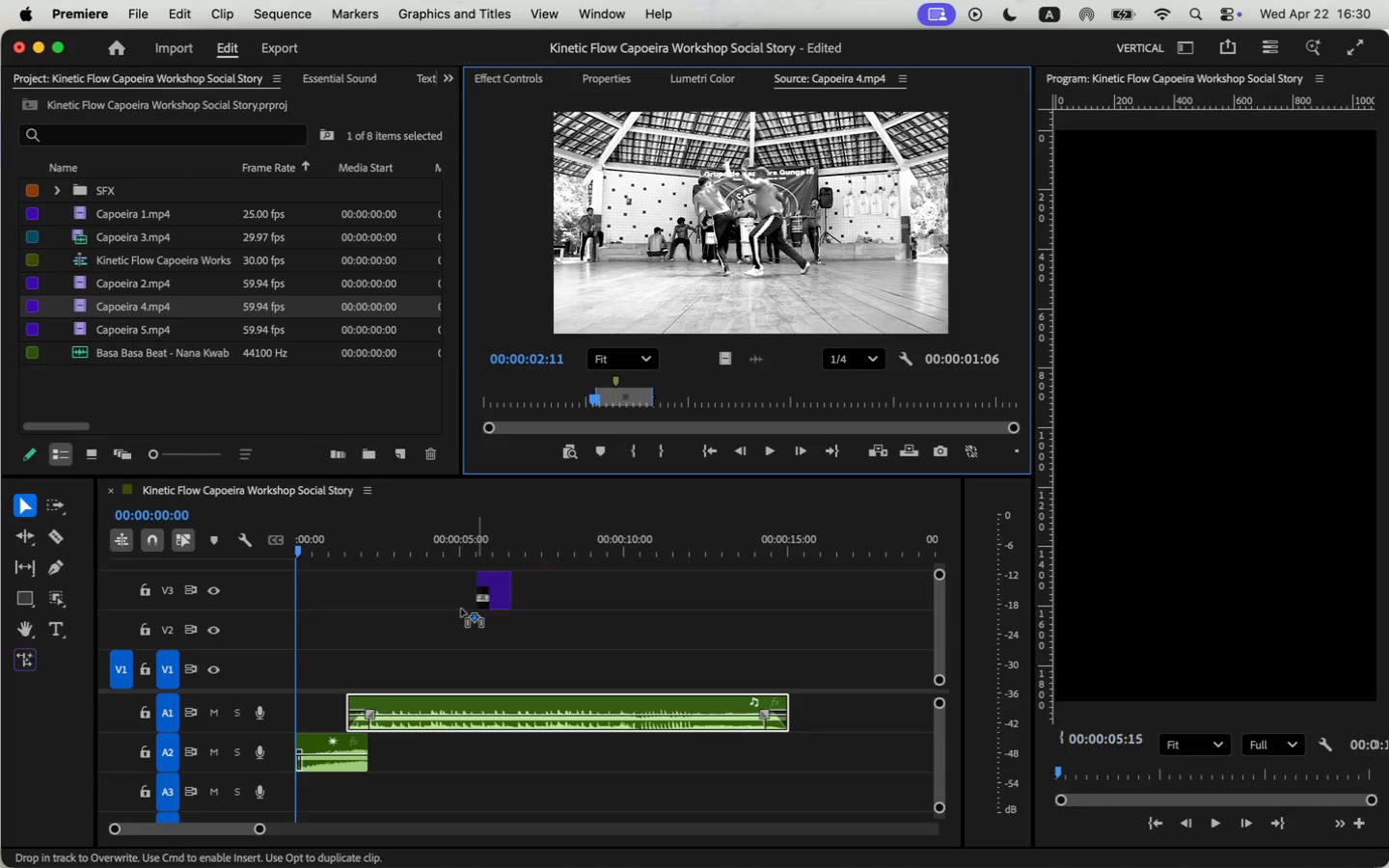 
left_click_drag(start_coordinate=[299, 550], to_coordinate=[276, 566])
 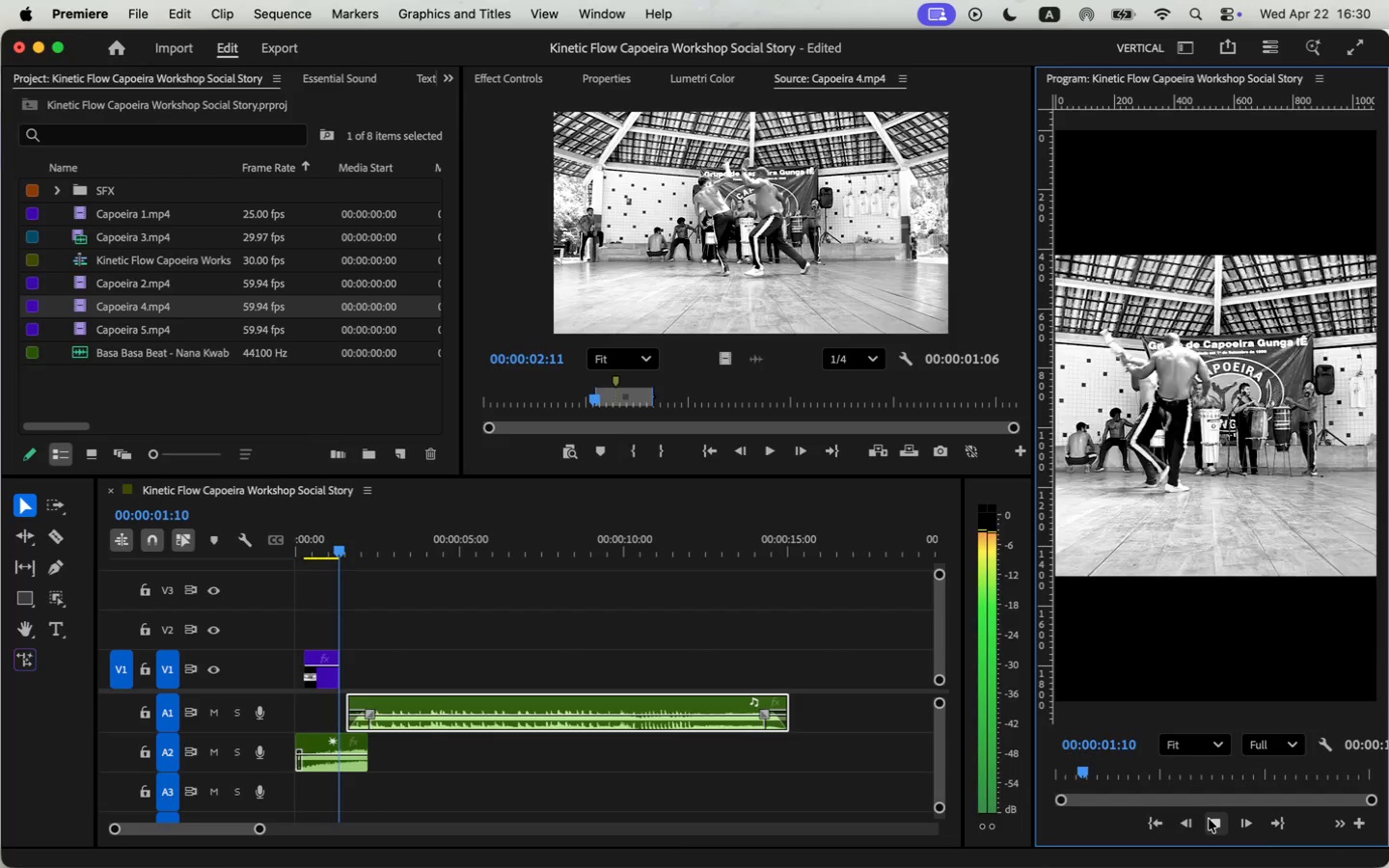 
wait(6.67)
 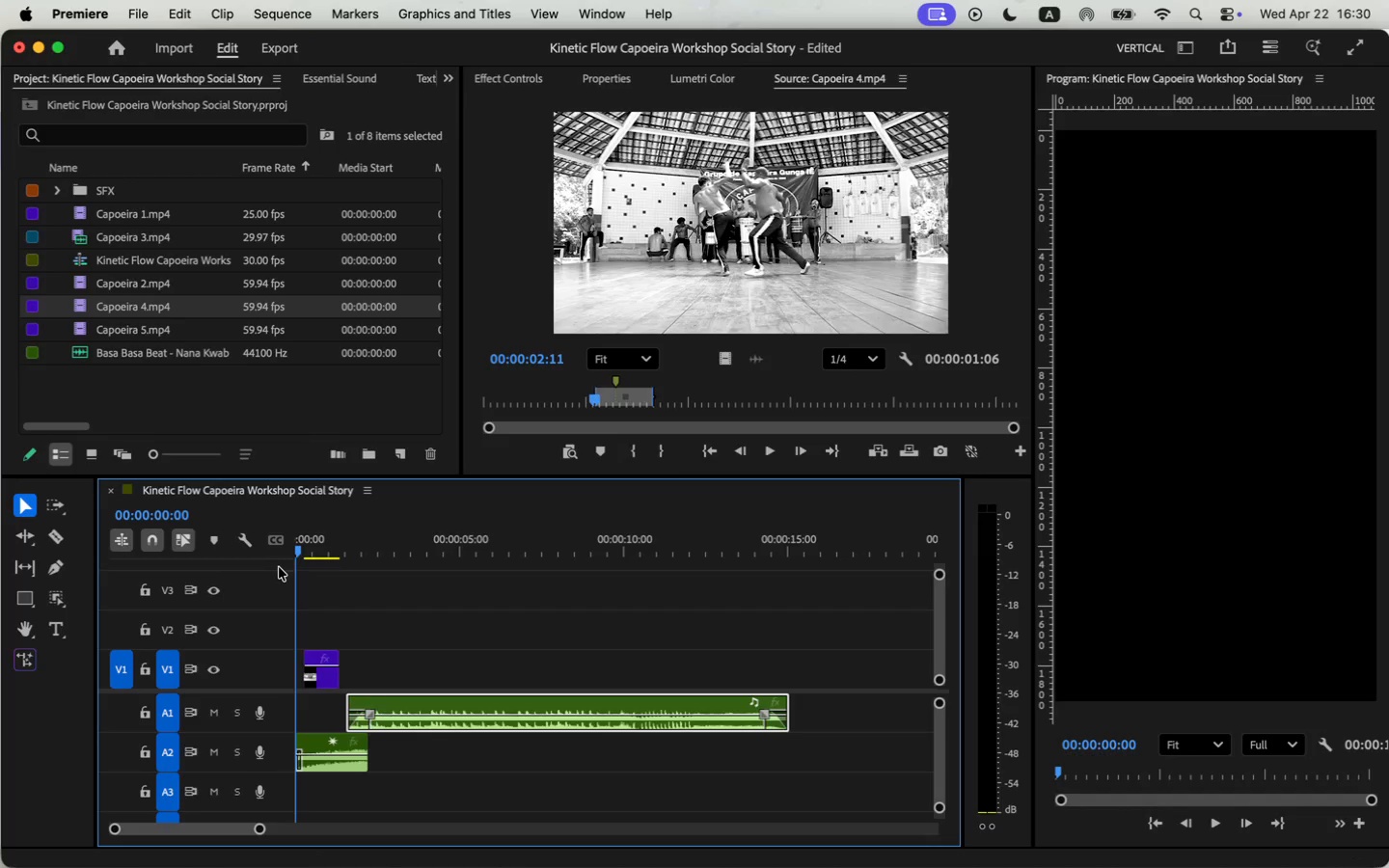 
left_click_drag(start_coordinate=[354, 541], to_coordinate=[321, 552])
 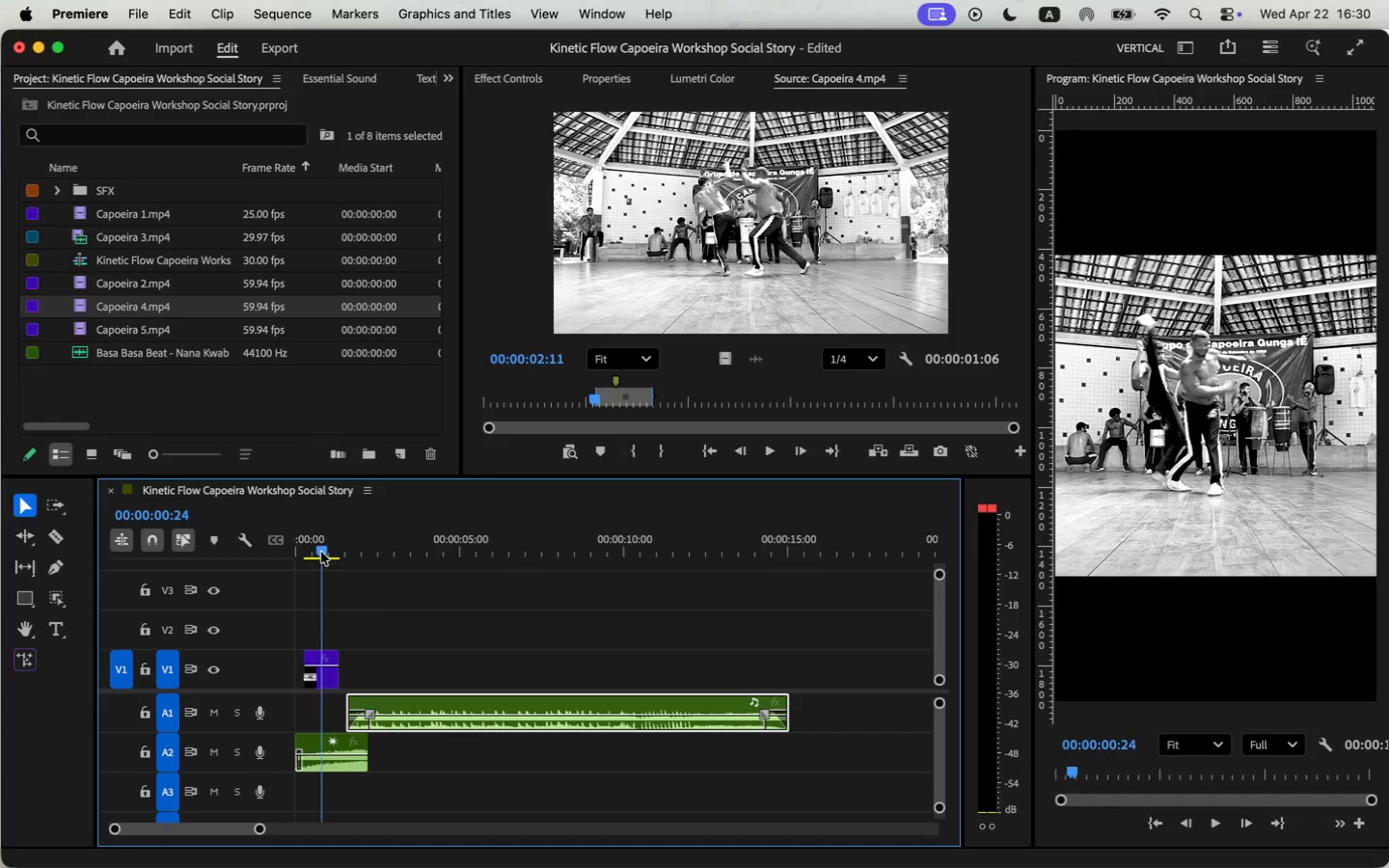 
right_click([319, 679])
 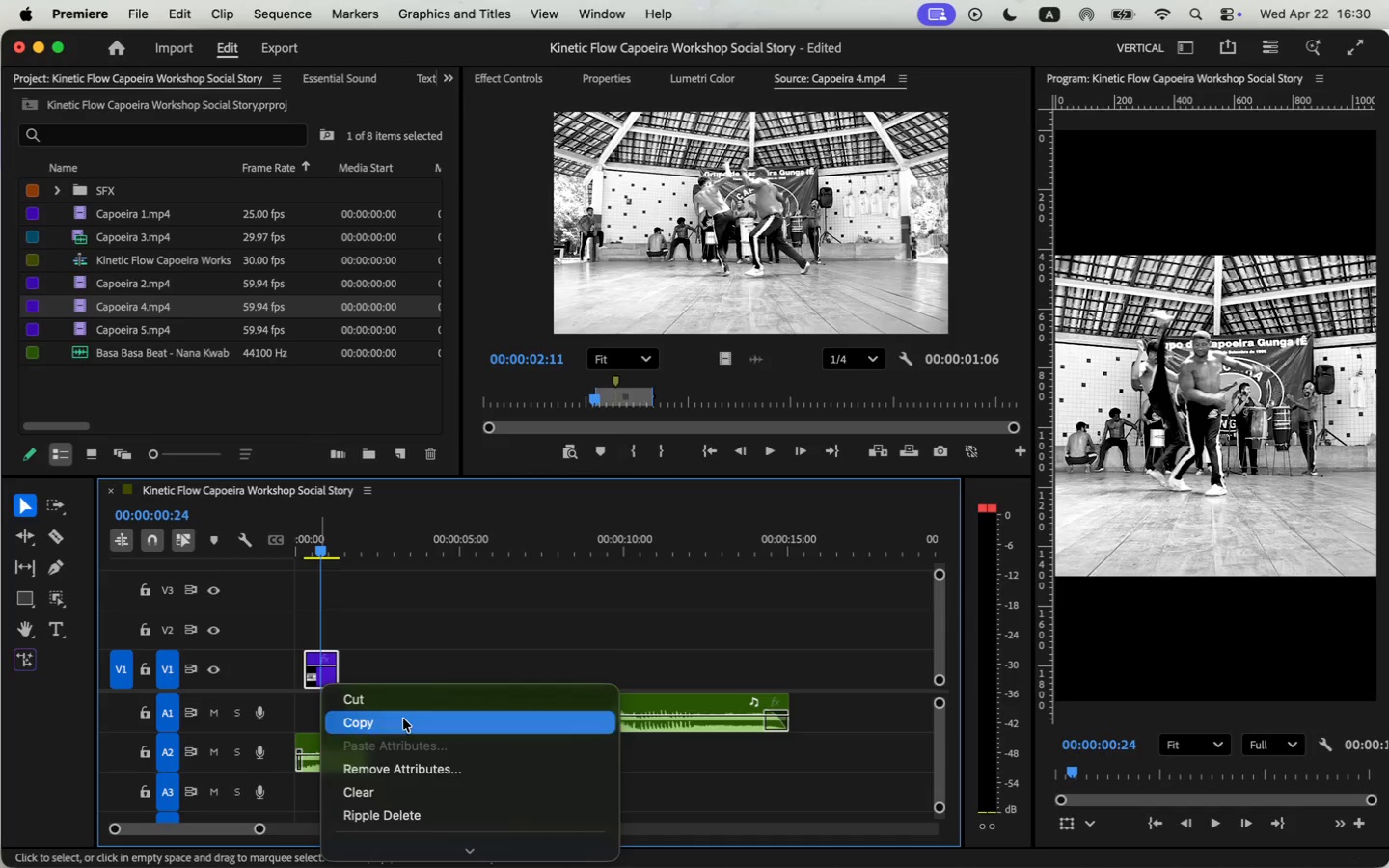 
scroll: coordinate [435, 819], scroll_direction: down, amount: 48.0
 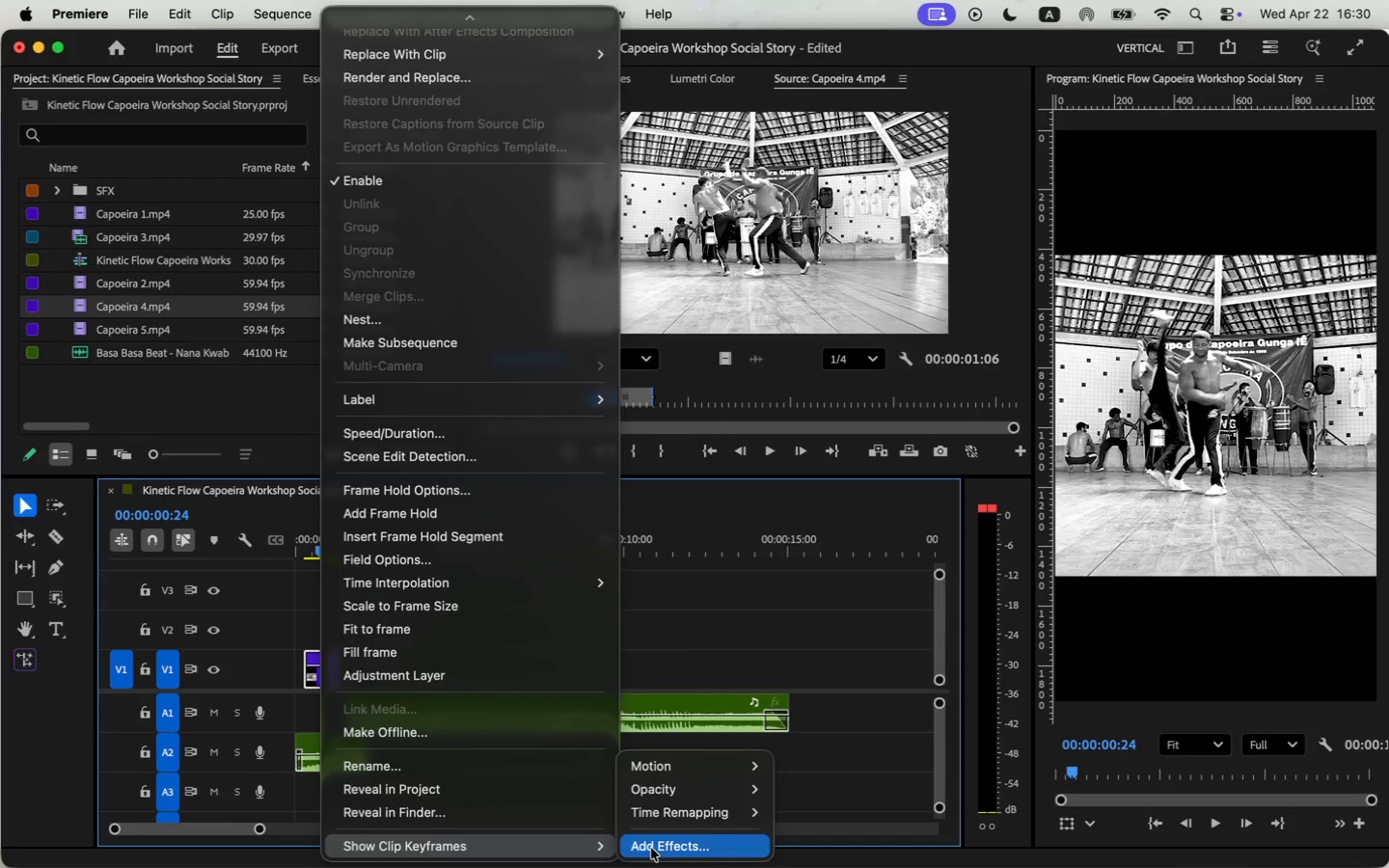 
left_click([819, 811])
 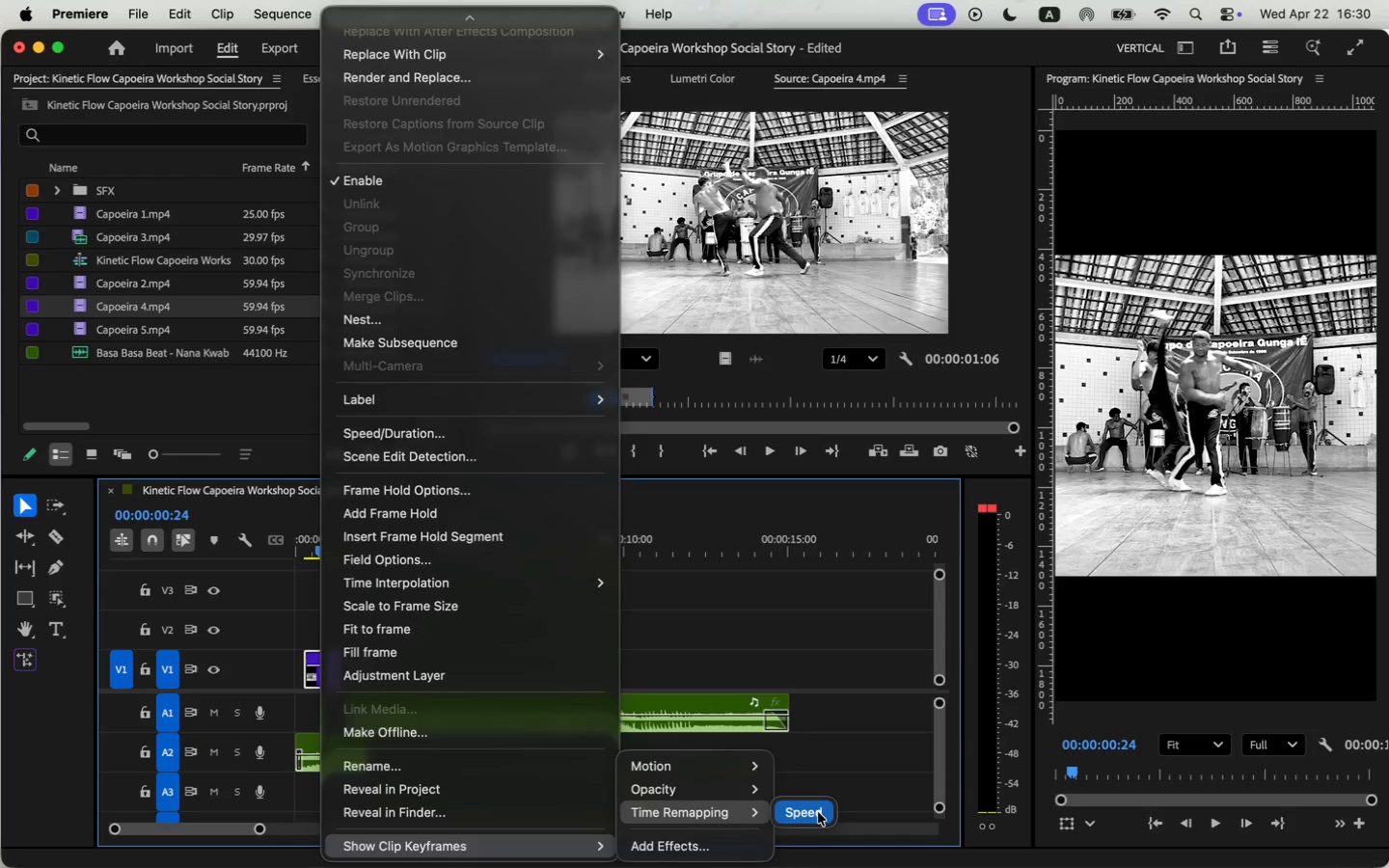 
left_click_drag(start_coordinate=[259, 828], to_coordinate=[216, 846])
 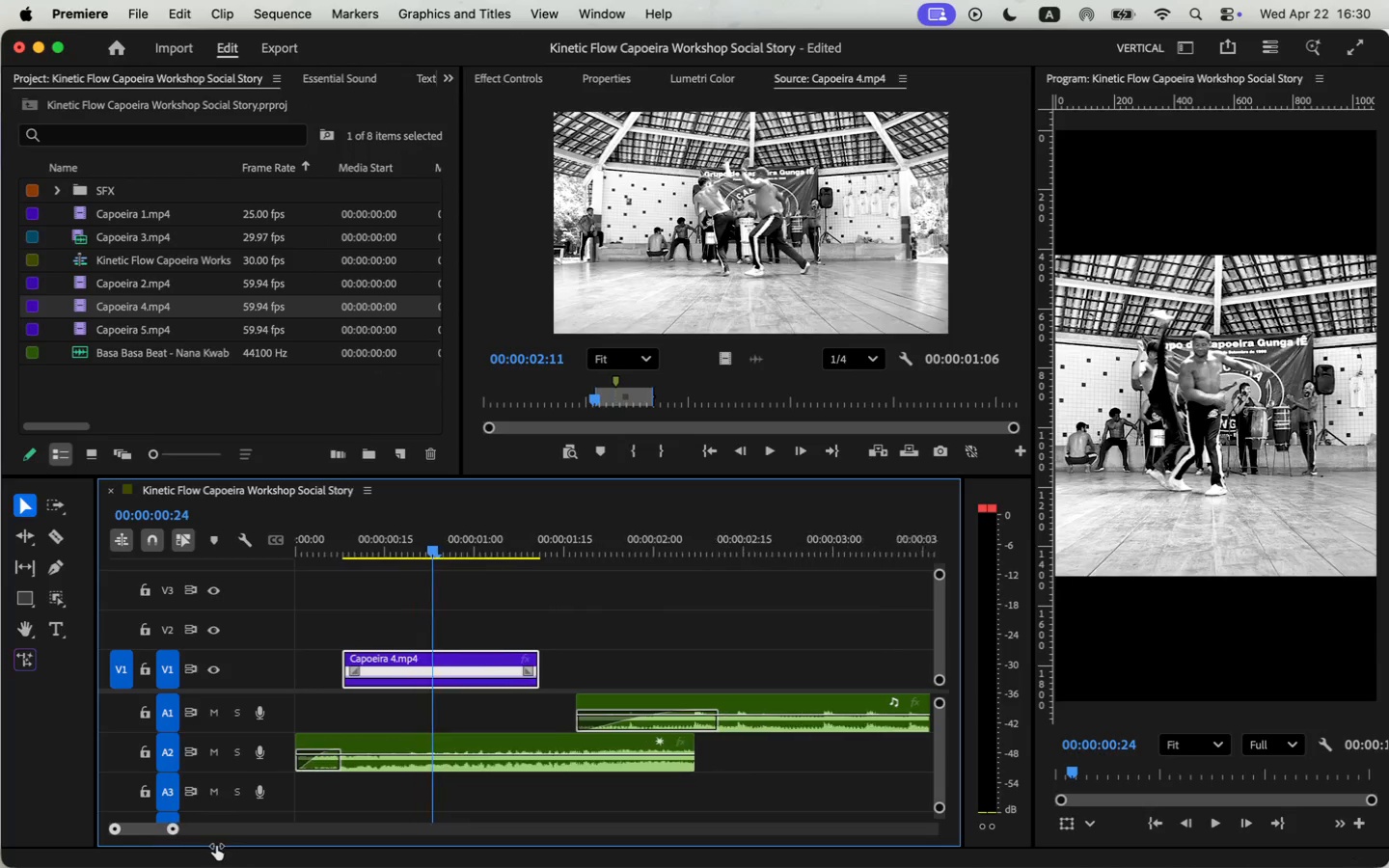 
left_click([259, 693])
 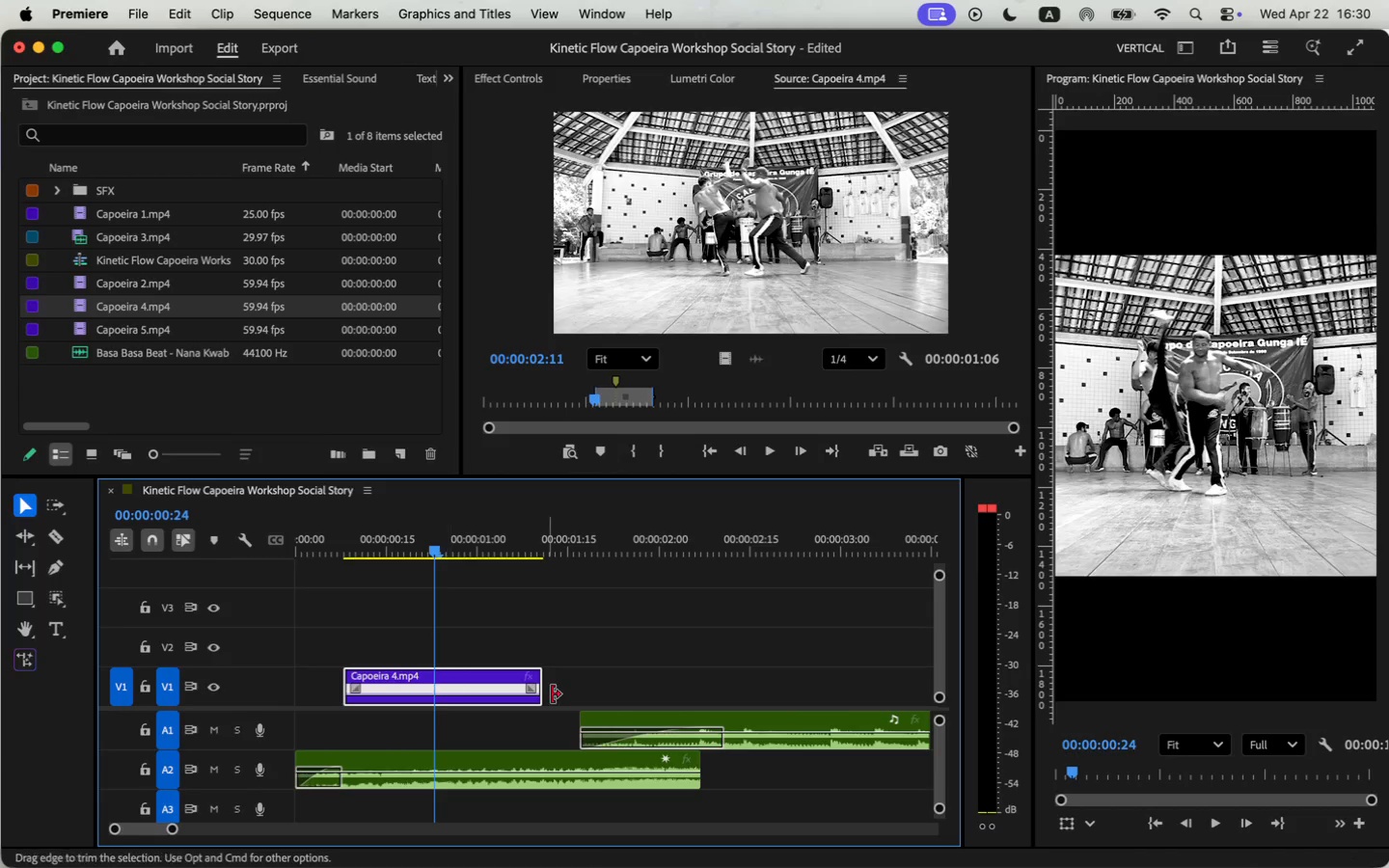 
left_click_drag(start_coordinate=[260, 690], to_coordinate=[261, 707])
 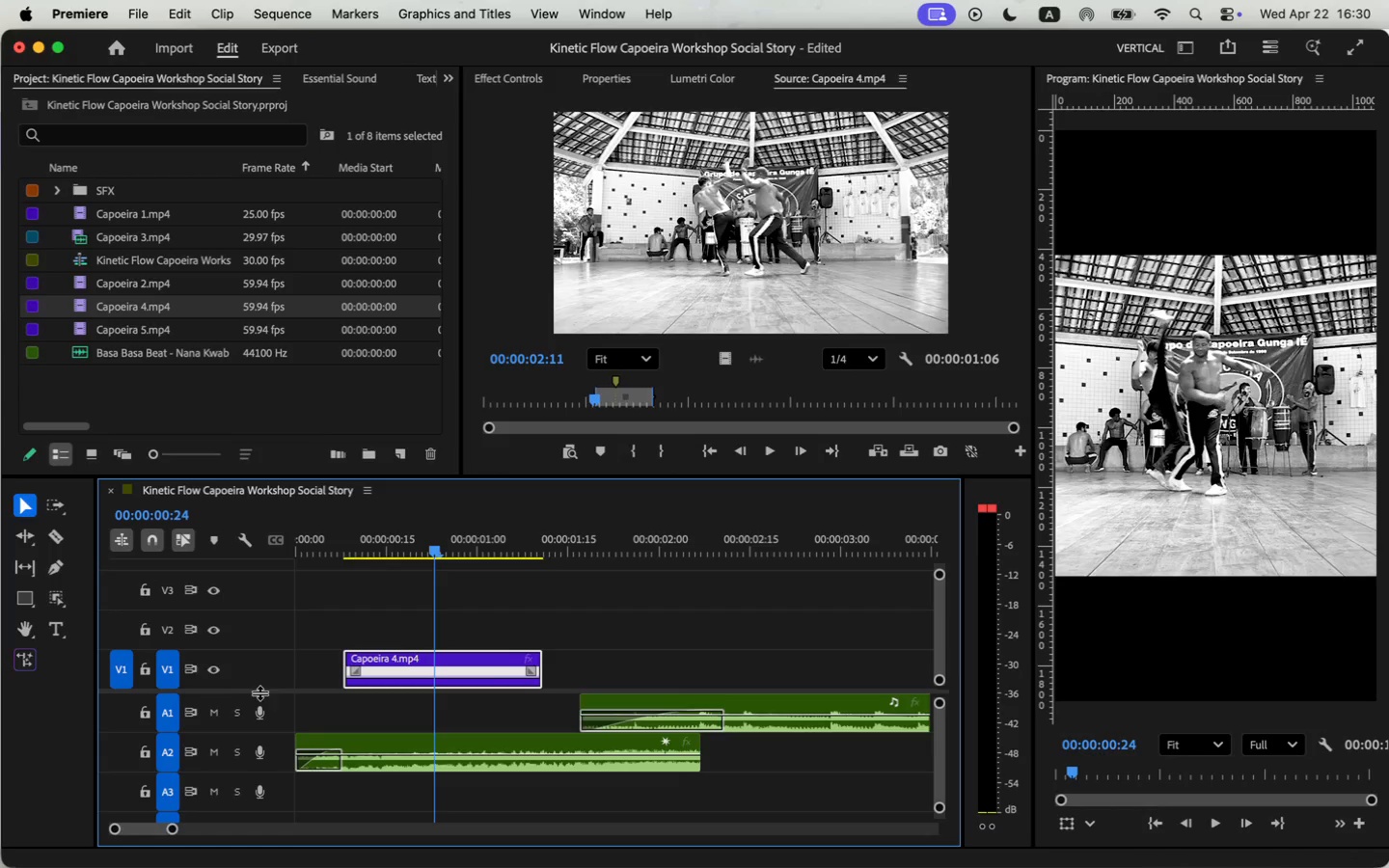 
left_click([532, 689])
 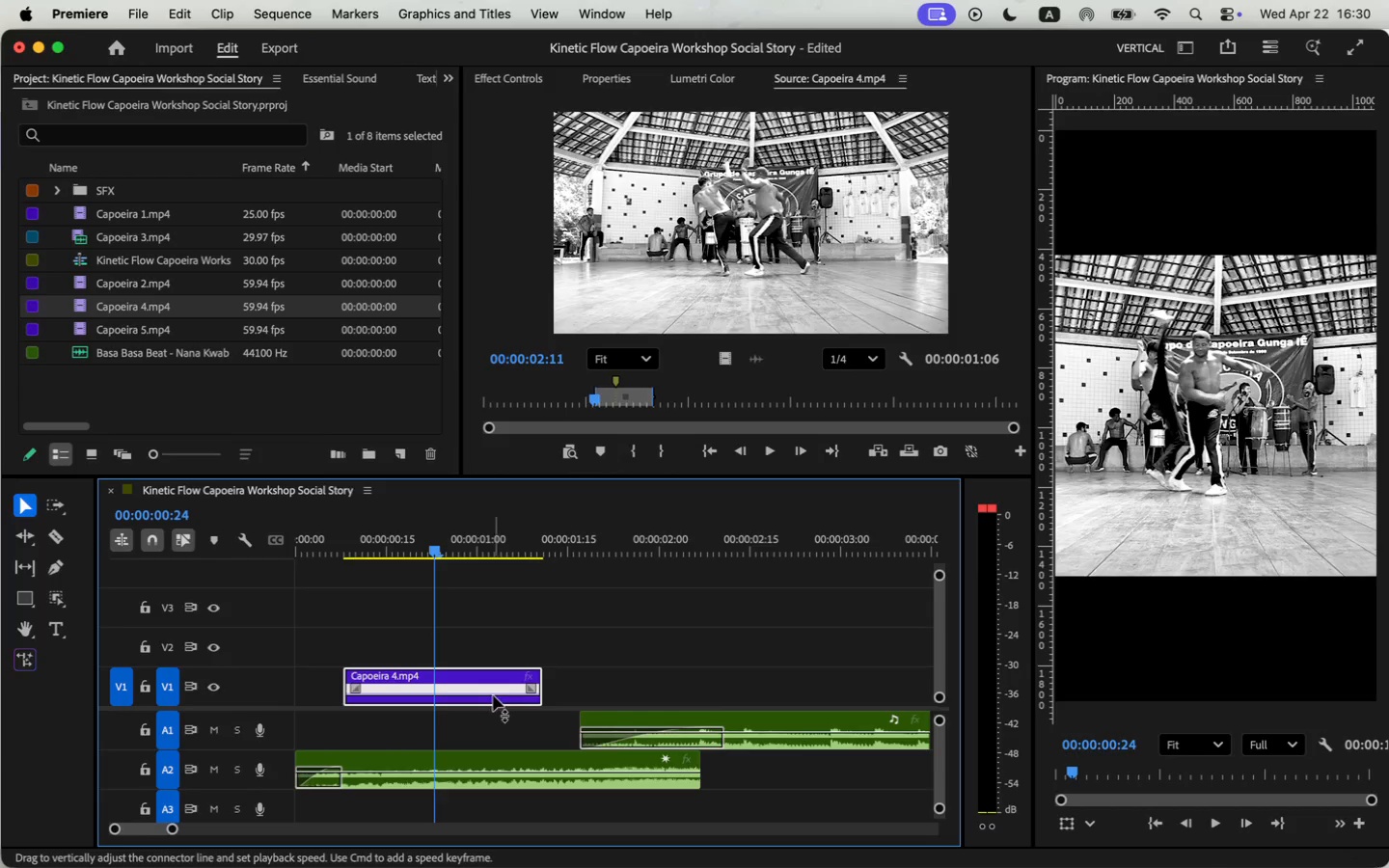 
mouse_move([442, 689])
 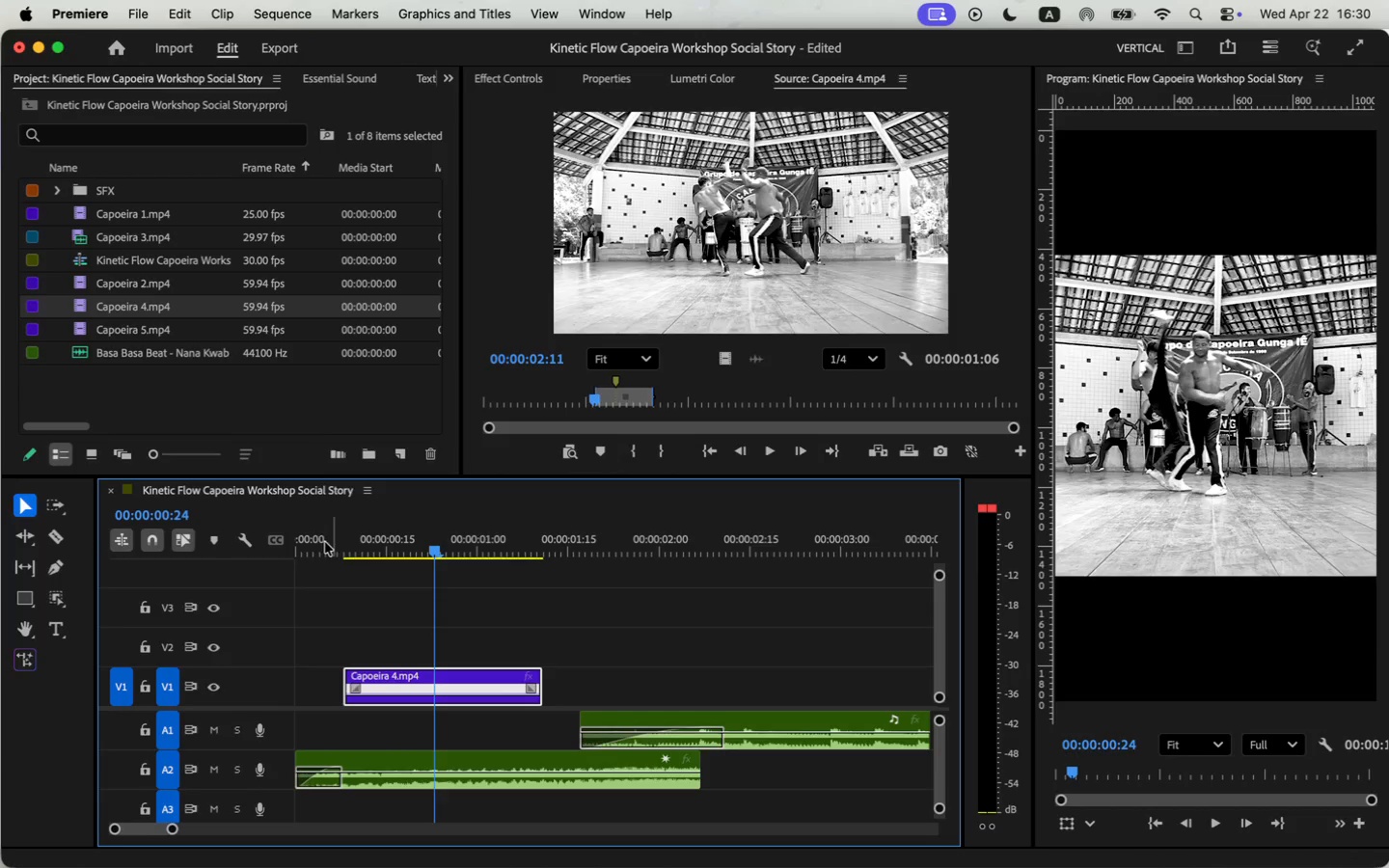 
left_click([315, 527])
 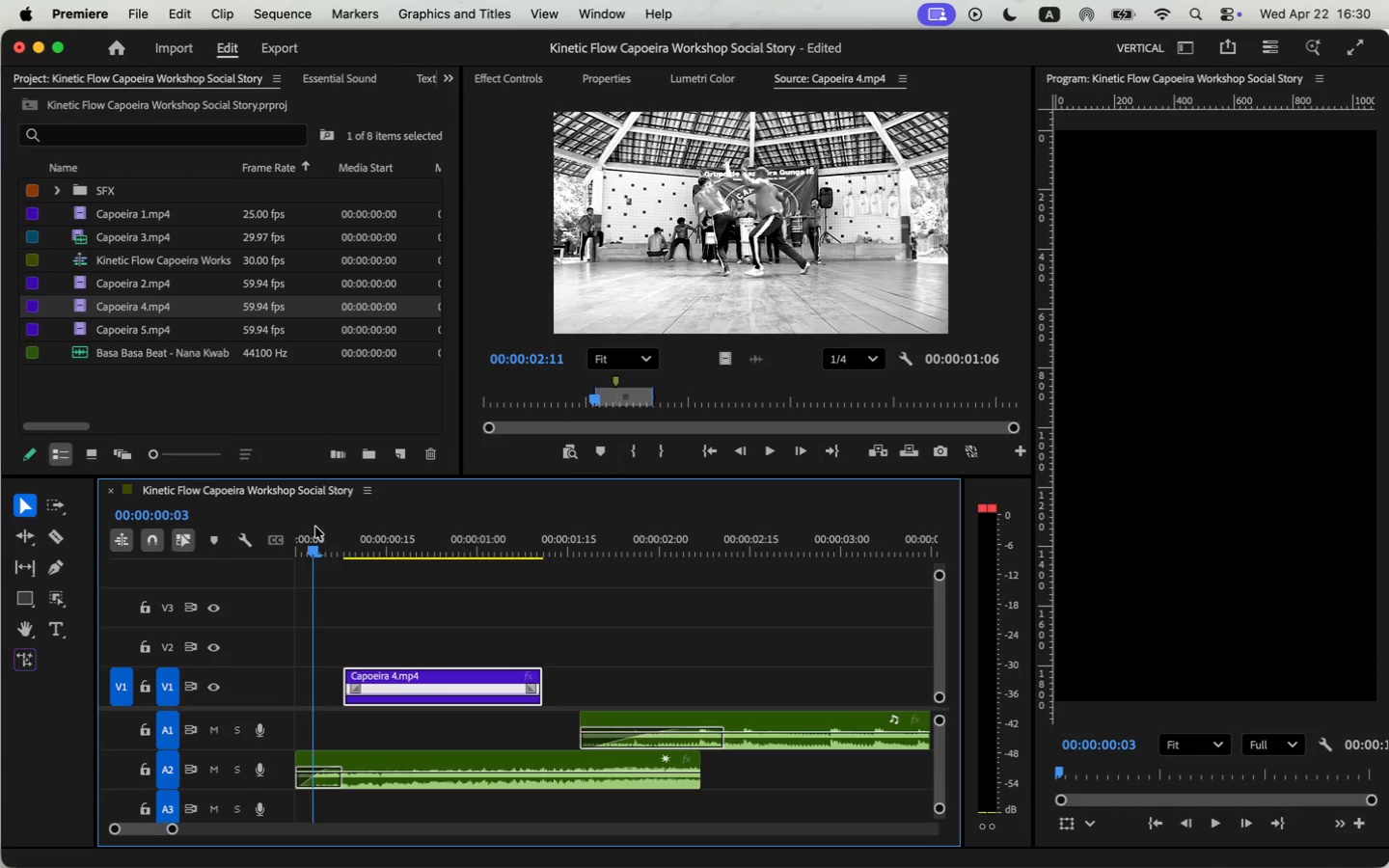 
key(Space)
 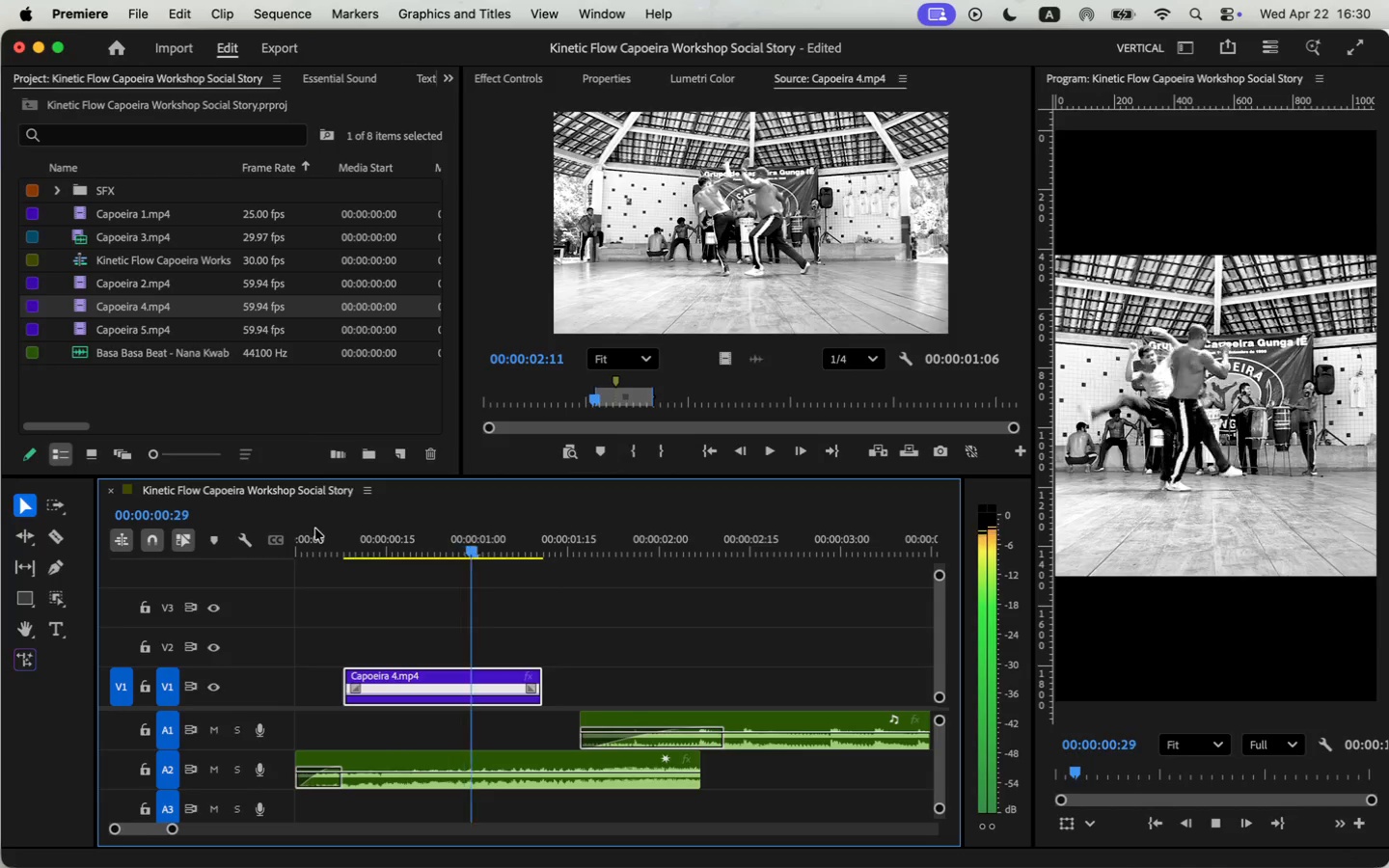 
key(Space)
 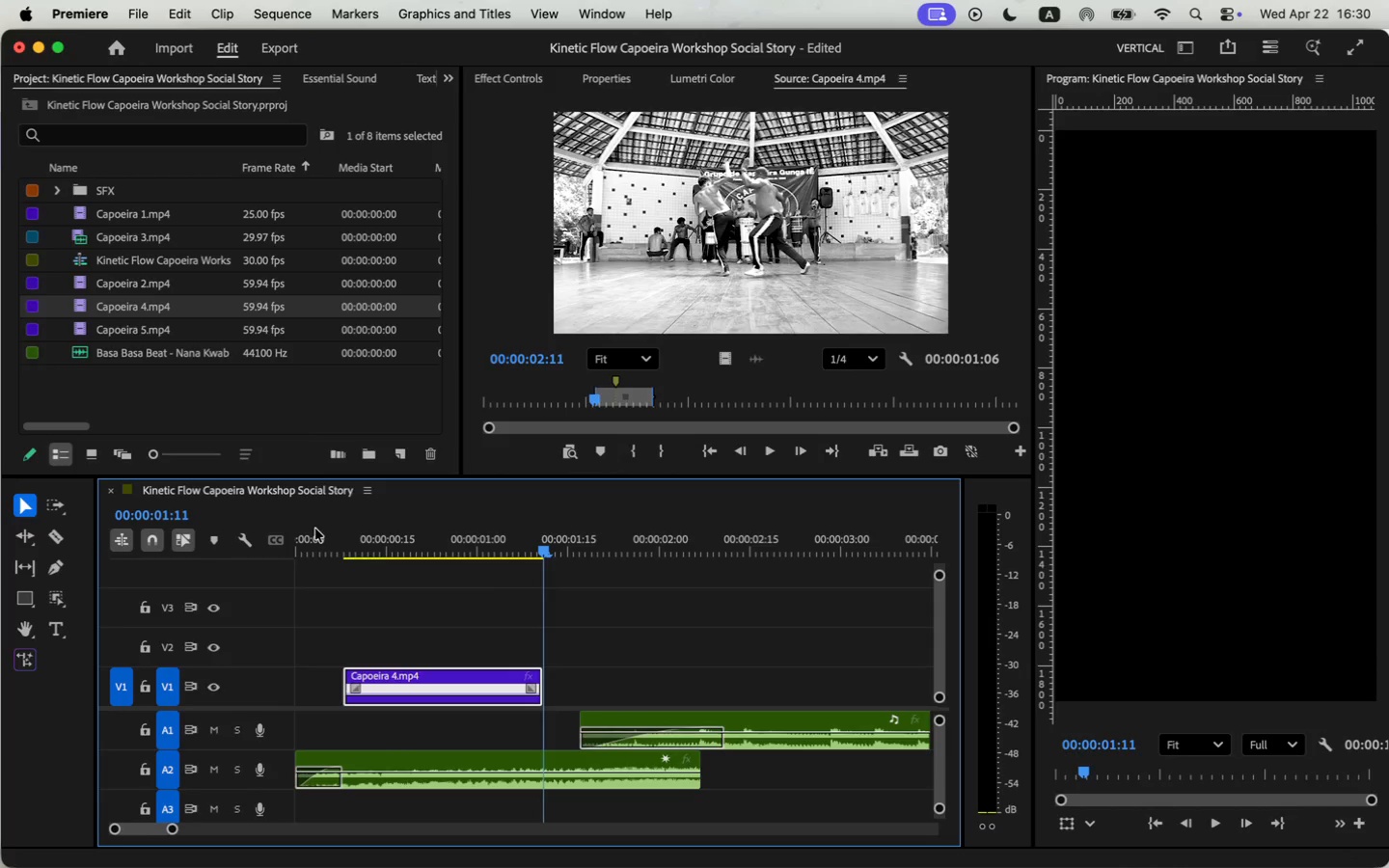 
left_click_drag(start_coordinate=[435, 549], to_coordinate=[376, 566])
 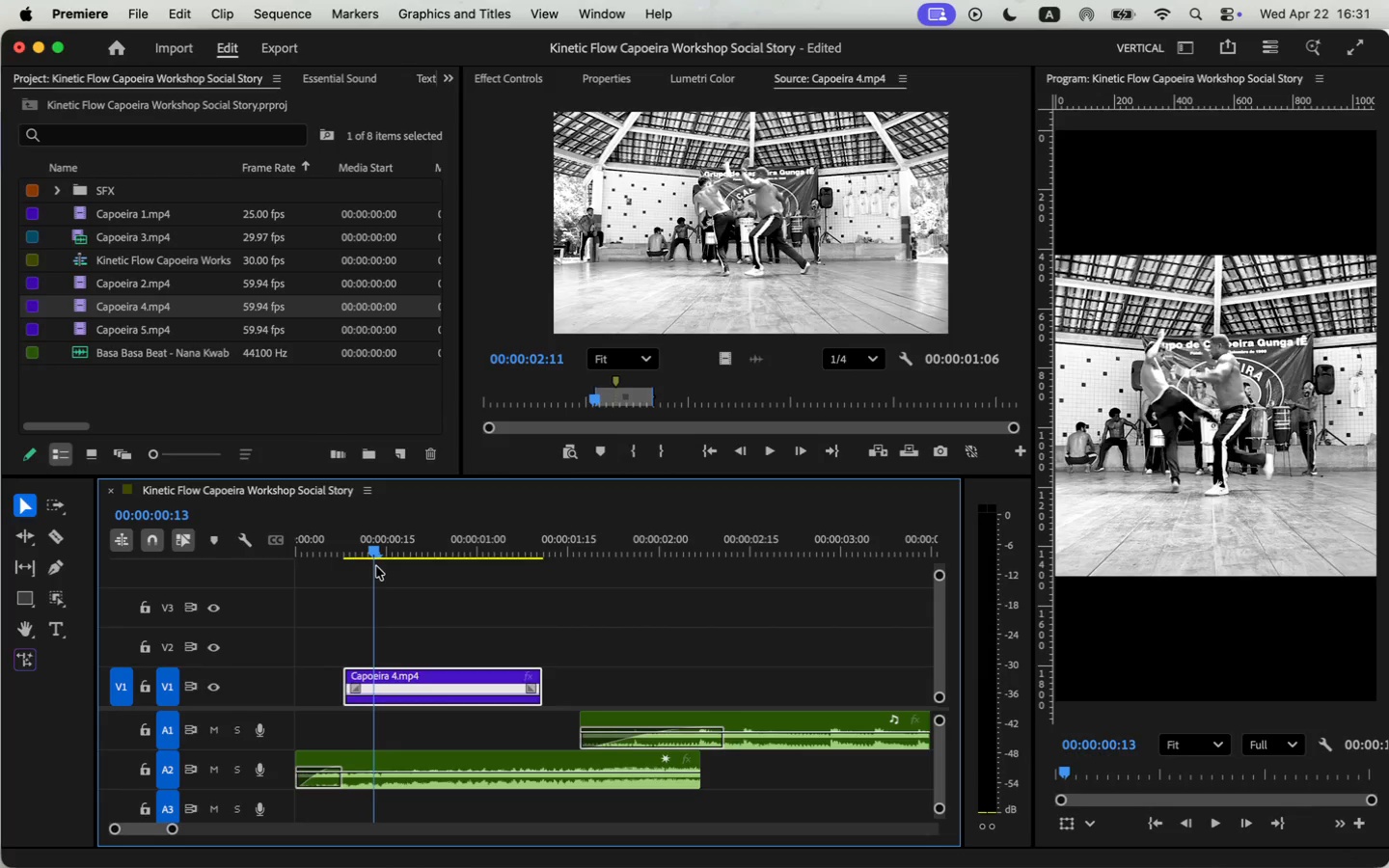 
left_click([410, 692])
 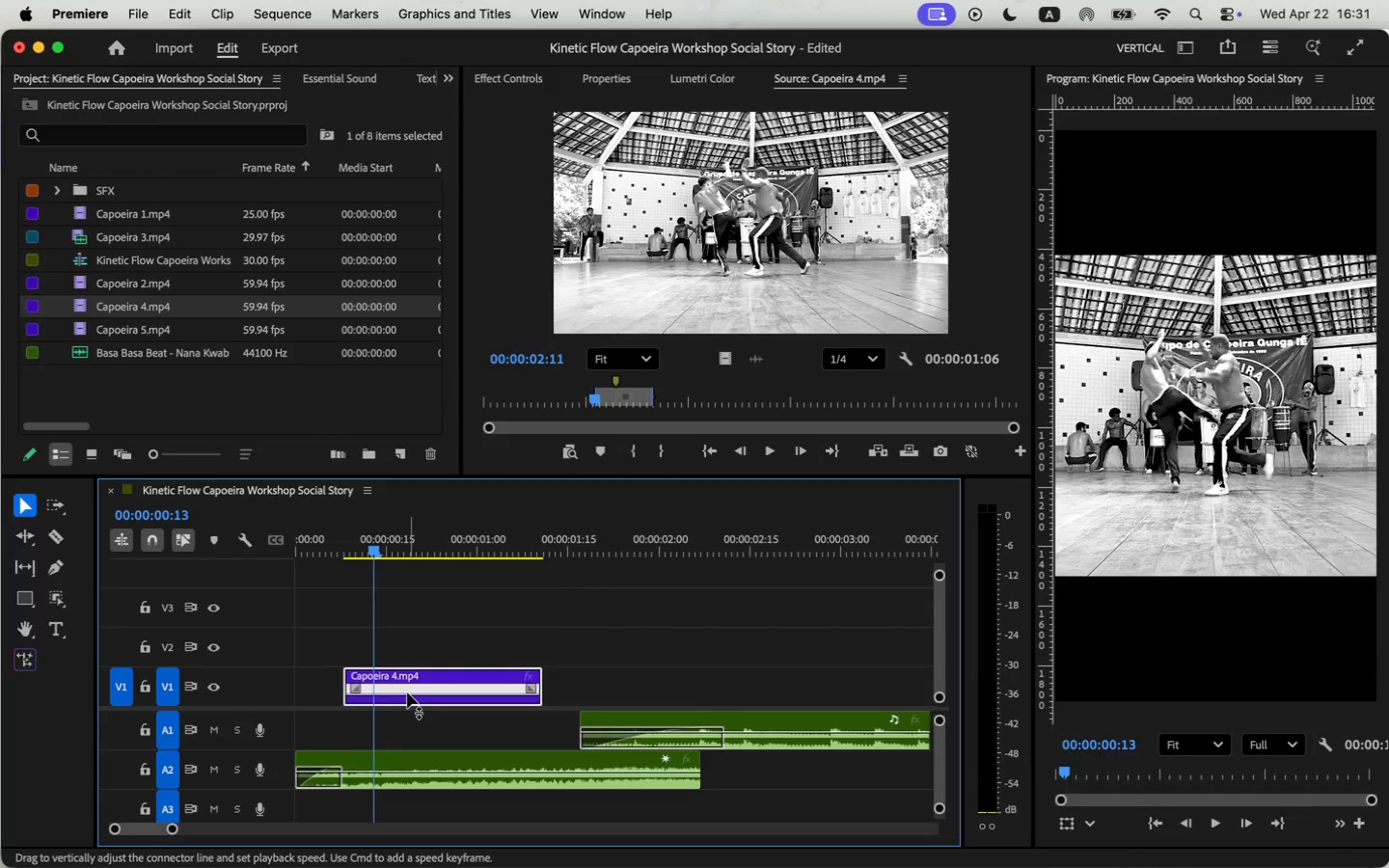 
key(V)
 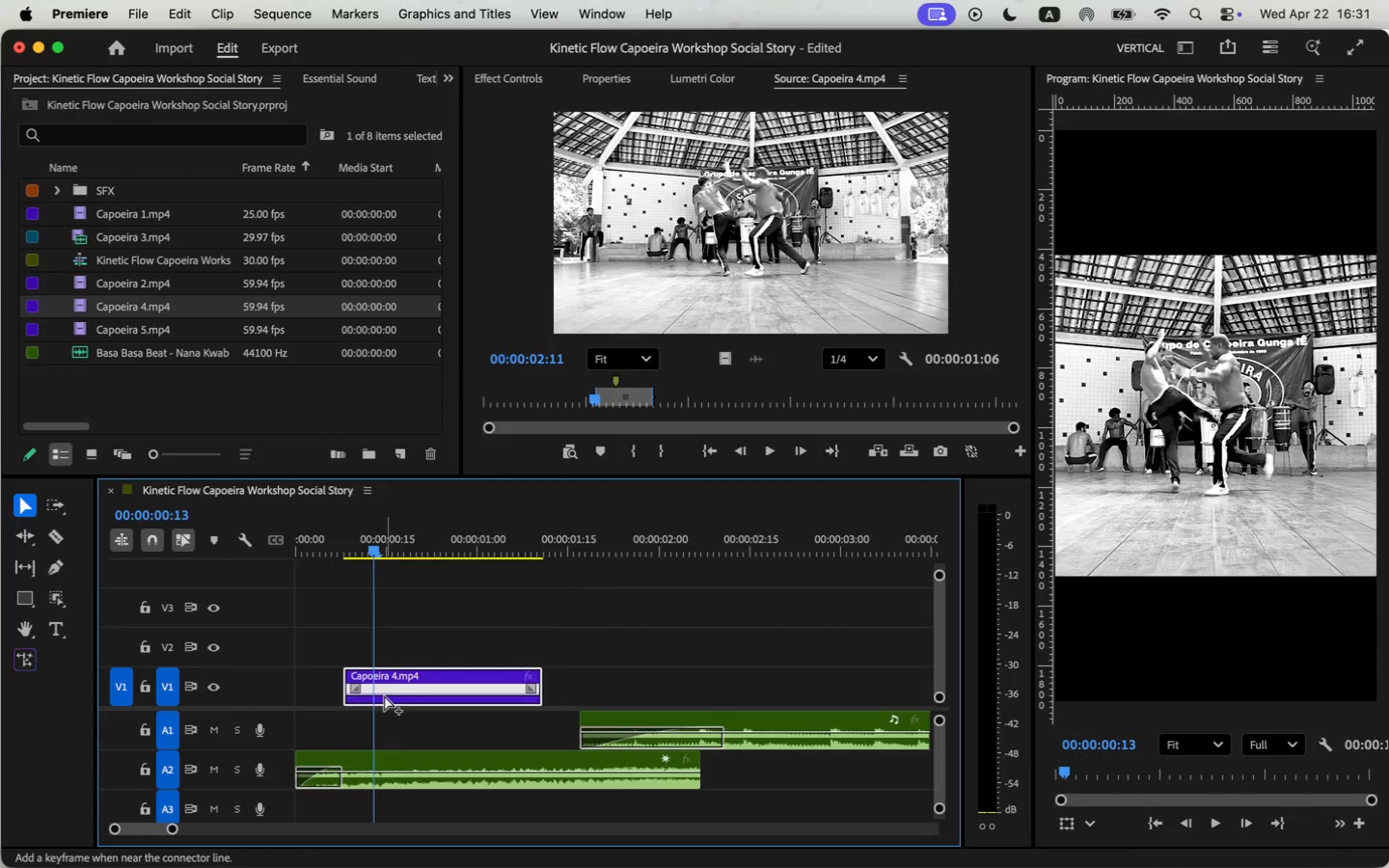 
hold_key(key=CommandLeft, duration=1.14)
left_click([376, 696])
 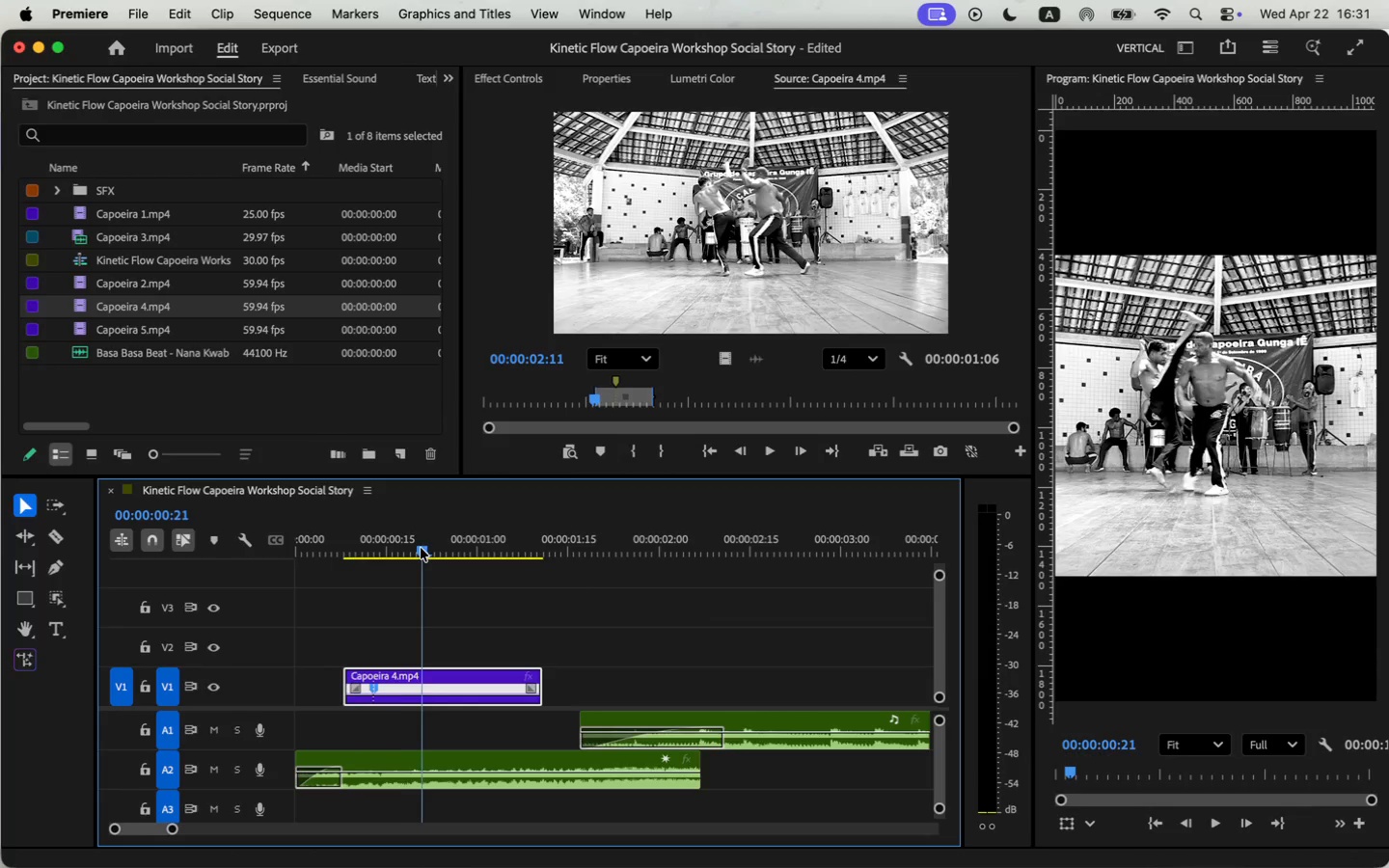 
left_click_drag(start_coordinate=[373, 546], to_coordinate=[441, 549])
 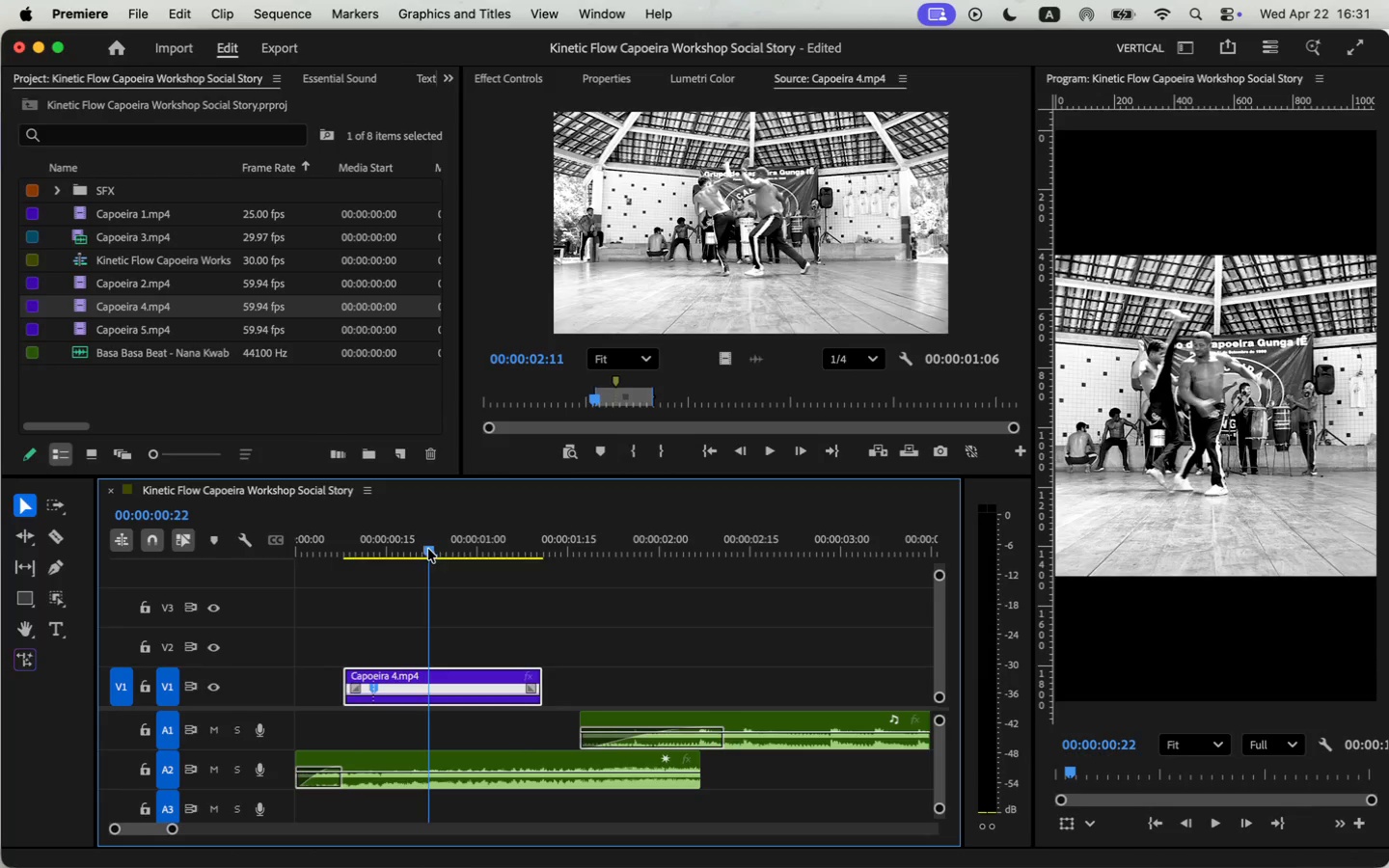 
hold_key(key=CommandLeft, duration=1.37)
 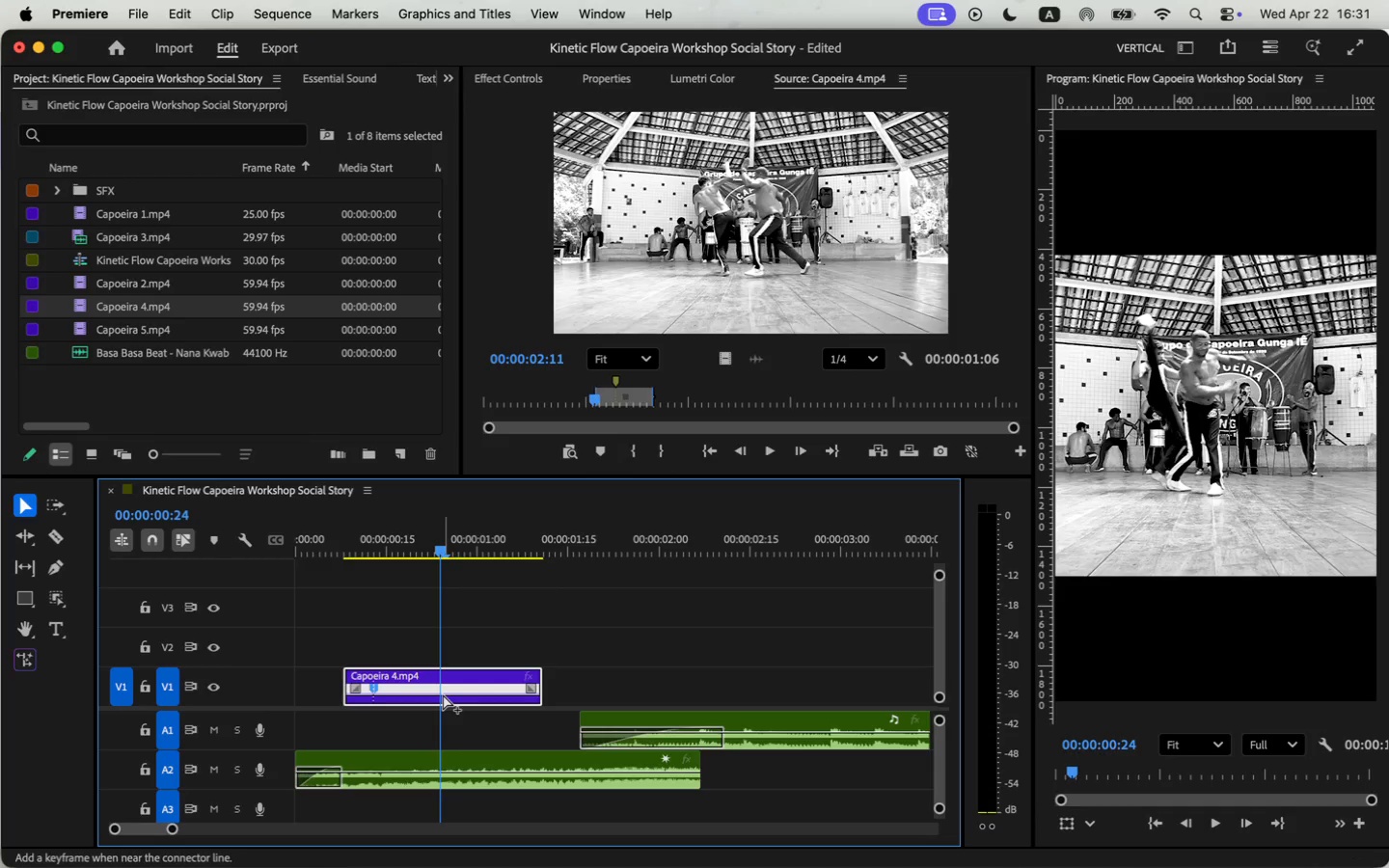 
left_click_drag(start_coordinate=[444, 548], to_coordinate=[468, 548])
 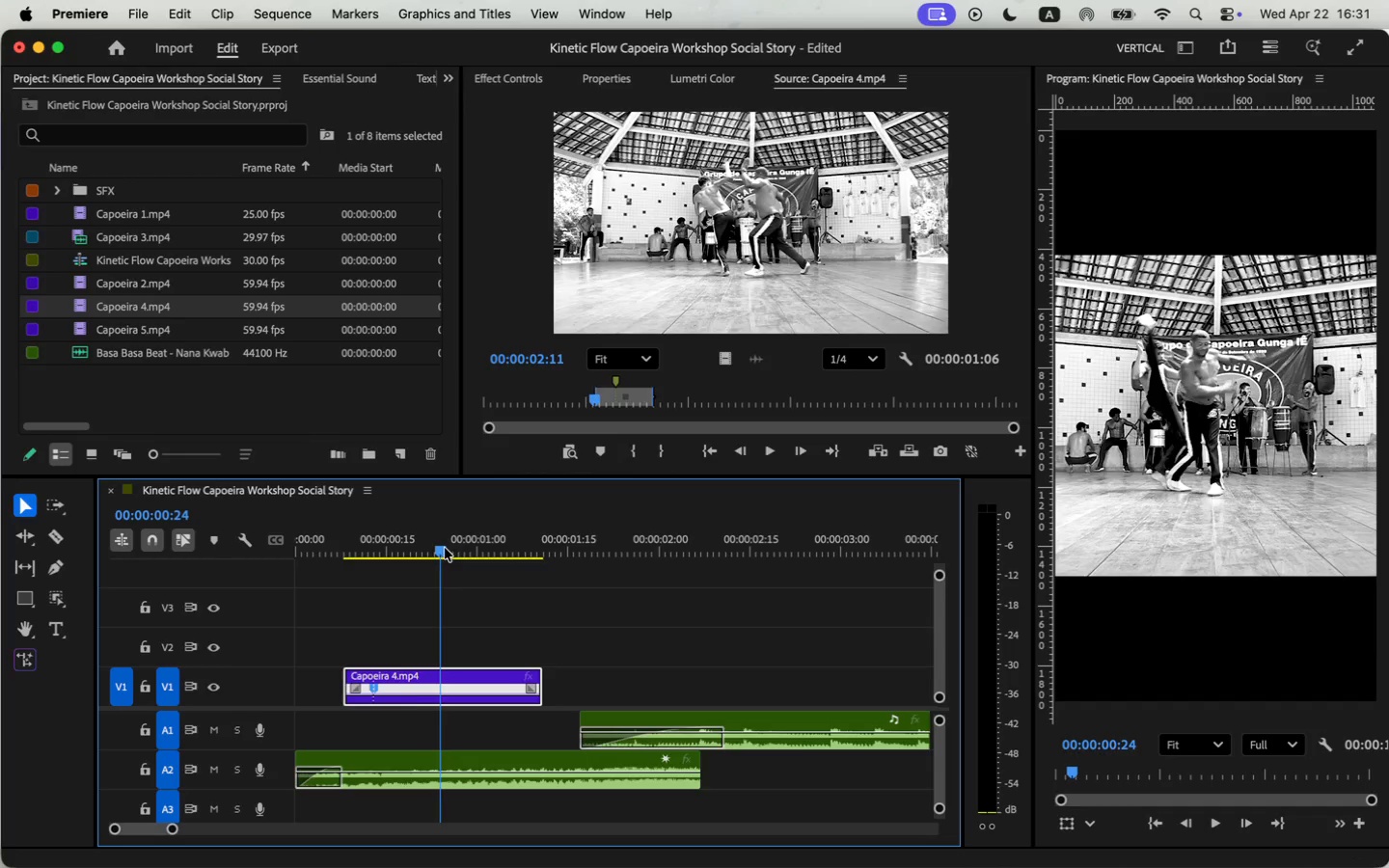 
hold_key(key=CommandLeft, duration=1.0)
left_click([469, 692])
 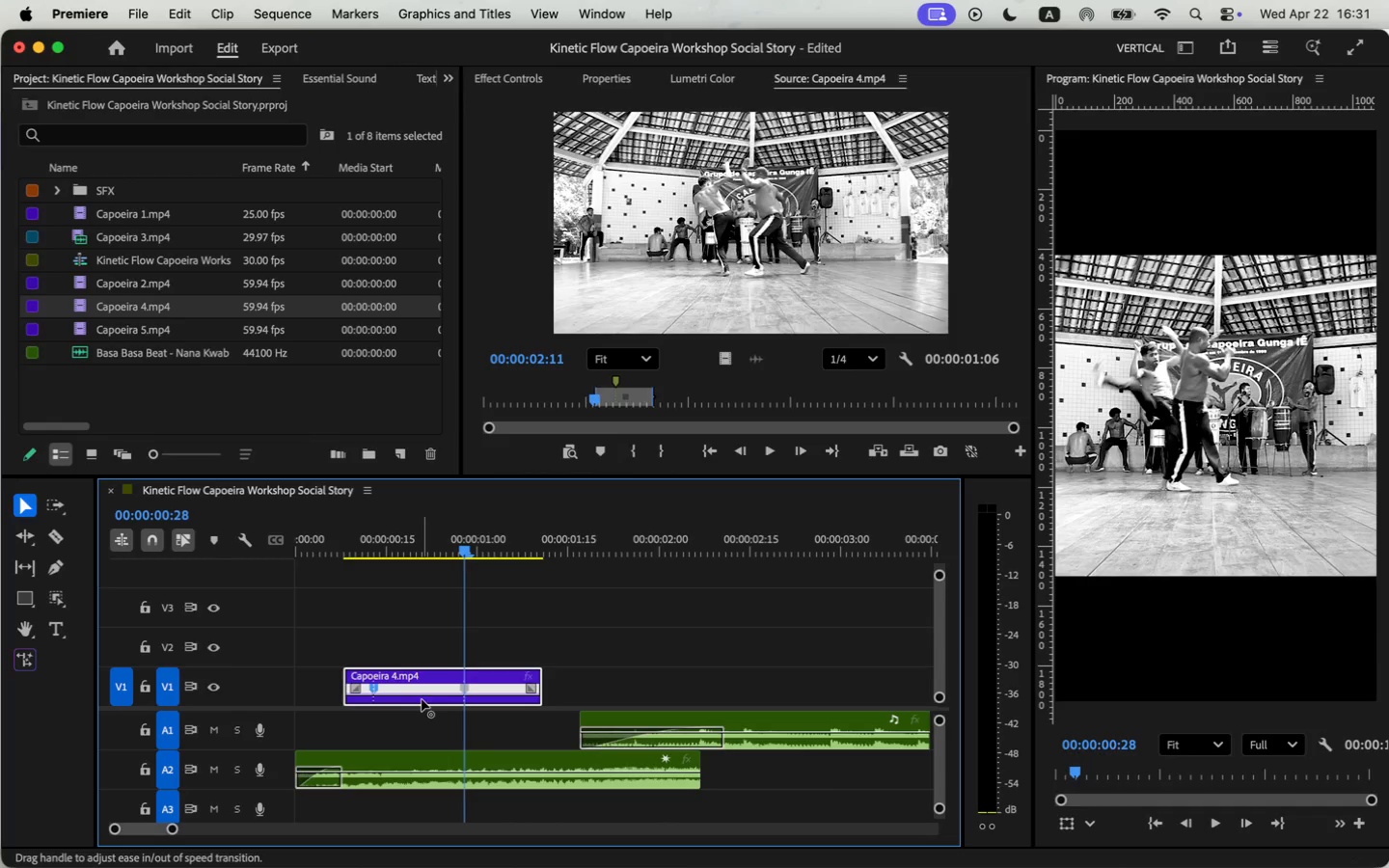 
left_click_drag(start_coordinate=[421, 692], to_coordinate=[422, 703])
 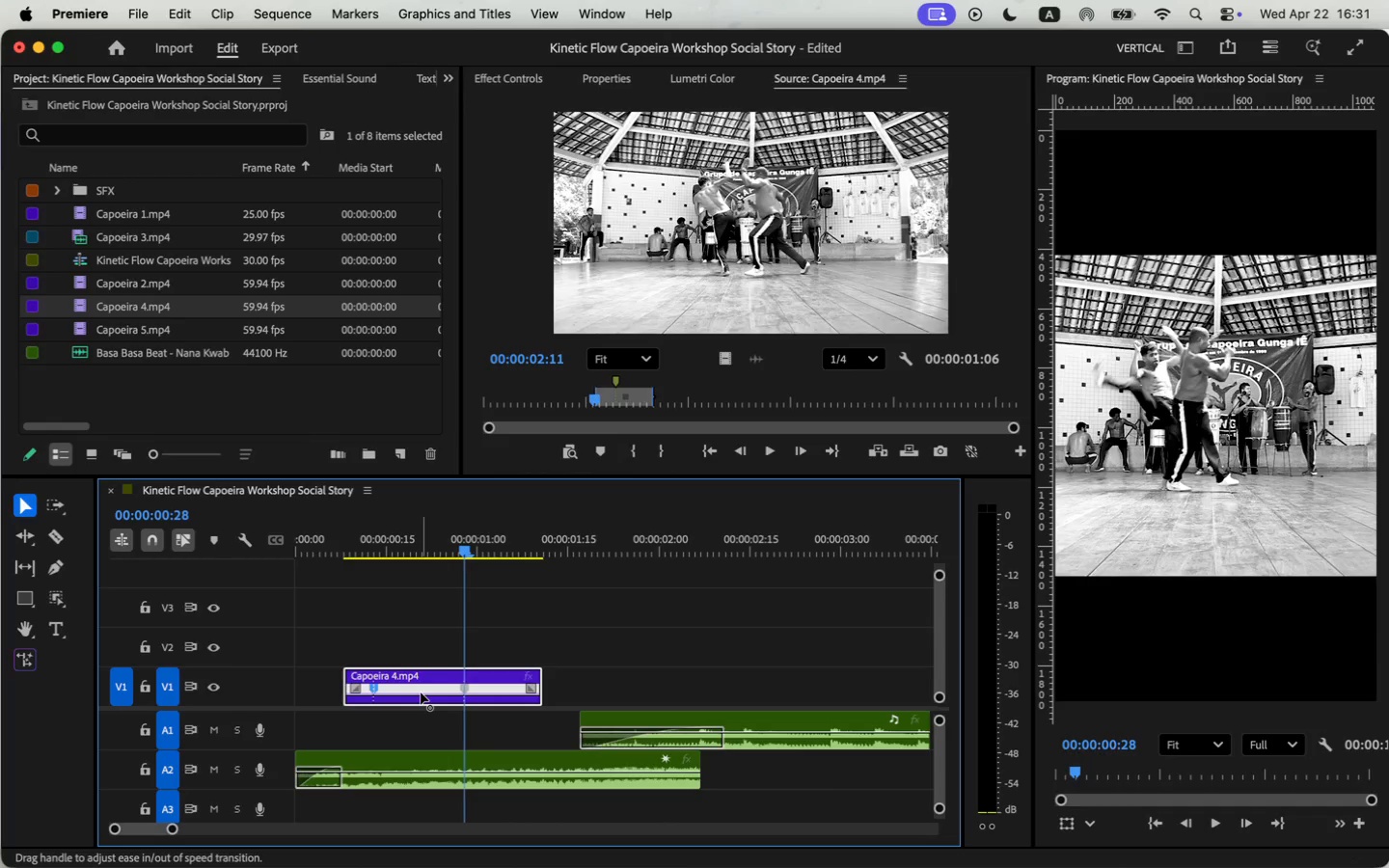 
left_click([418, 696])
 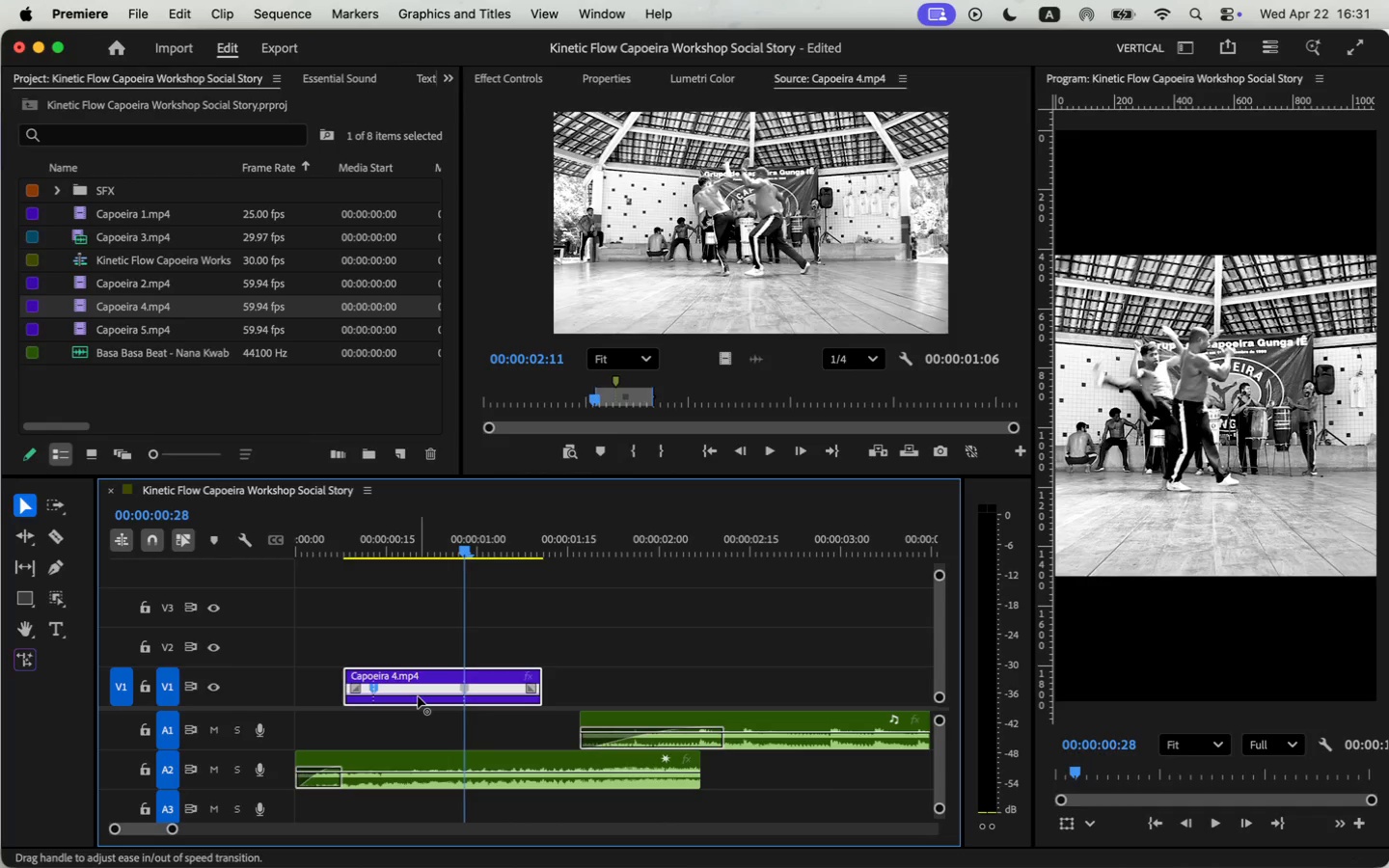 
left_click_drag(start_coordinate=[176, 831], to_coordinate=[165, 840])
 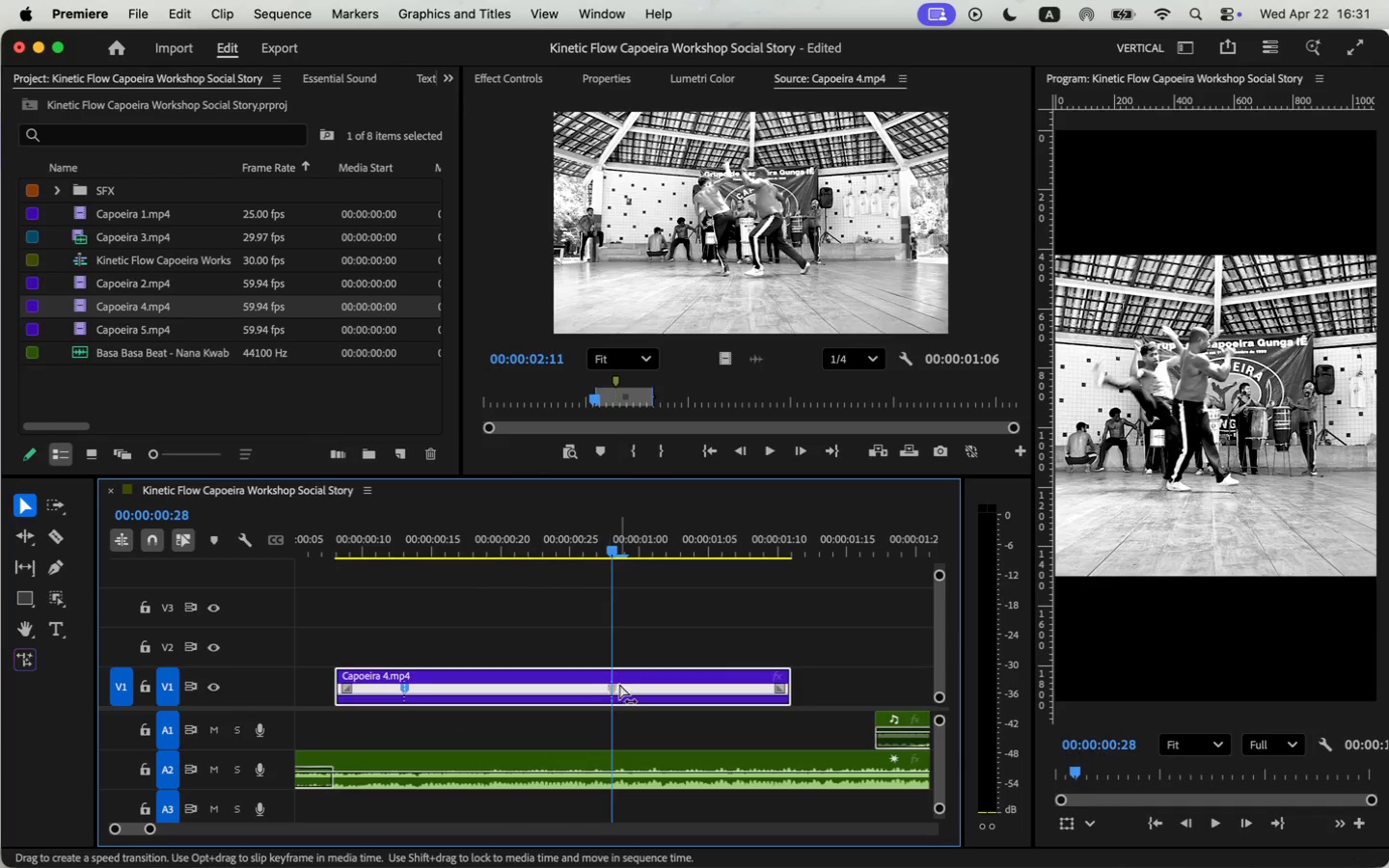 
mouse_move([495, 726])
 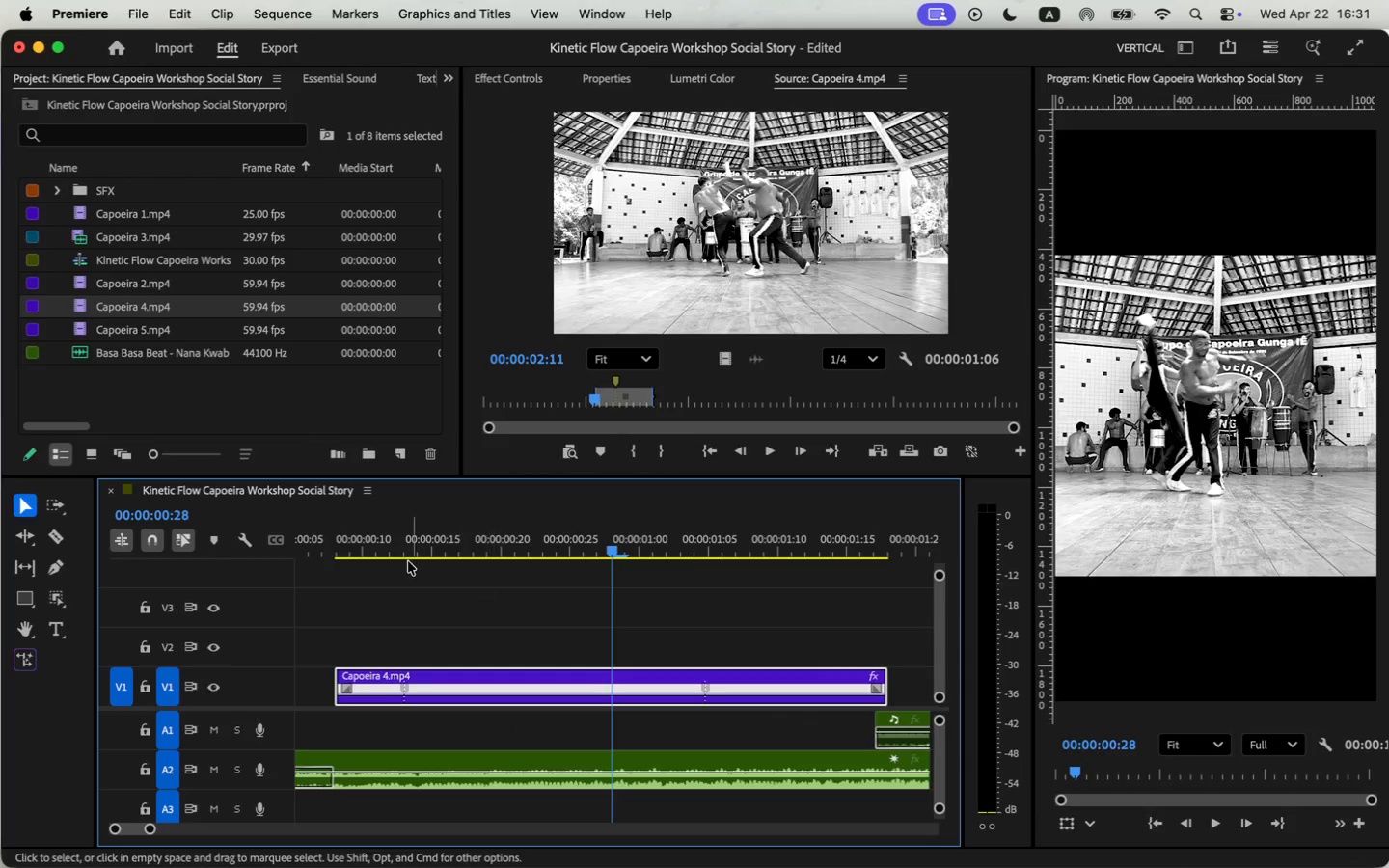 
left_click_drag(start_coordinate=[332, 689], to_coordinate=[287, 689])
 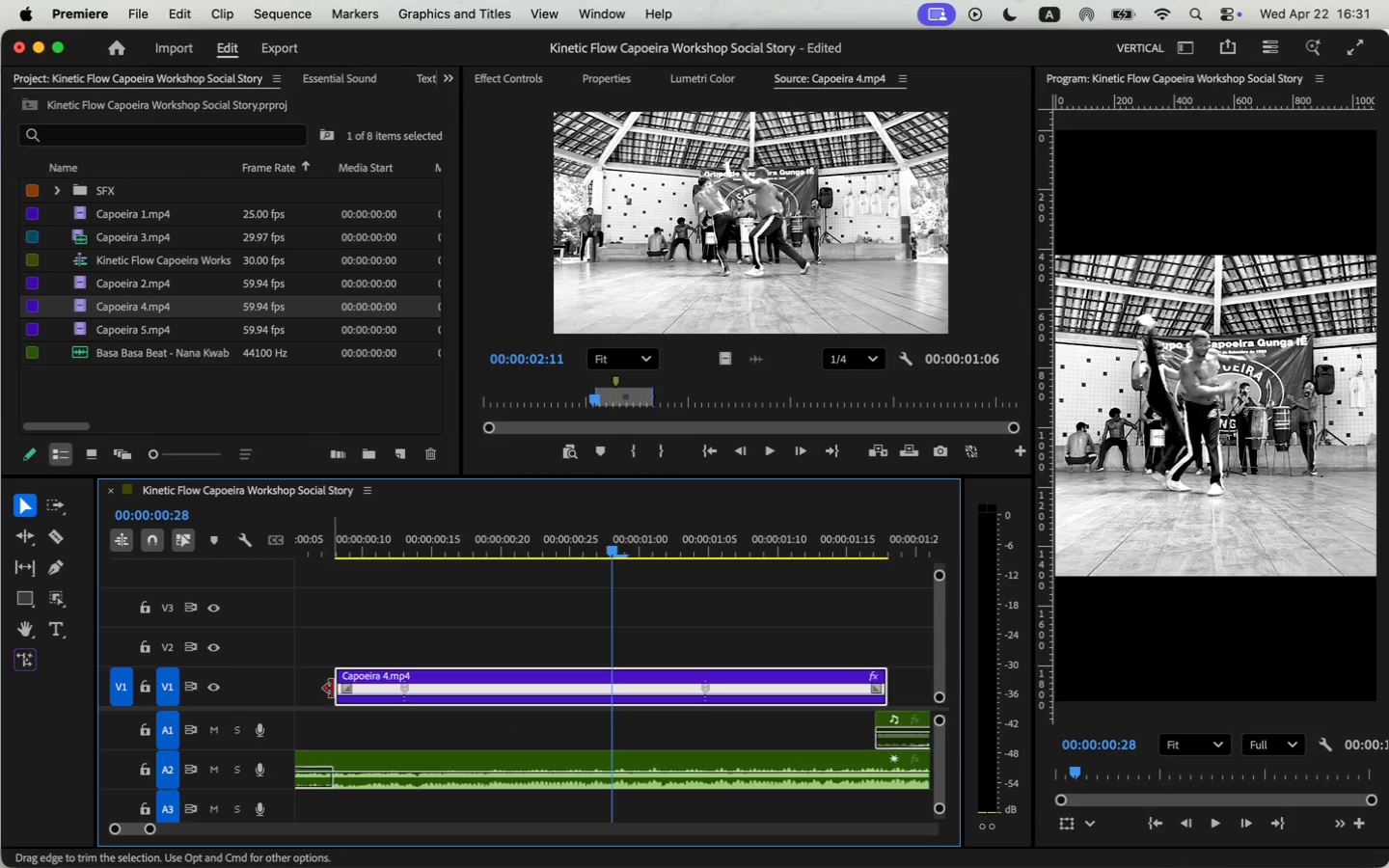 
left_click_drag(start_coordinate=[441, 541], to_coordinate=[260, 566])
 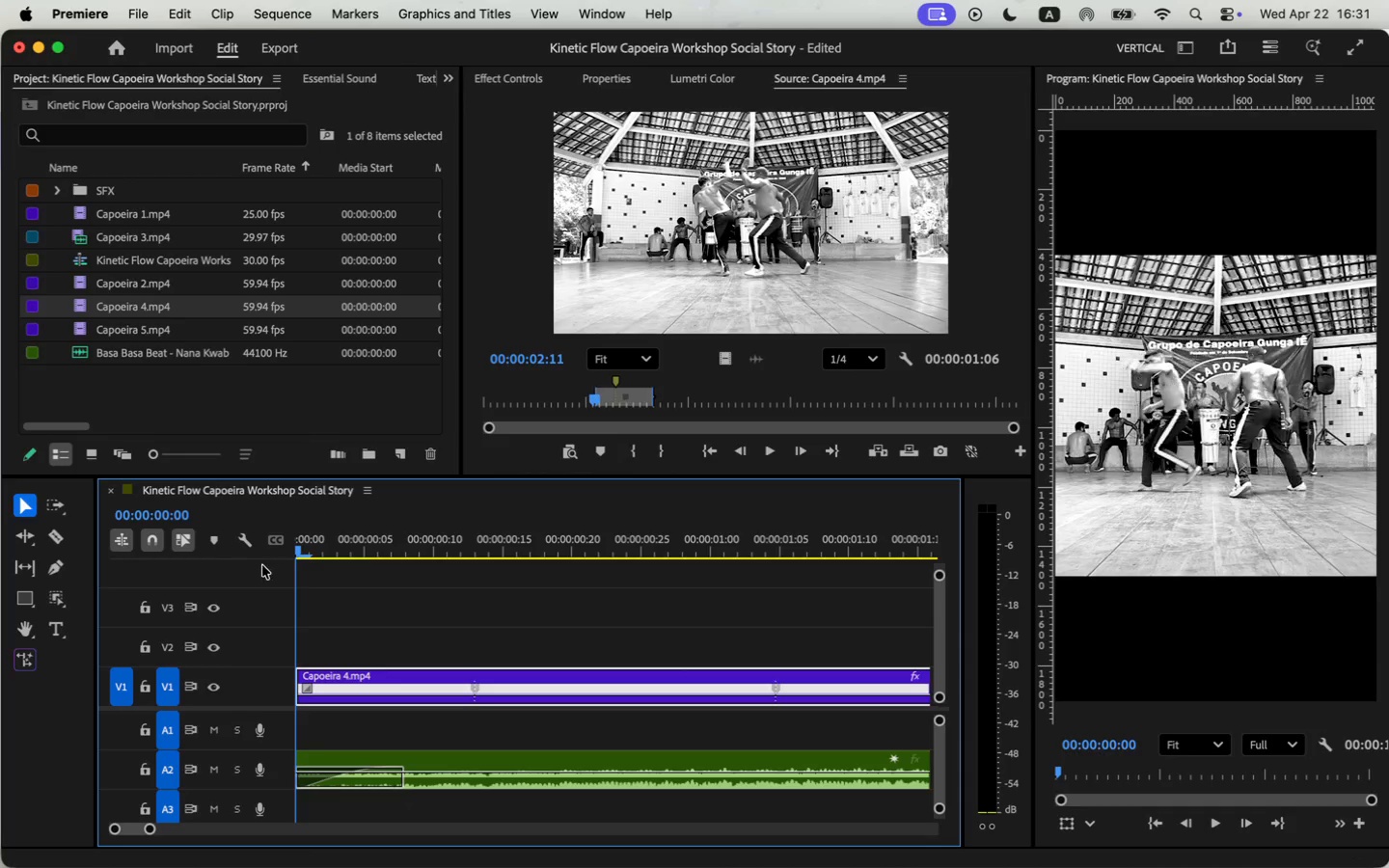 
key(Space)
 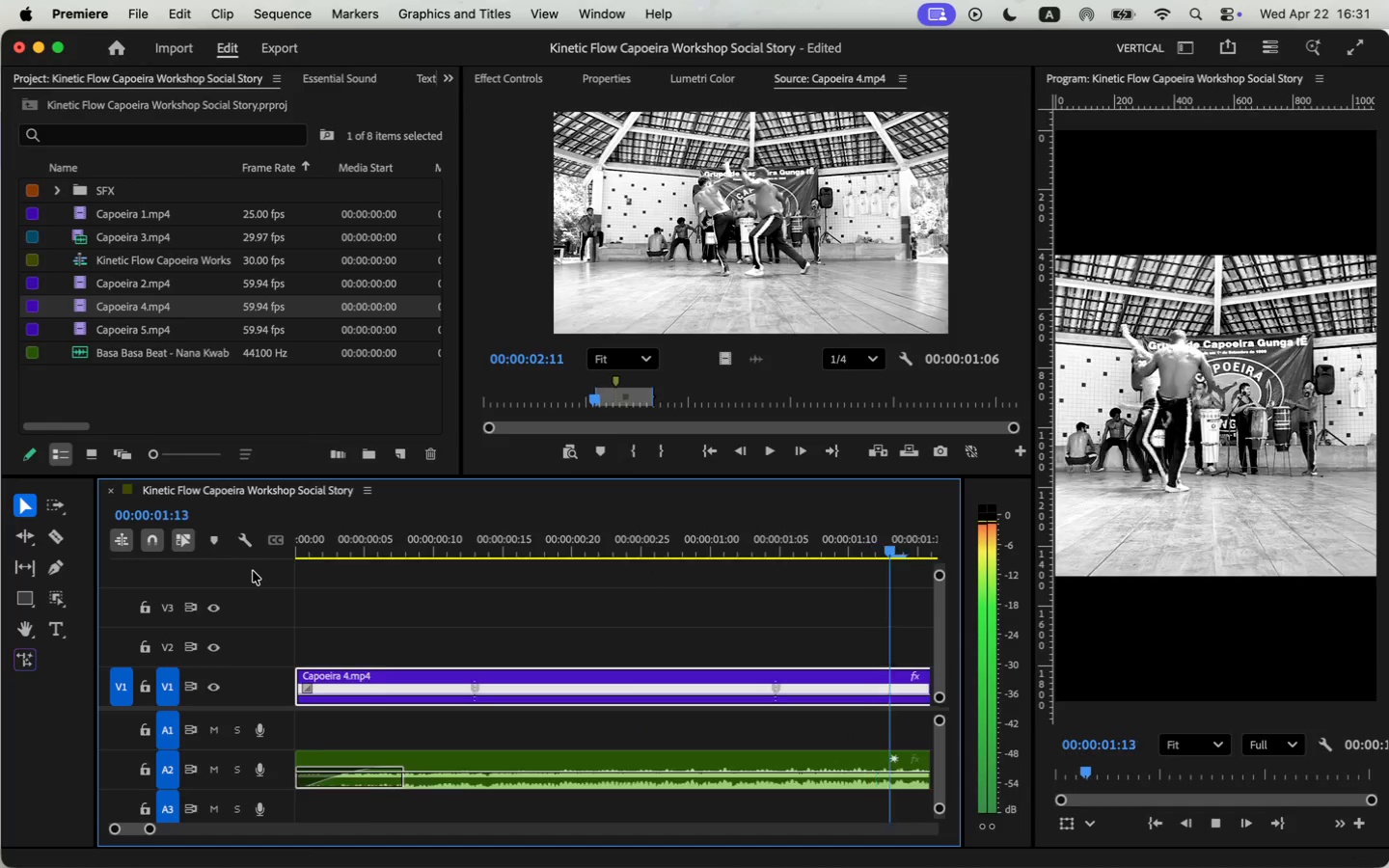 
key(Space)
 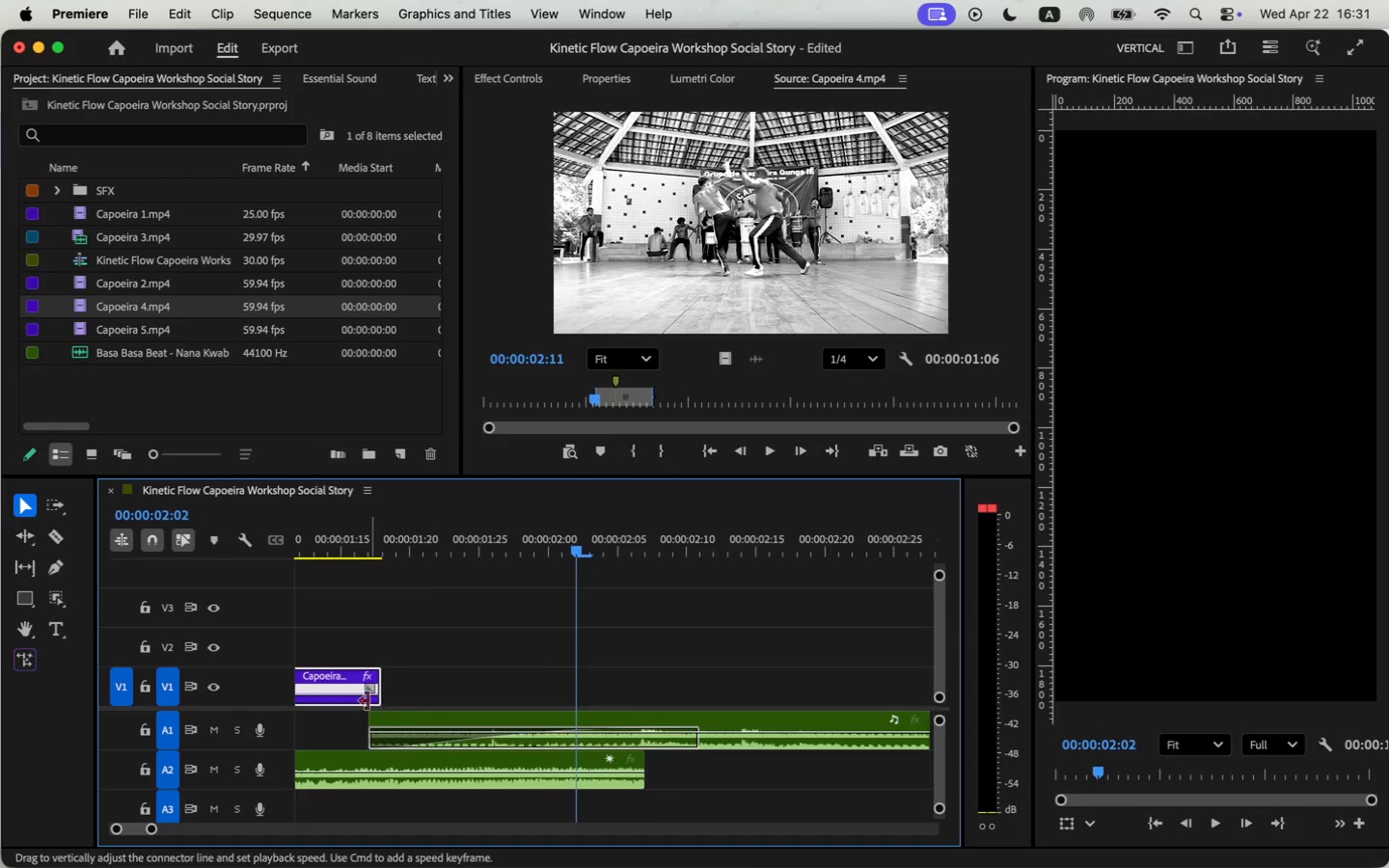 
left_click_drag(start_coordinate=[152, 831], to_coordinate=[162, 833])
 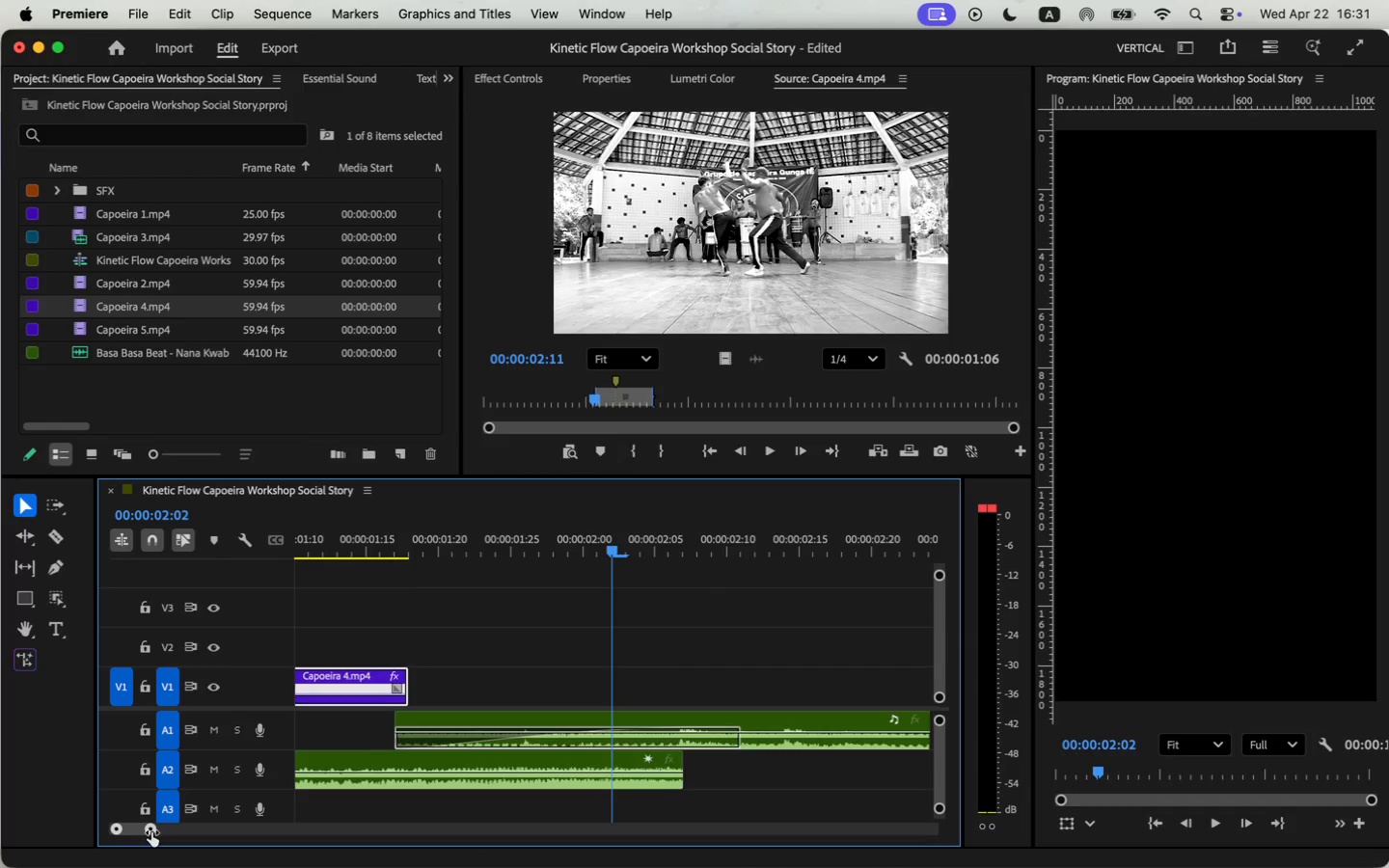 
left_click_drag(start_coordinate=[173, 827], to_coordinate=[181, 828])
 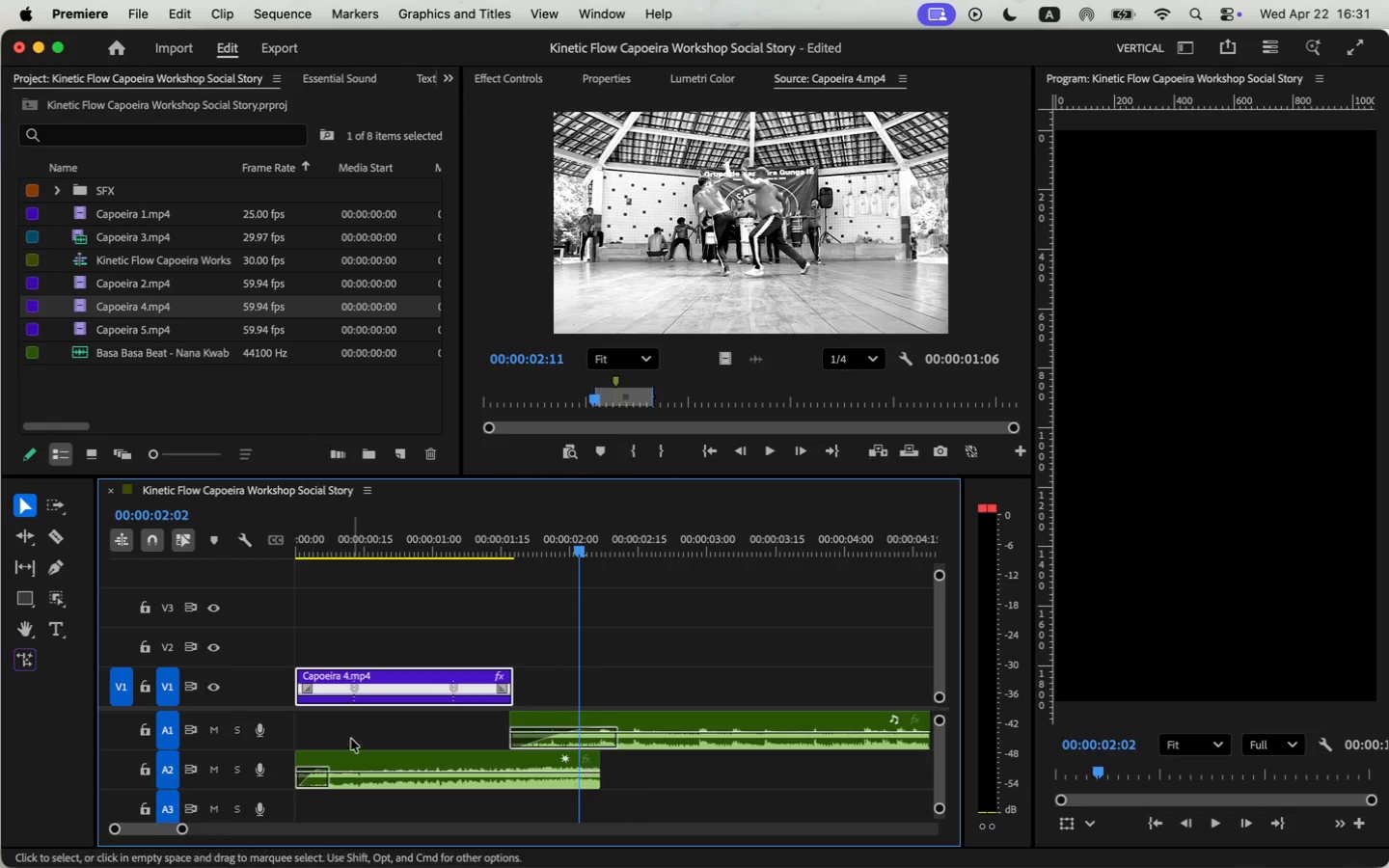 
mouse_move([418, 693])
 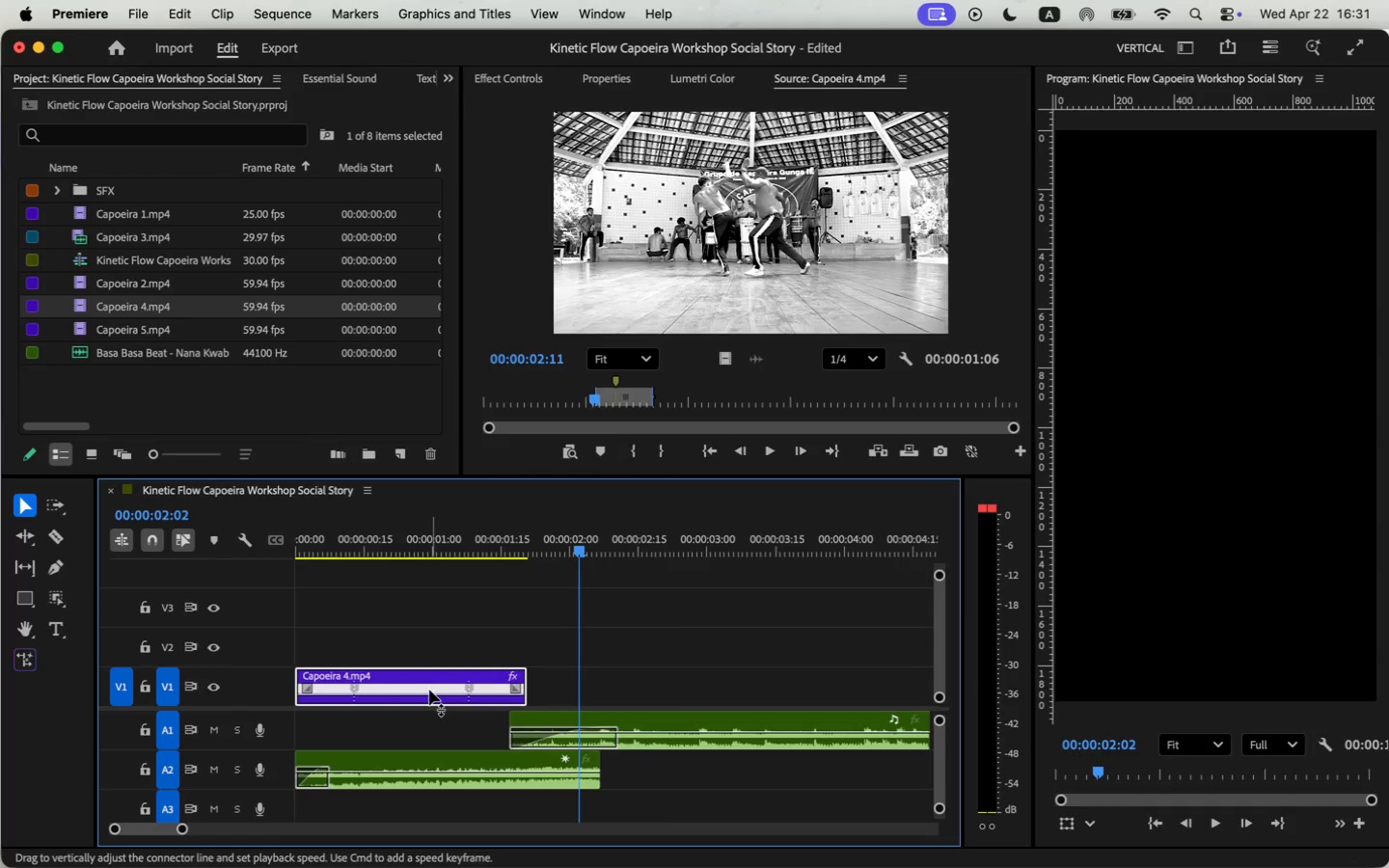 
left_click([422, 683])
 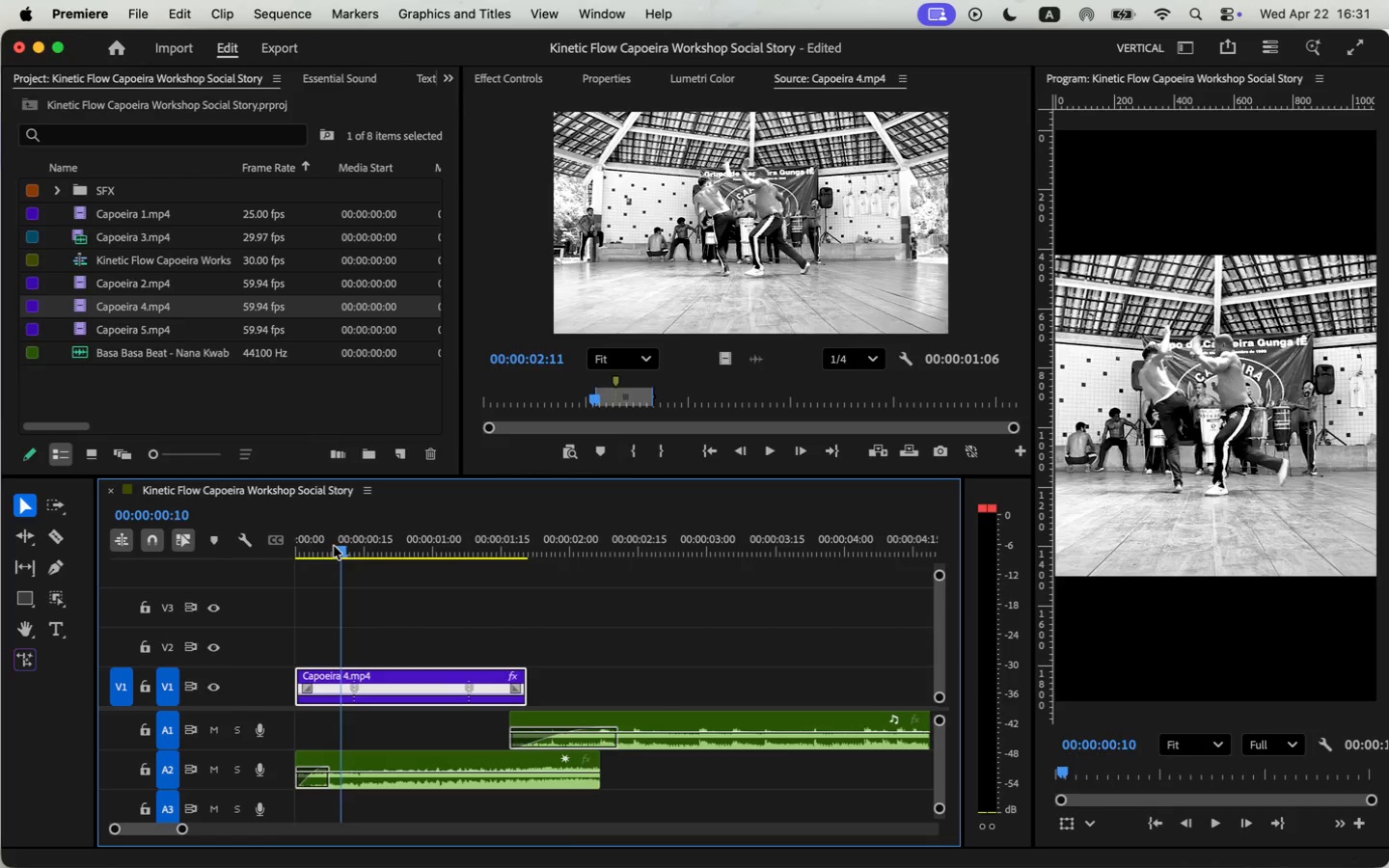 
left_click_drag(start_coordinate=[383, 551], to_coordinate=[261, 549])
 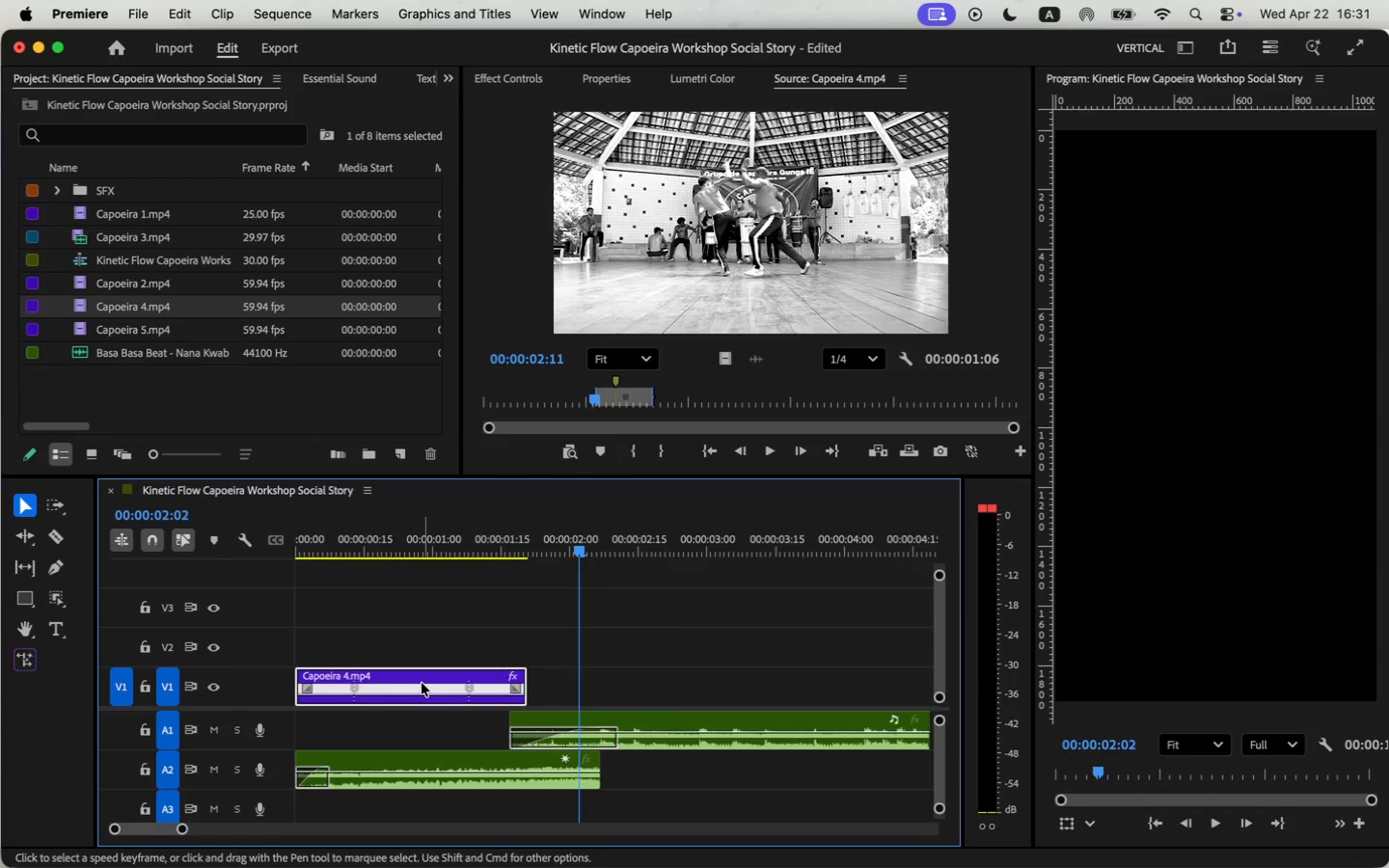 
key(Space)
 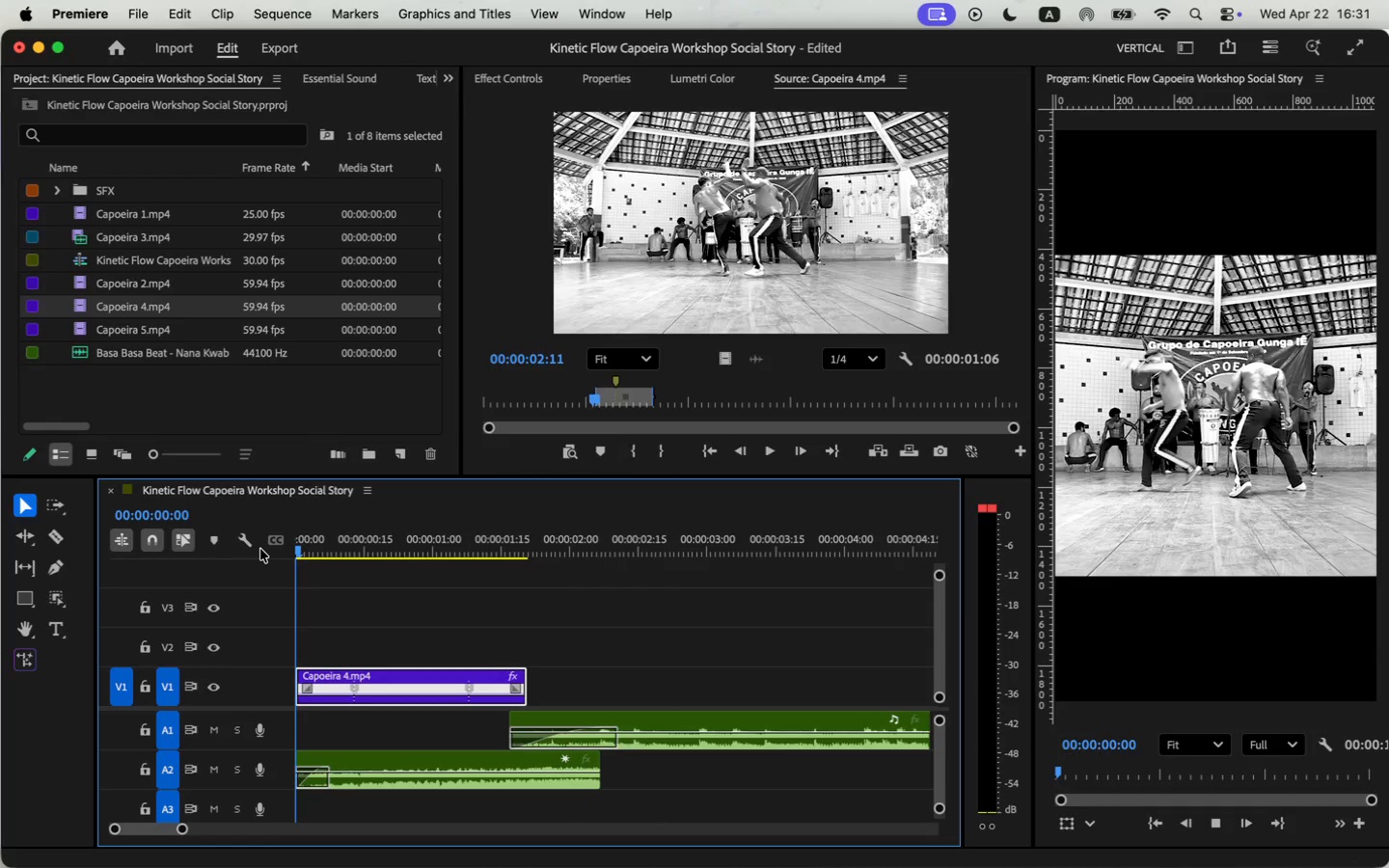 
key(Space)
 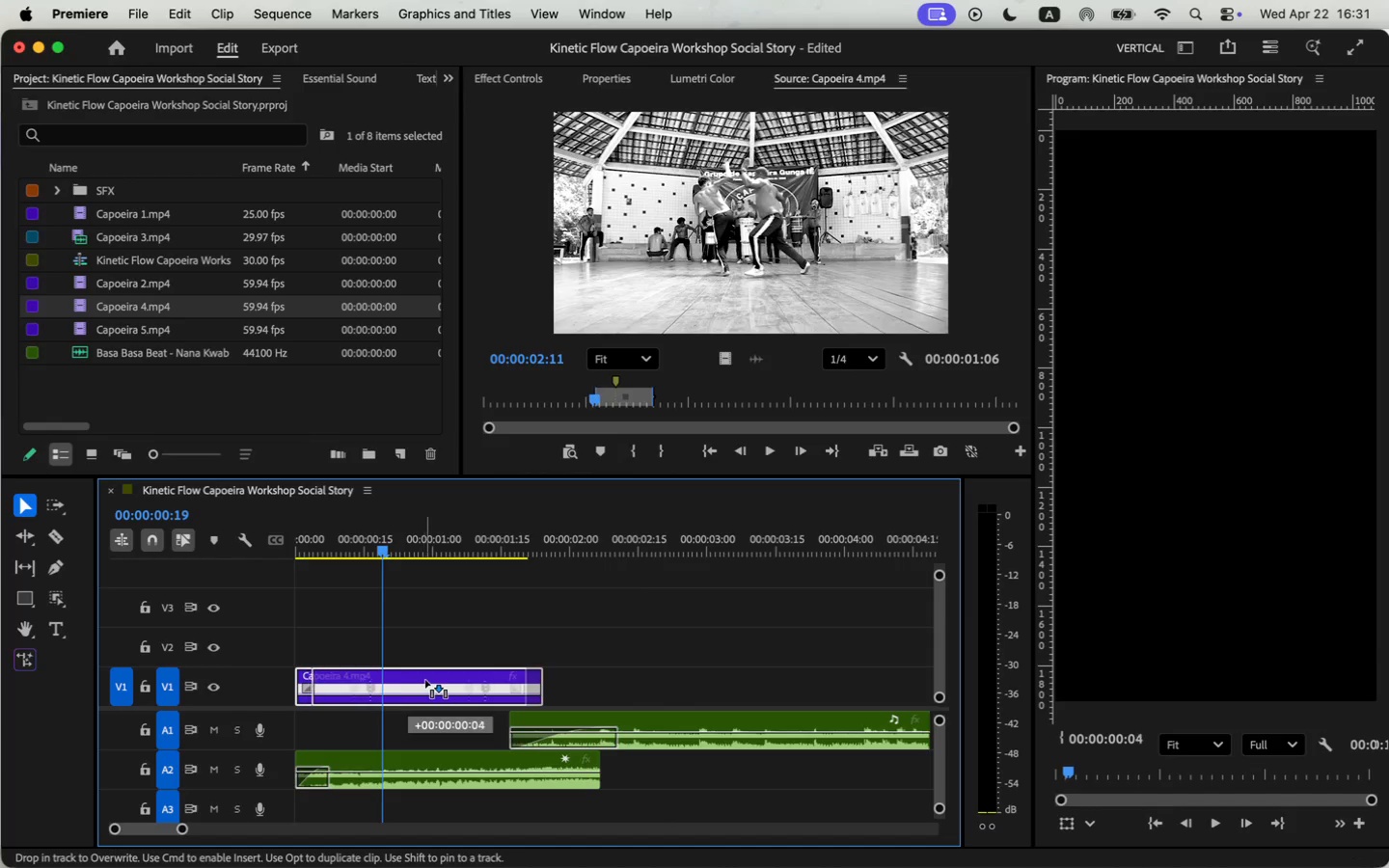 
left_click_drag(start_coordinate=[408, 680], to_coordinate=[436, 680])
 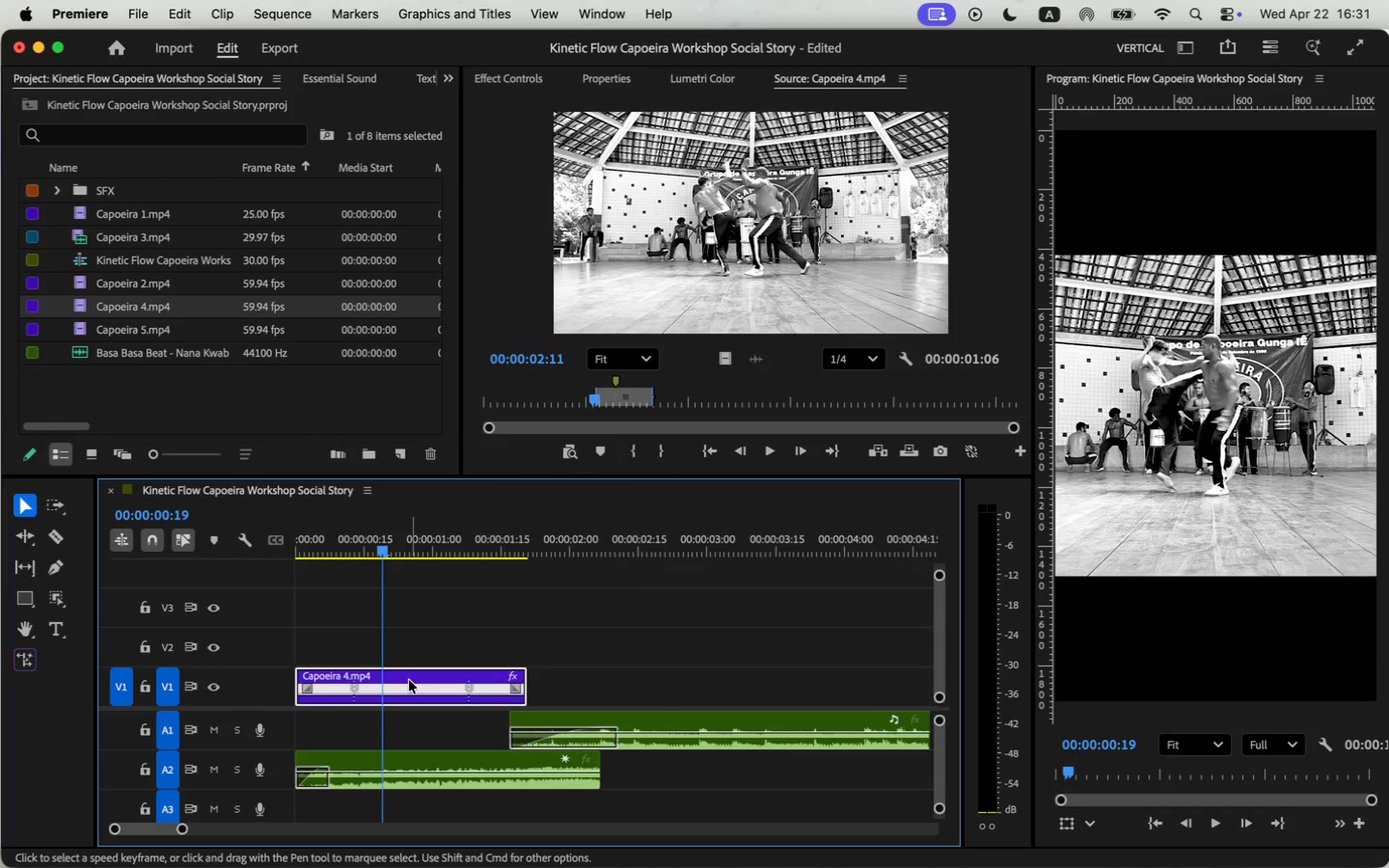 
left_click_drag(start_coordinate=[329, 696], to_coordinate=[284, 696])
 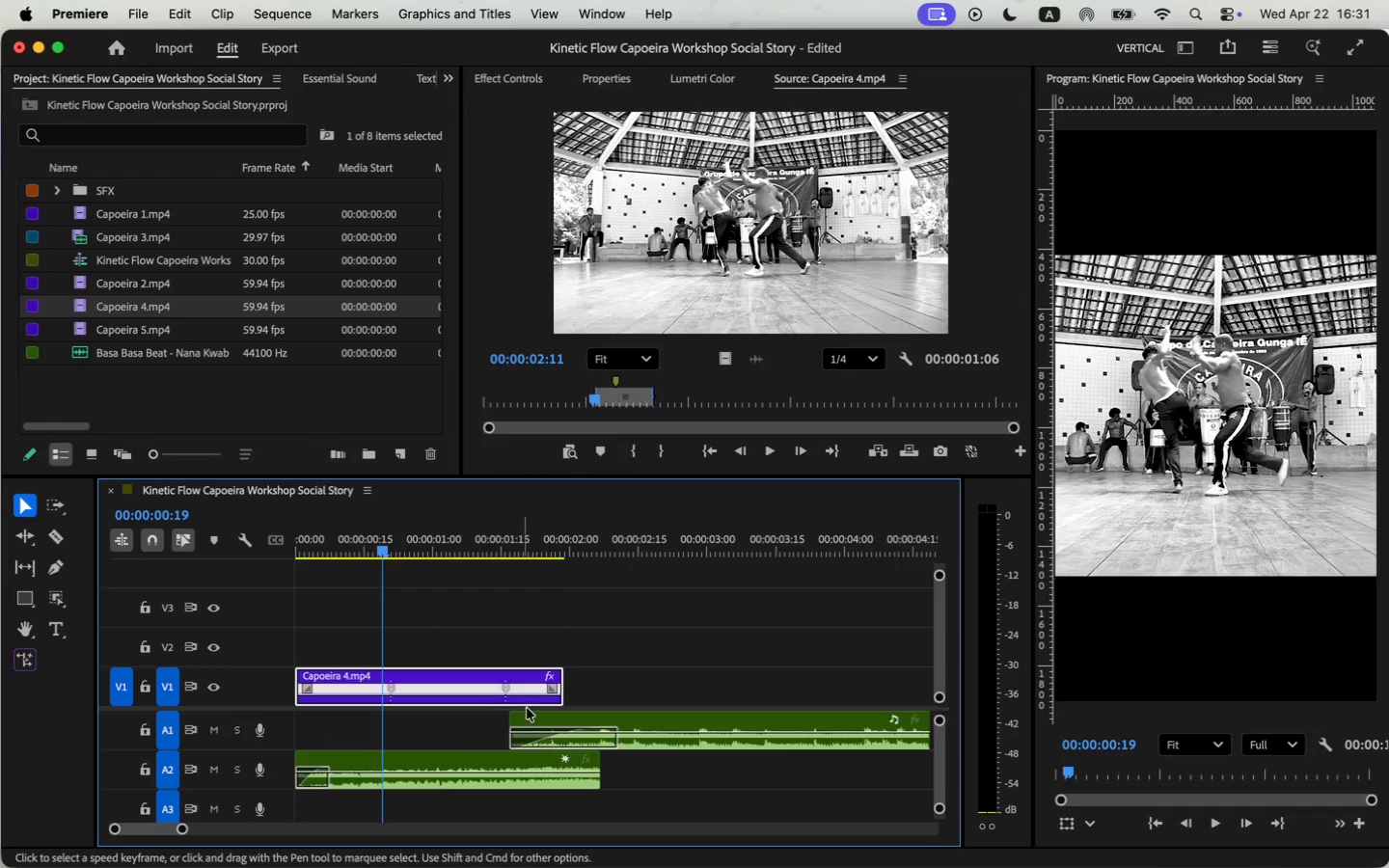 
left_click_drag(start_coordinate=[559, 683], to_coordinate=[696, 683])
 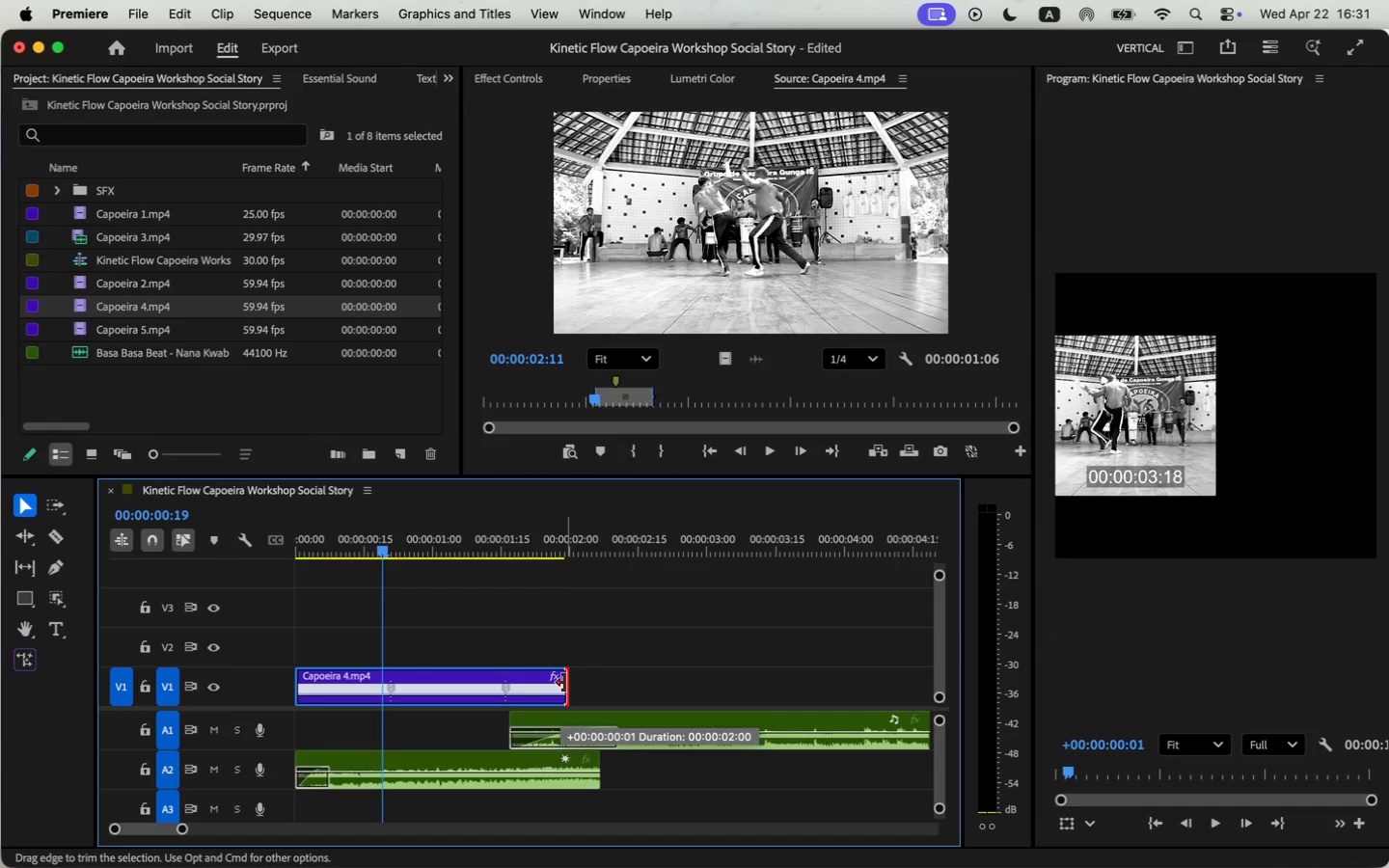 
left_click_drag(start_coordinate=[387, 543], to_coordinate=[257, 560])
 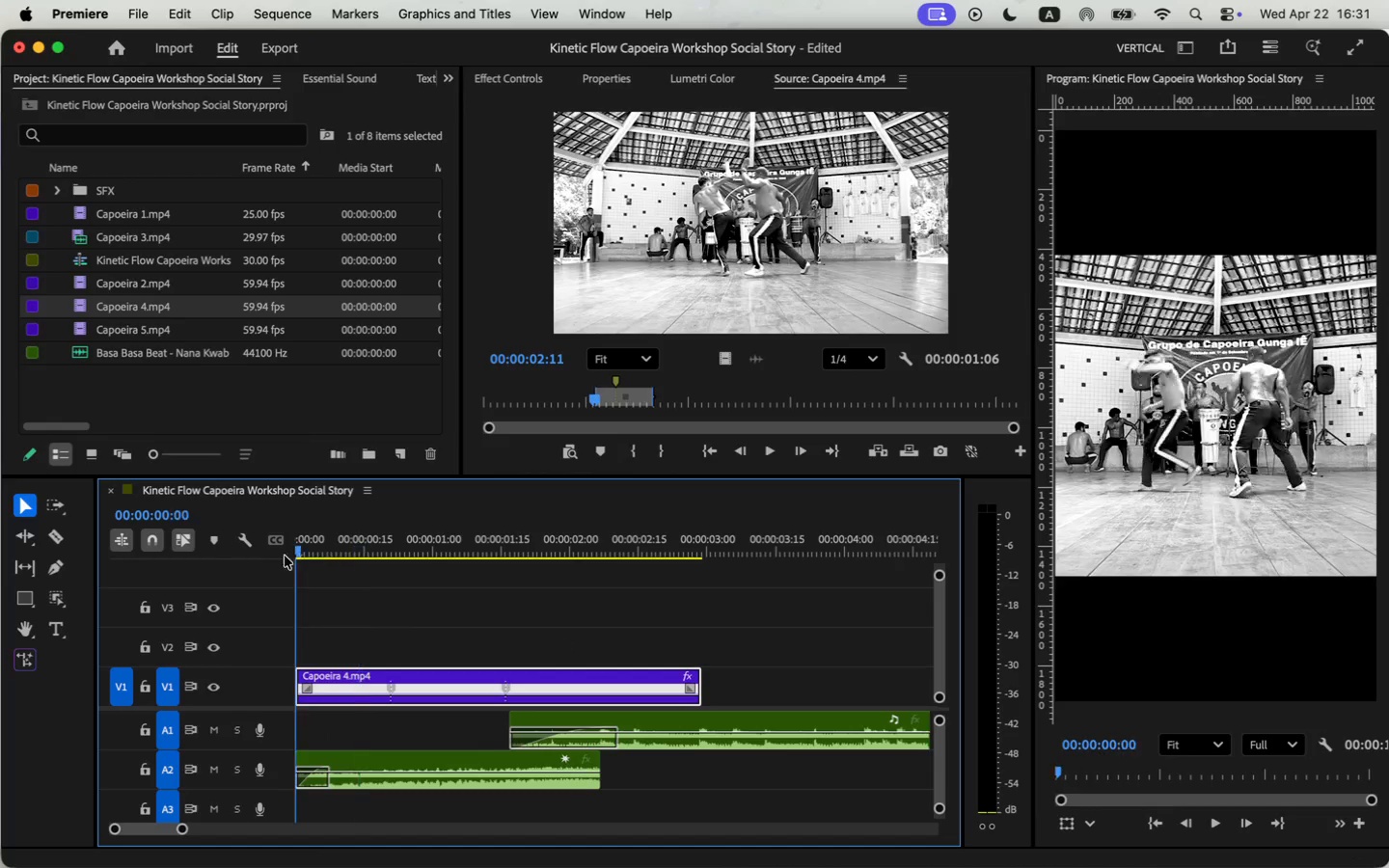 
key(Space)
 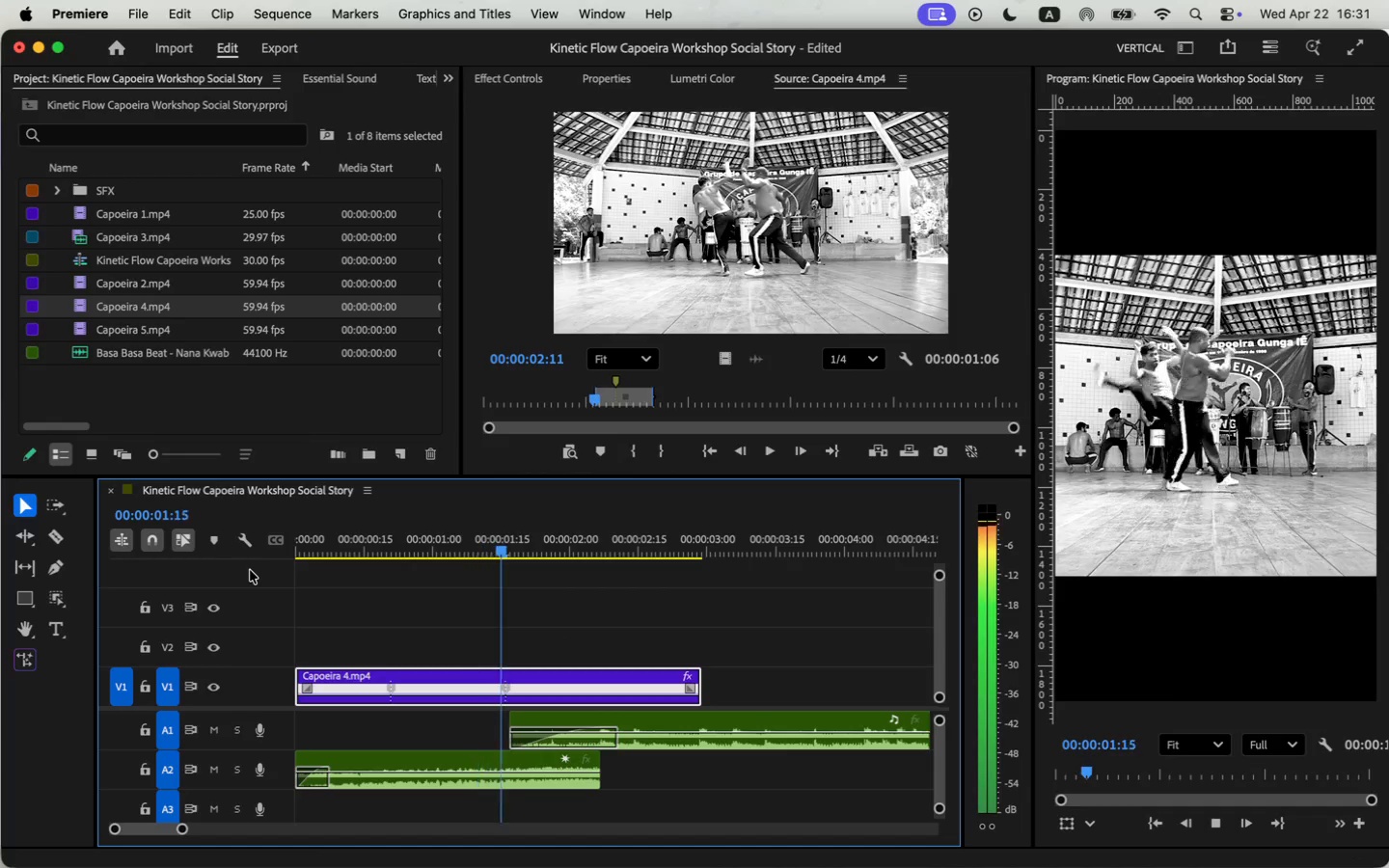 
key(Space)
 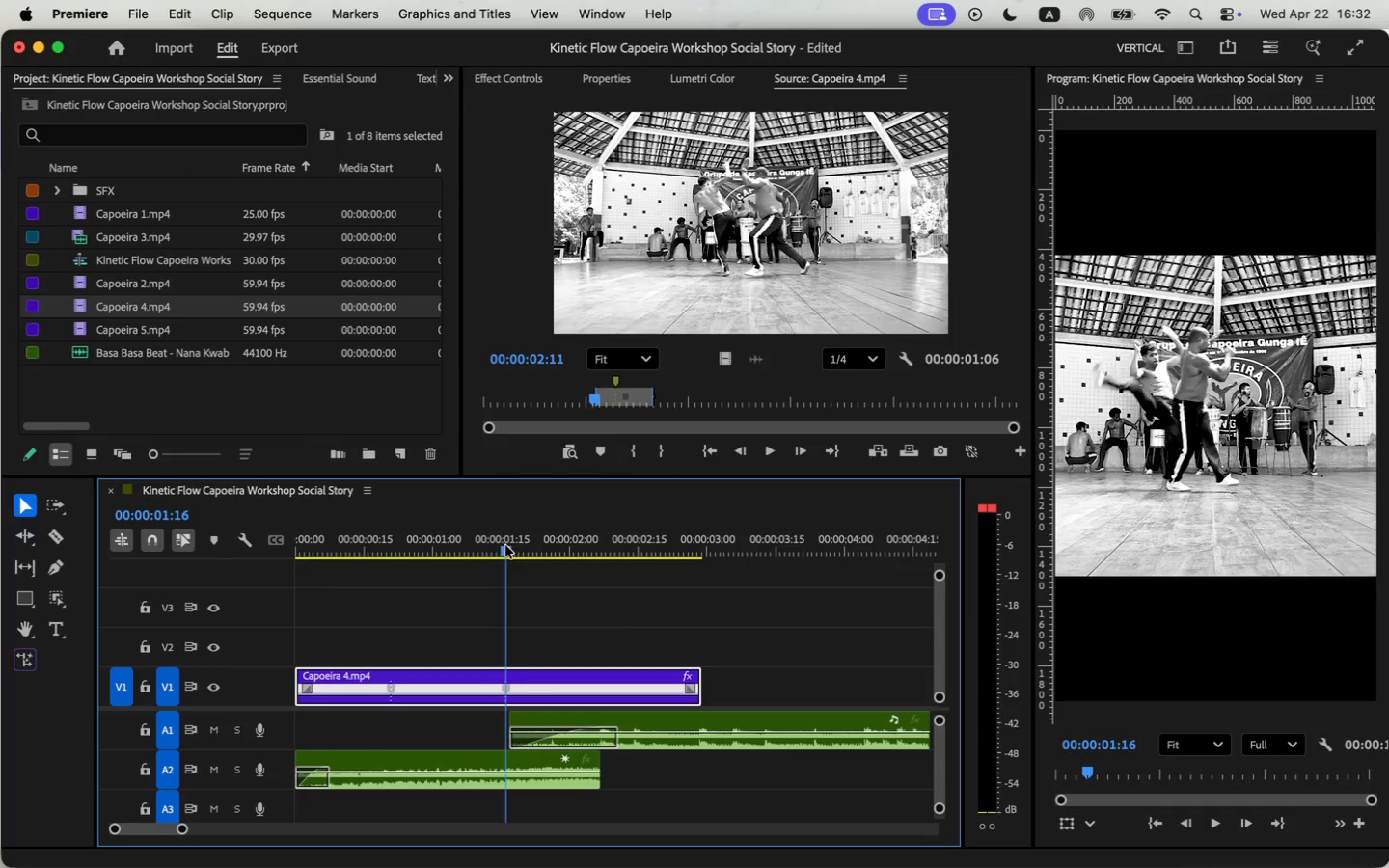 
left_click_drag(start_coordinate=[505, 546], to_coordinate=[269, 552])
 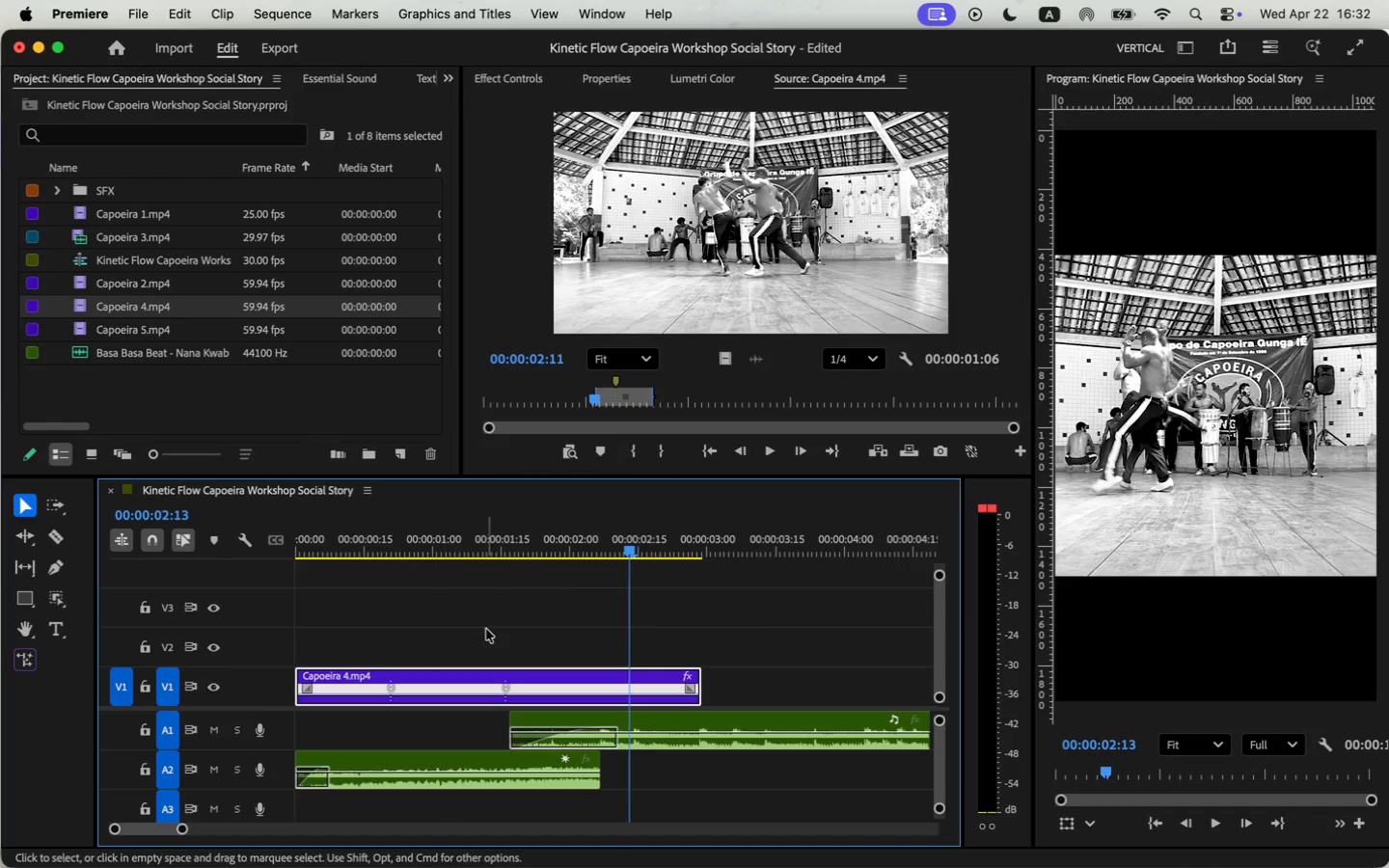 
key(Space)
 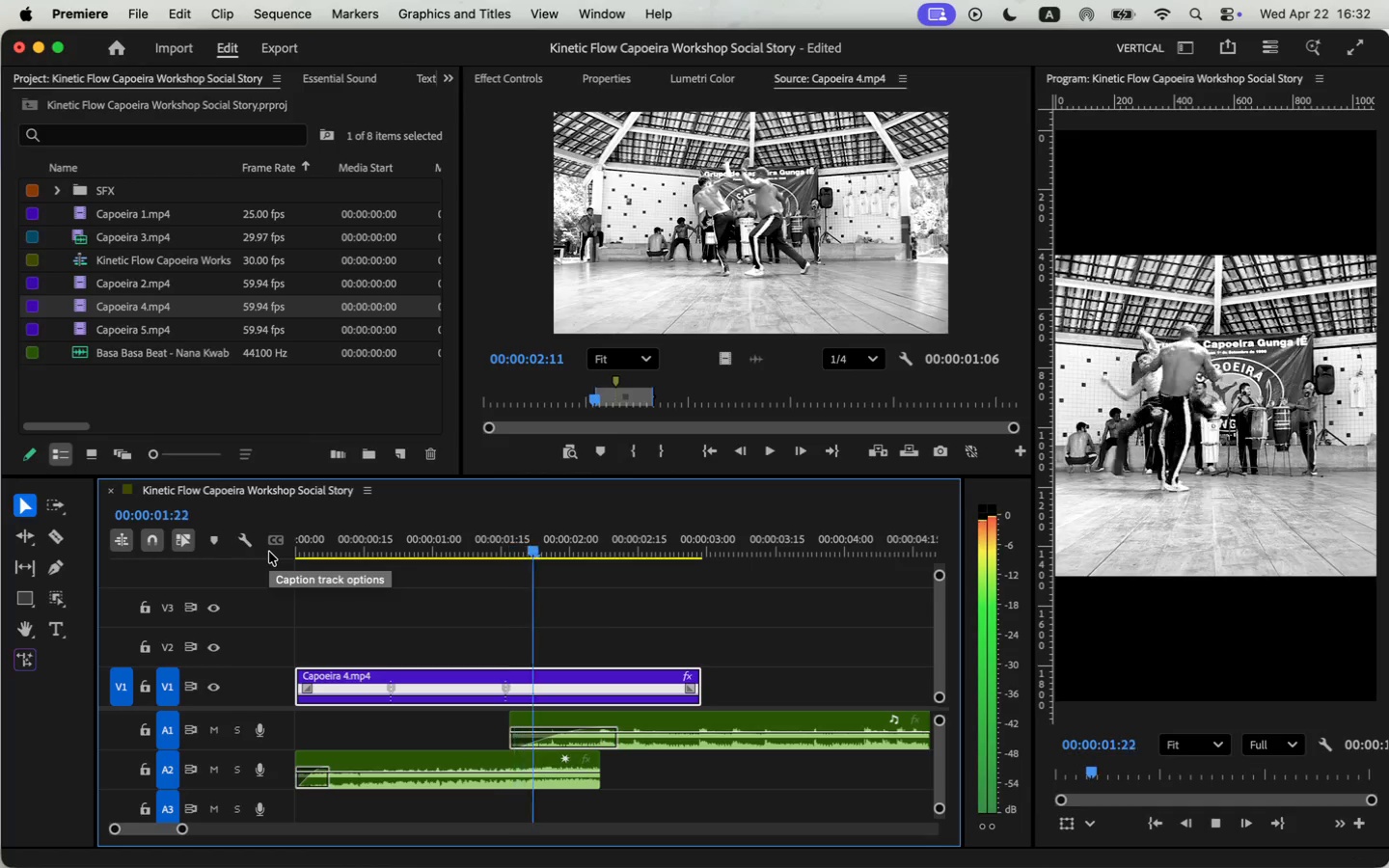 
key(Space)
 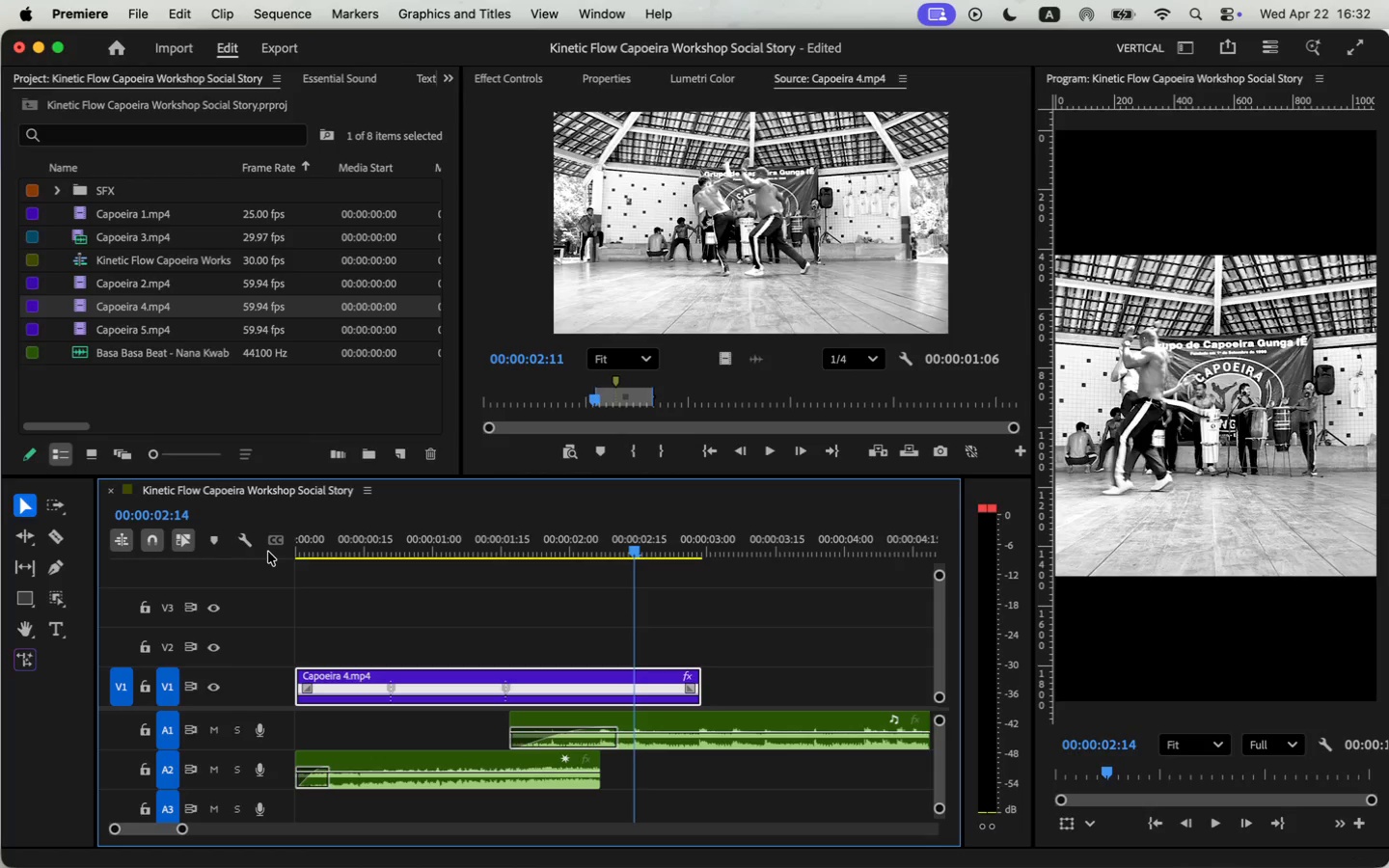 
mouse_move([422, 677])
 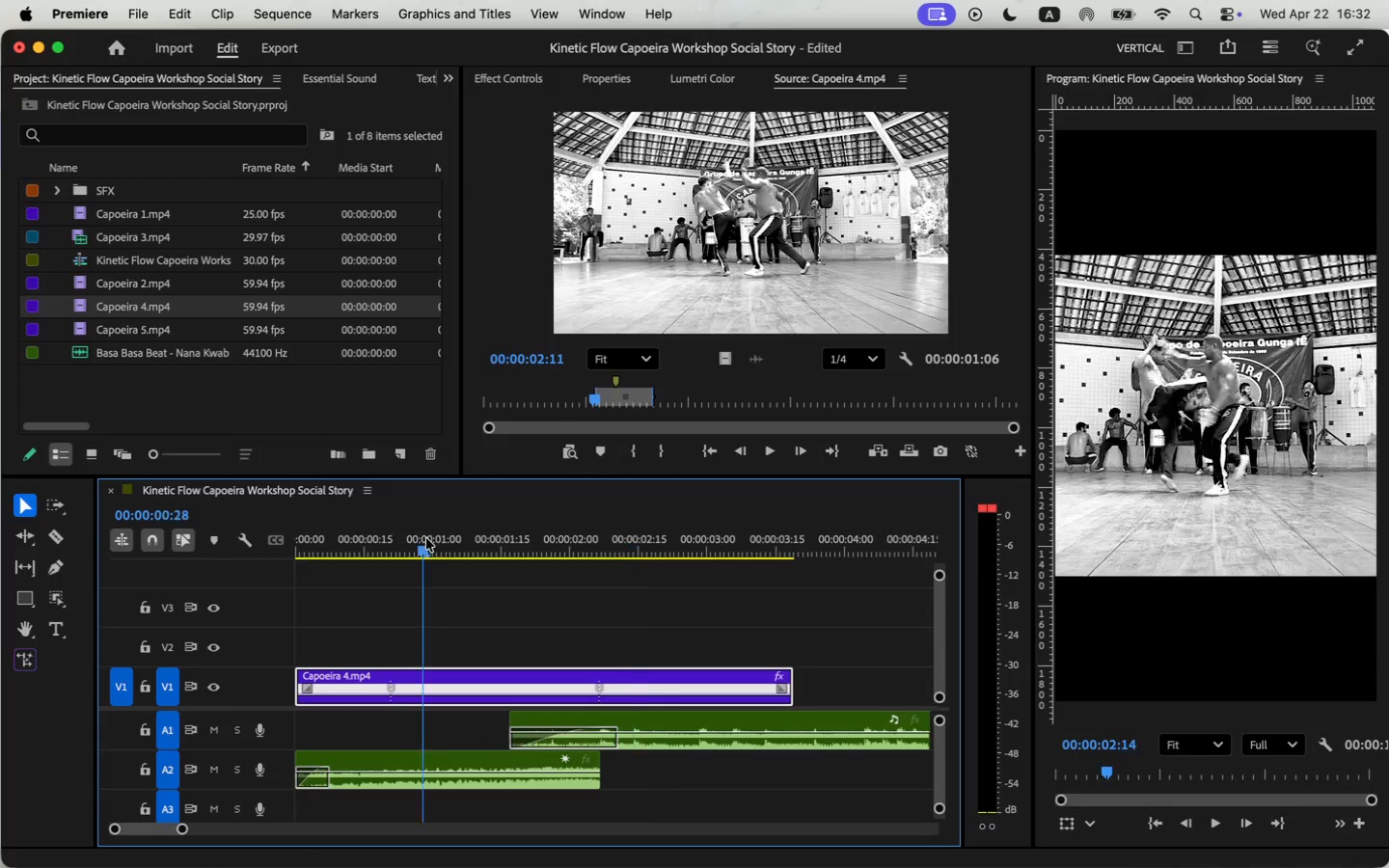 
left_click_drag(start_coordinate=[426, 539], to_coordinate=[289, 552])
 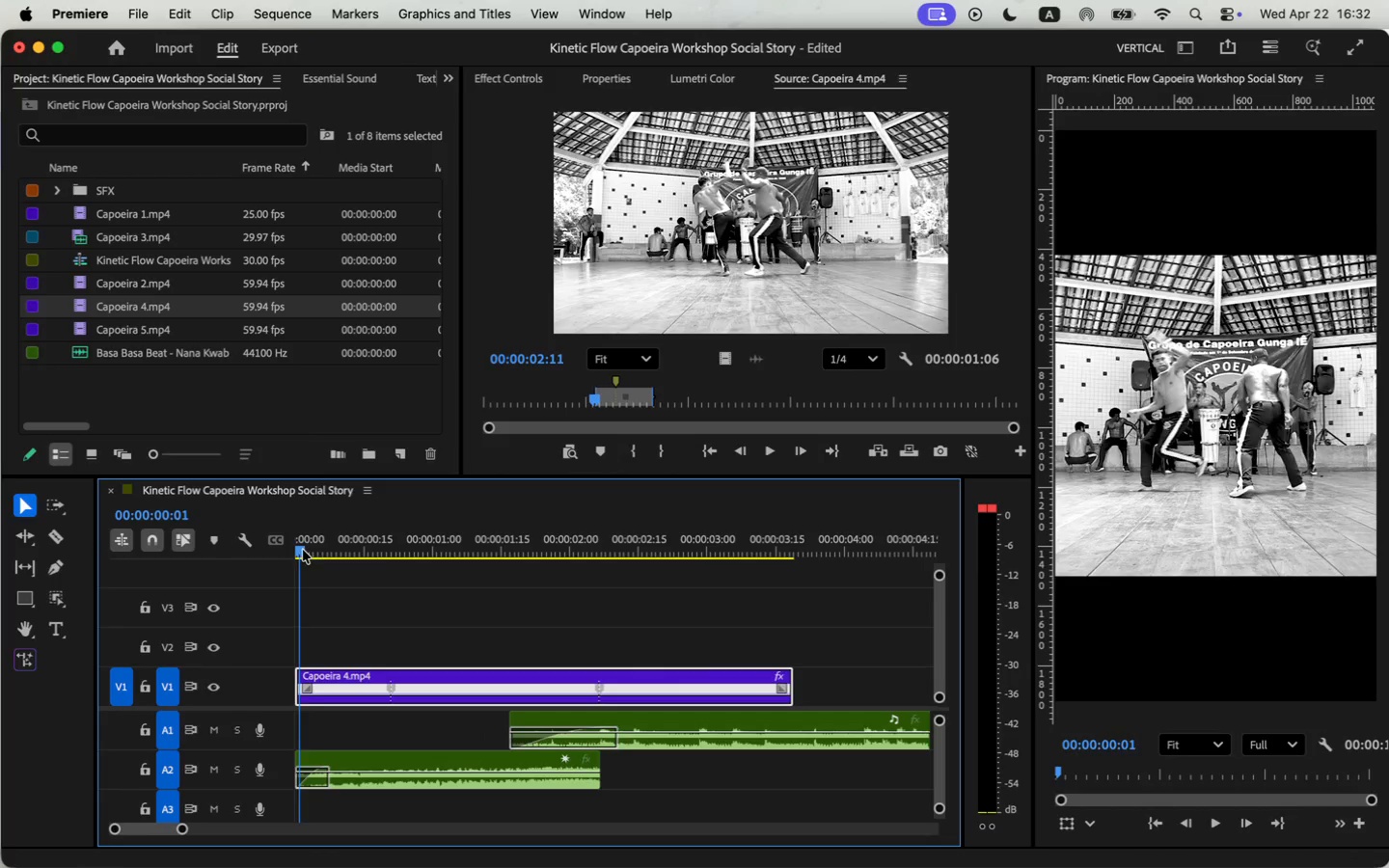 
key(Space)
 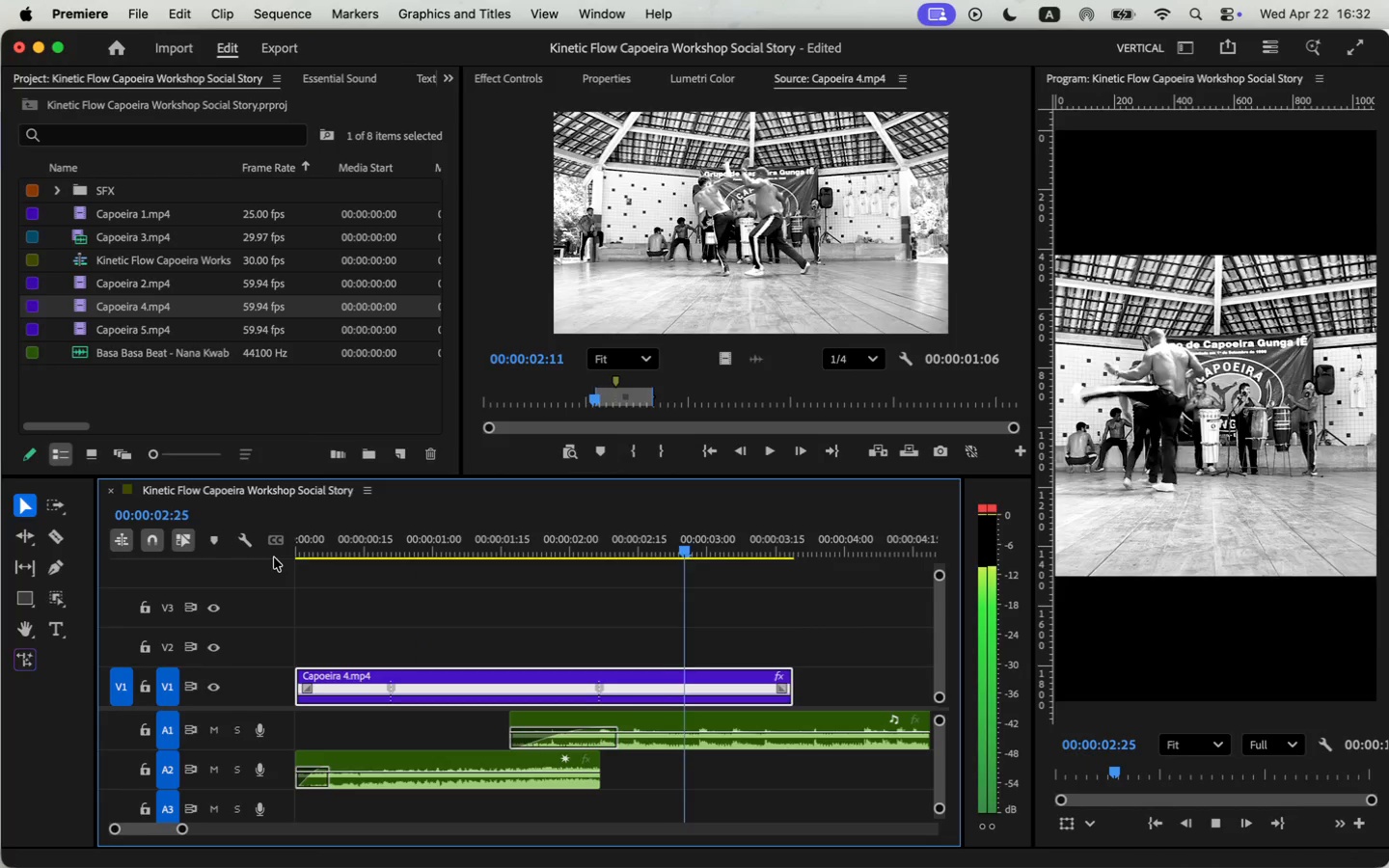 
key(Space)
 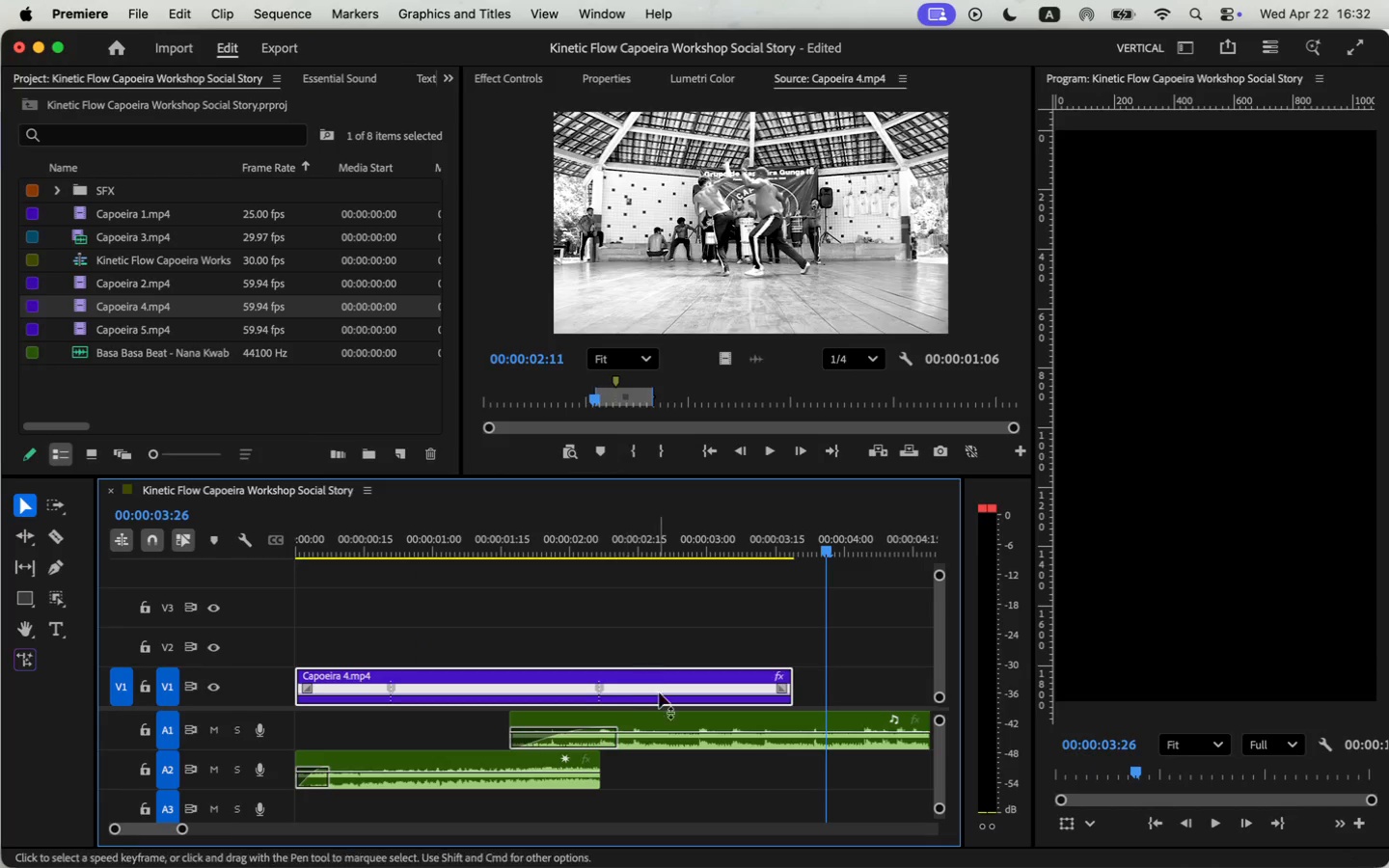 
left_click_drag(start_coordinate=[184, 828], to_coordinate=[198, 832])
 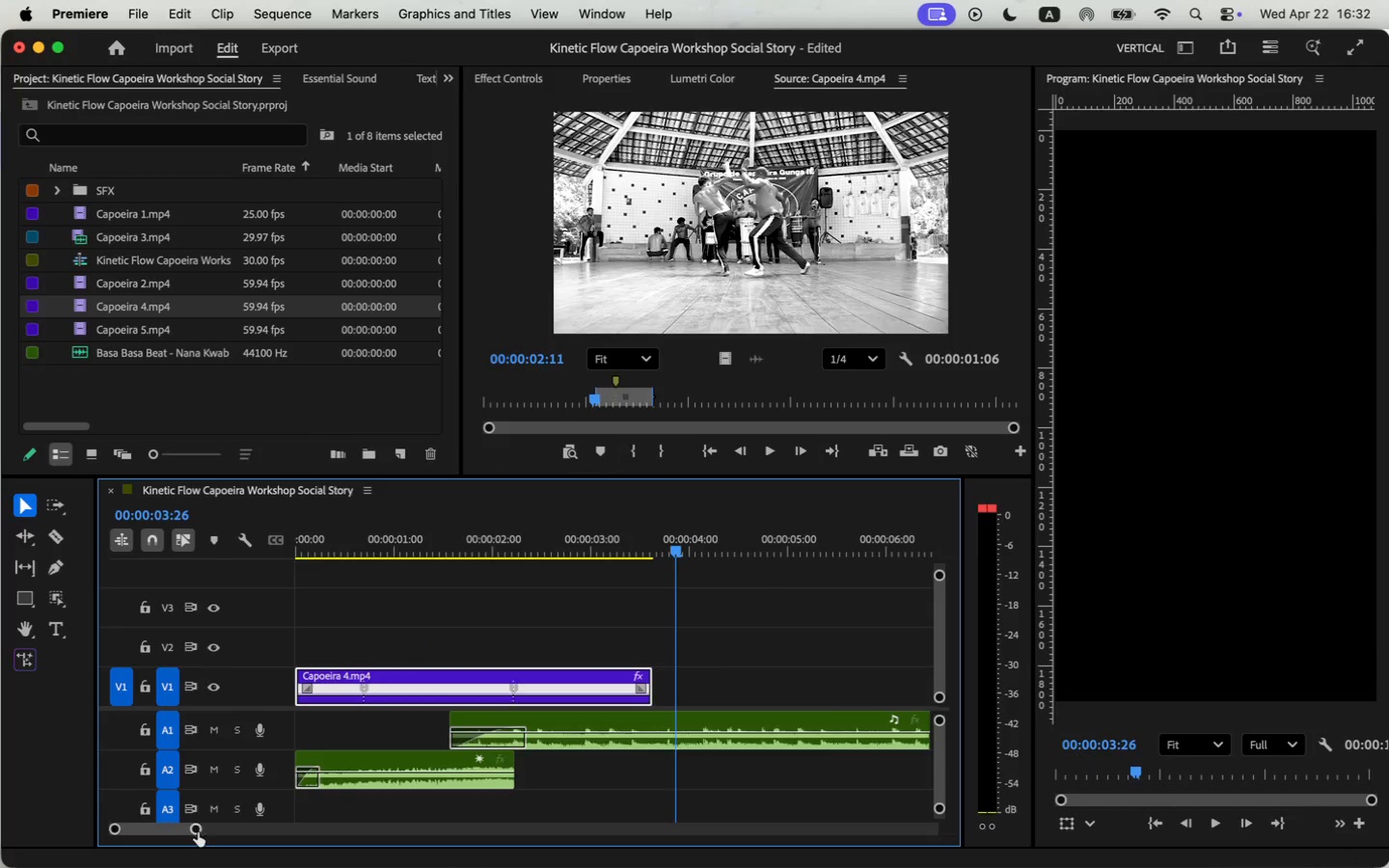 
left_click_drag(start_coordinate=[650, 681], to_coordinate=[667, 681])
 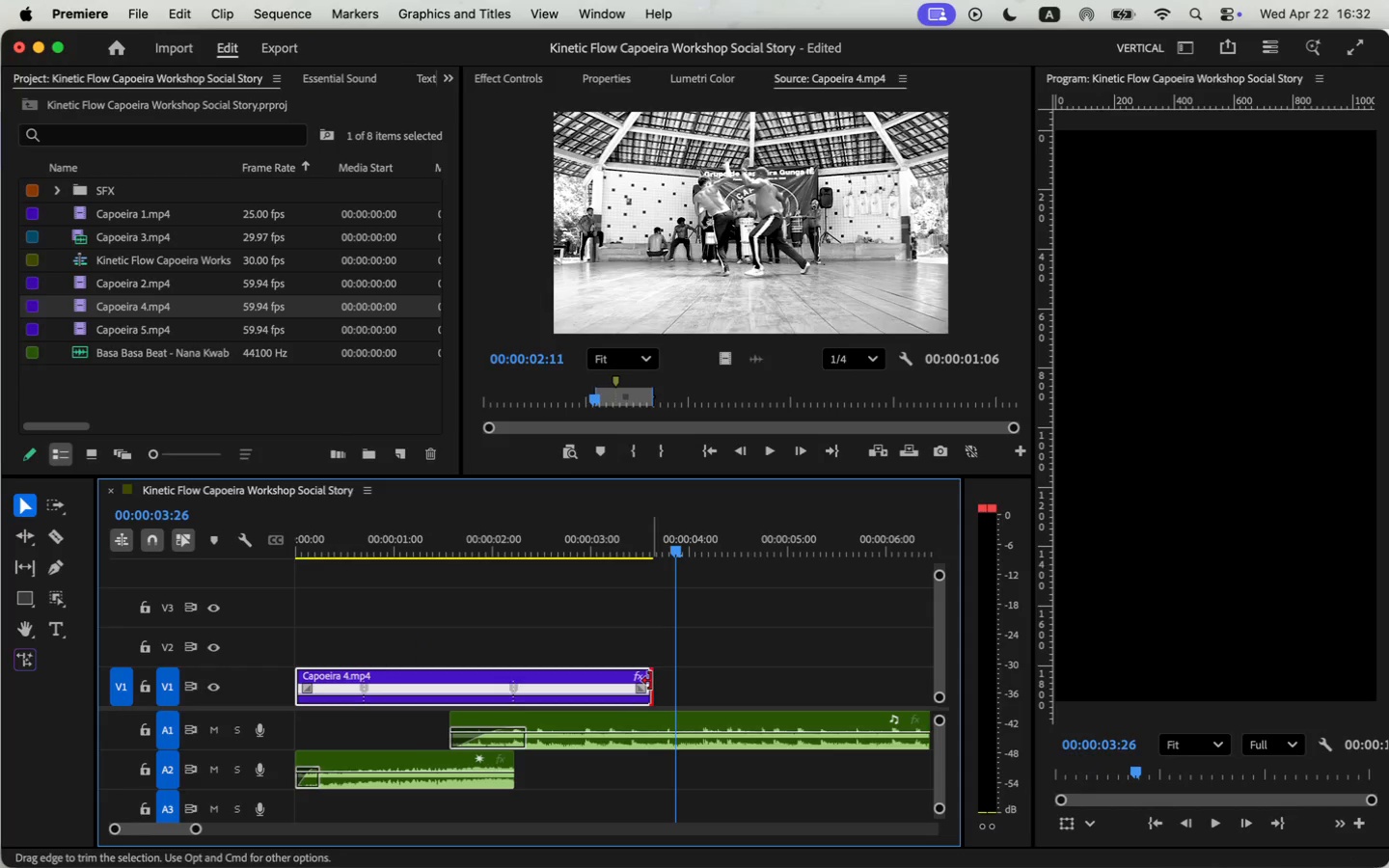 
left_click_drag(start_coordinate=[574, 529], to_coordinate=[225, 534])
 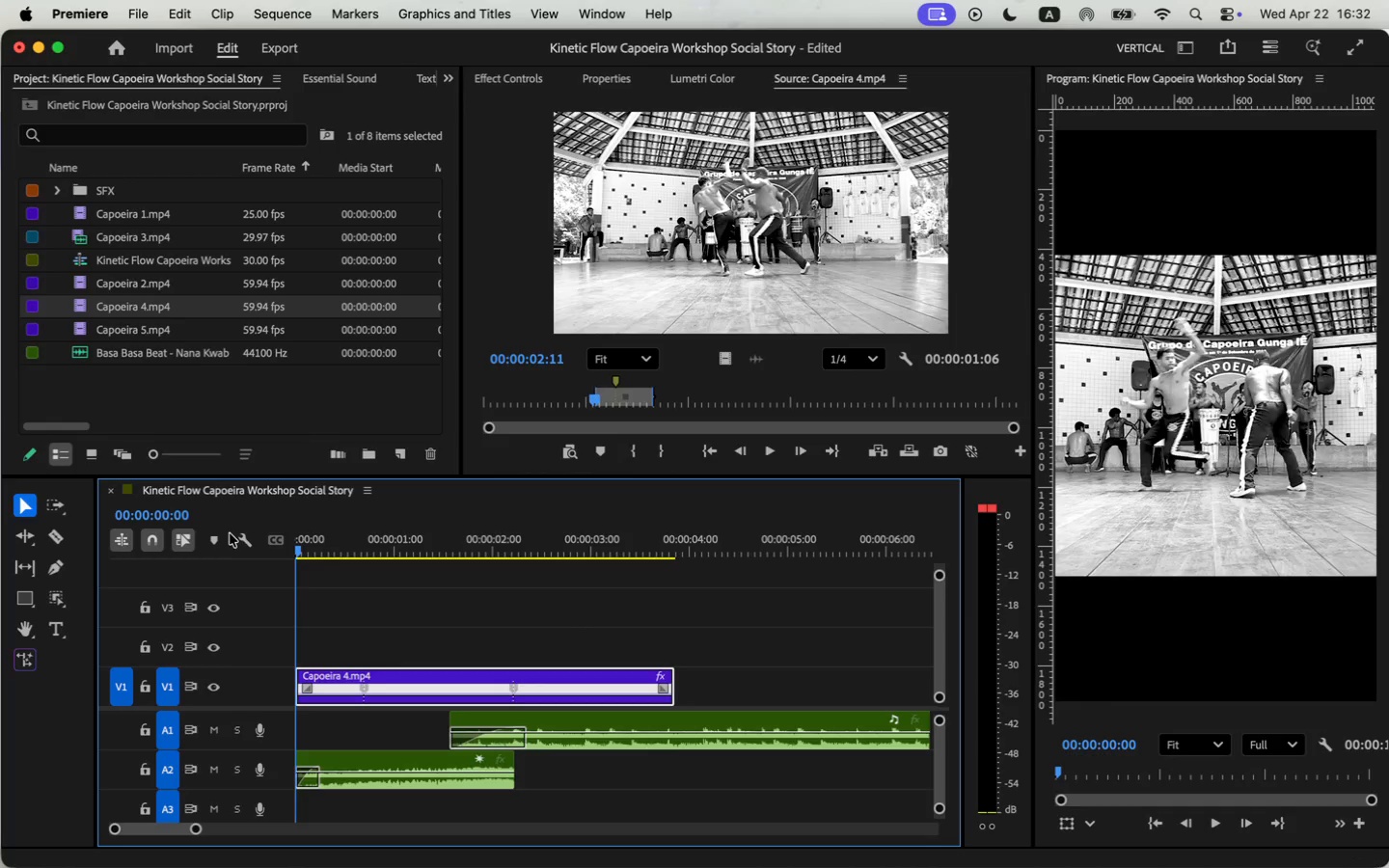 
key(Space)
 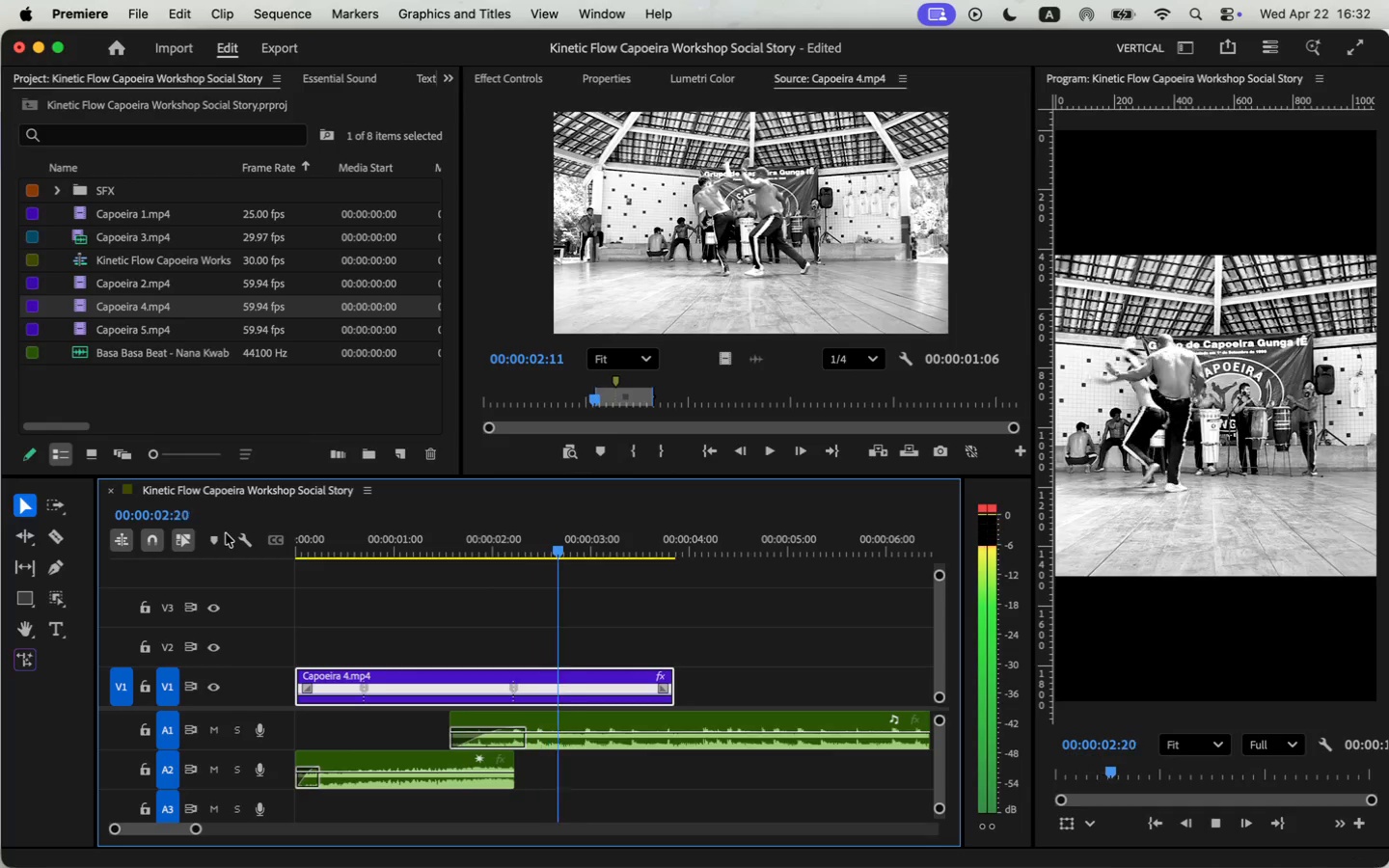 
key(Space)
 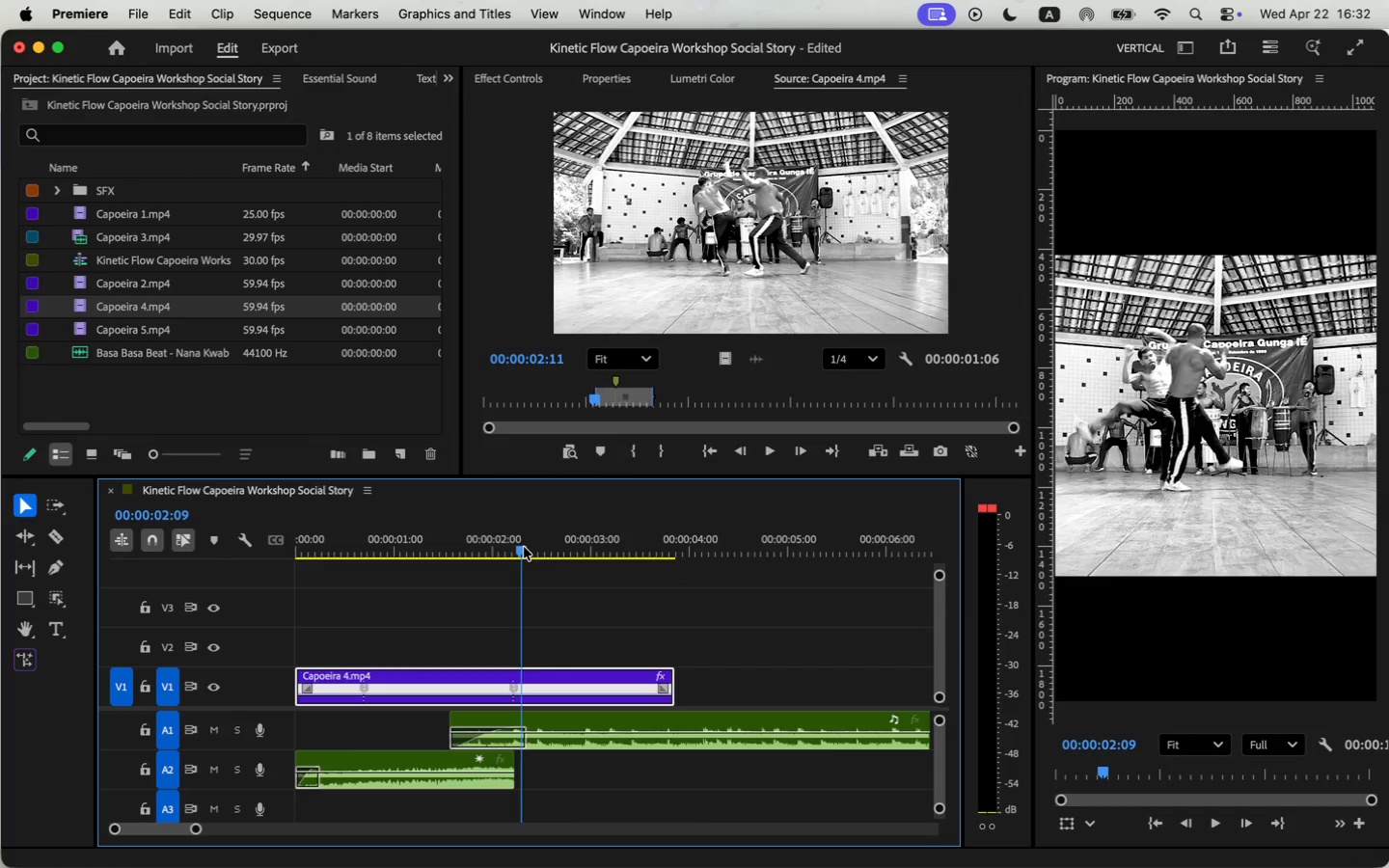 
left_click_drag(start_coordinate=[524, 548], to_coordinate=[493, 552])
 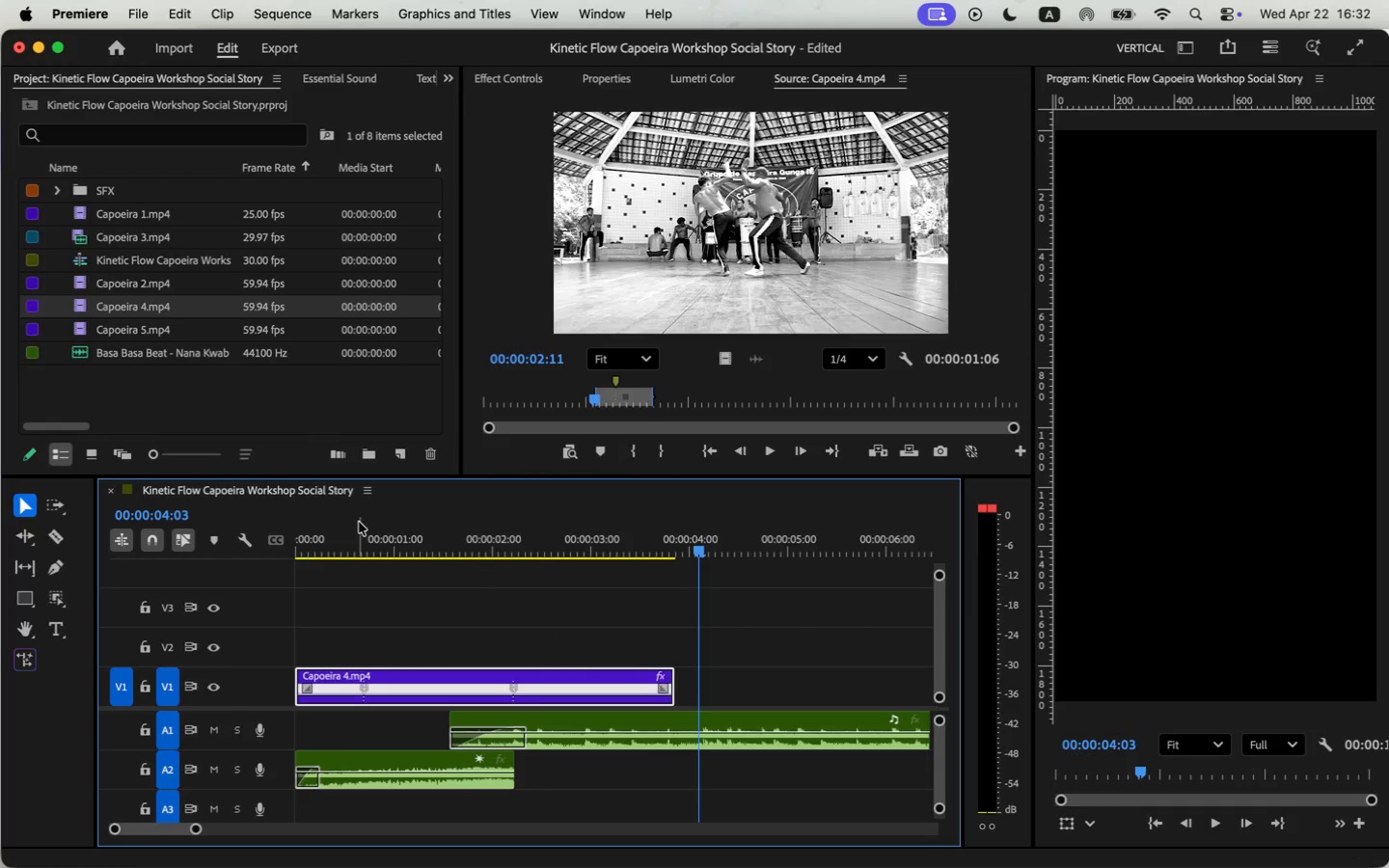 
key(Space)
 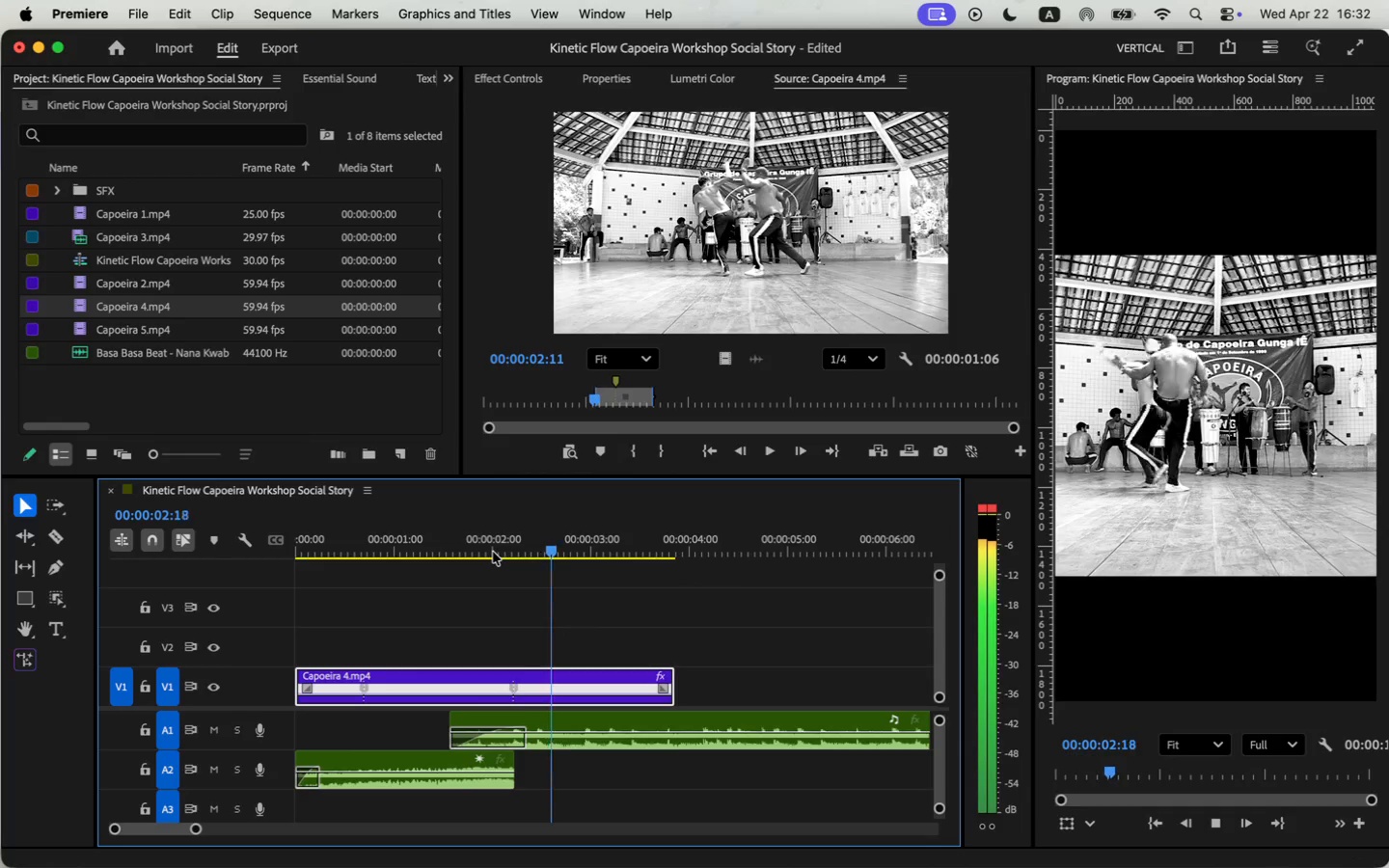 
key(Space)
 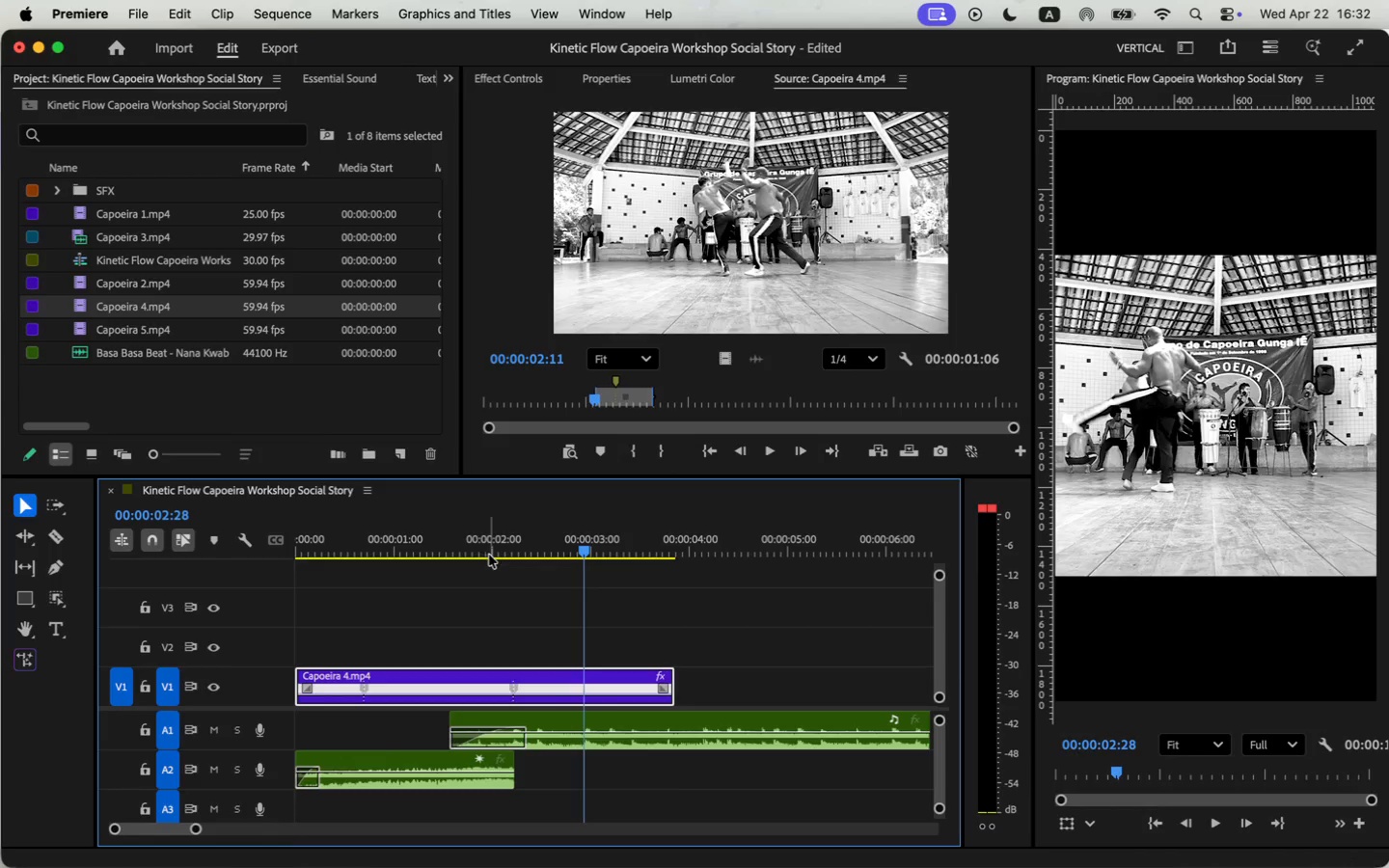 
left_click_drag(start_coordinate=[671, 688], to_coordinate=[907, 697])
 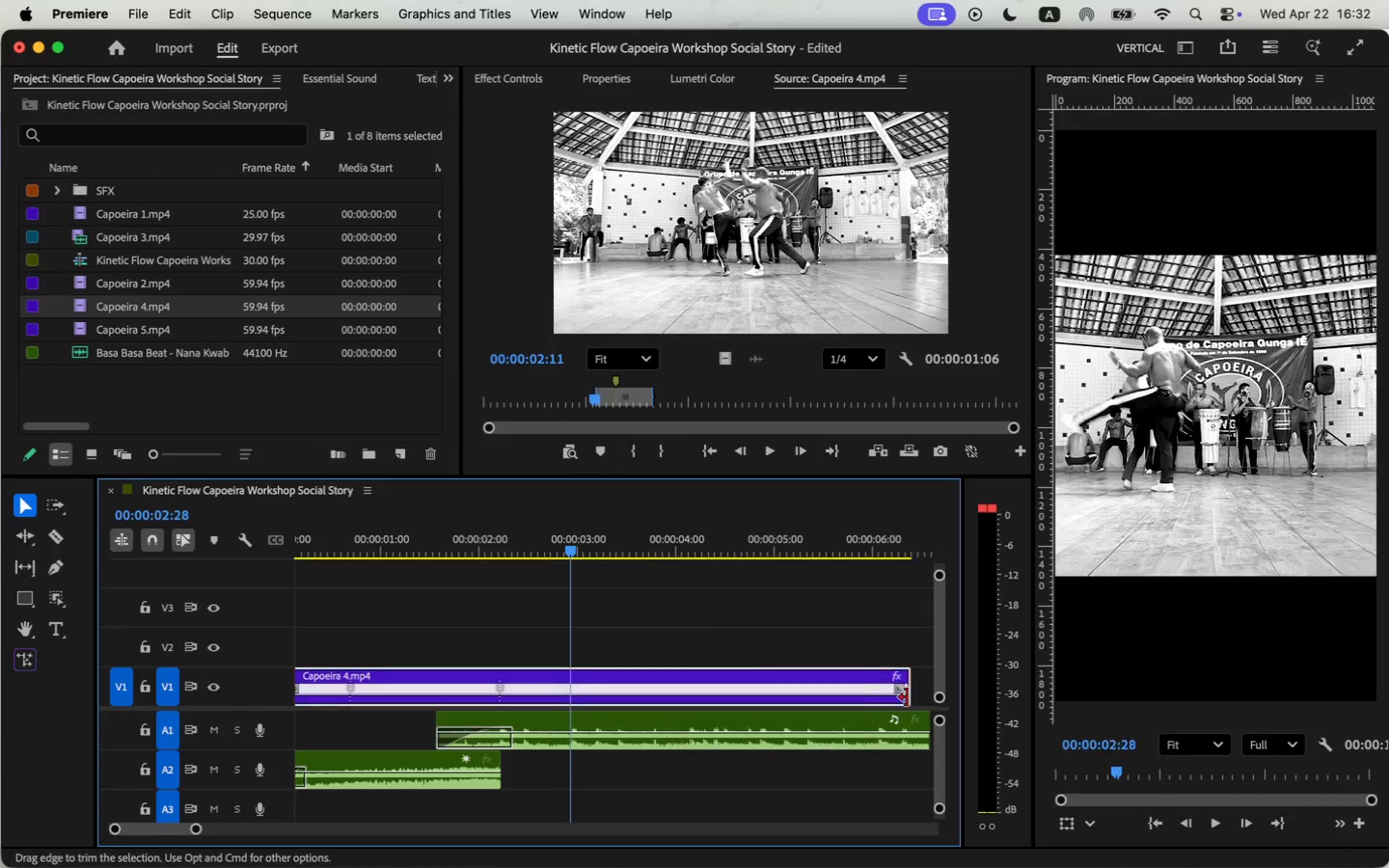 
left_click([471, 529])
 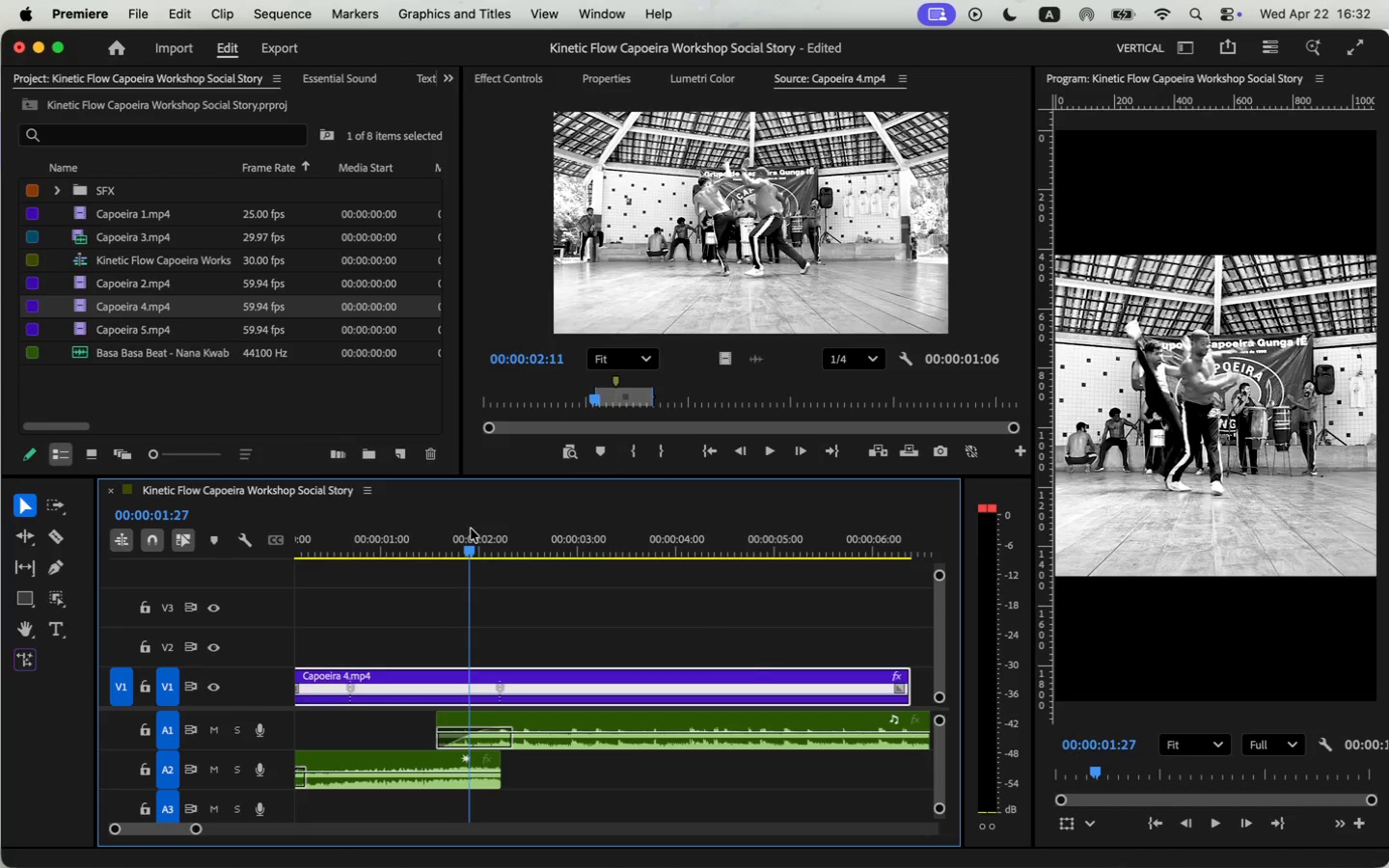 
key(Space)
 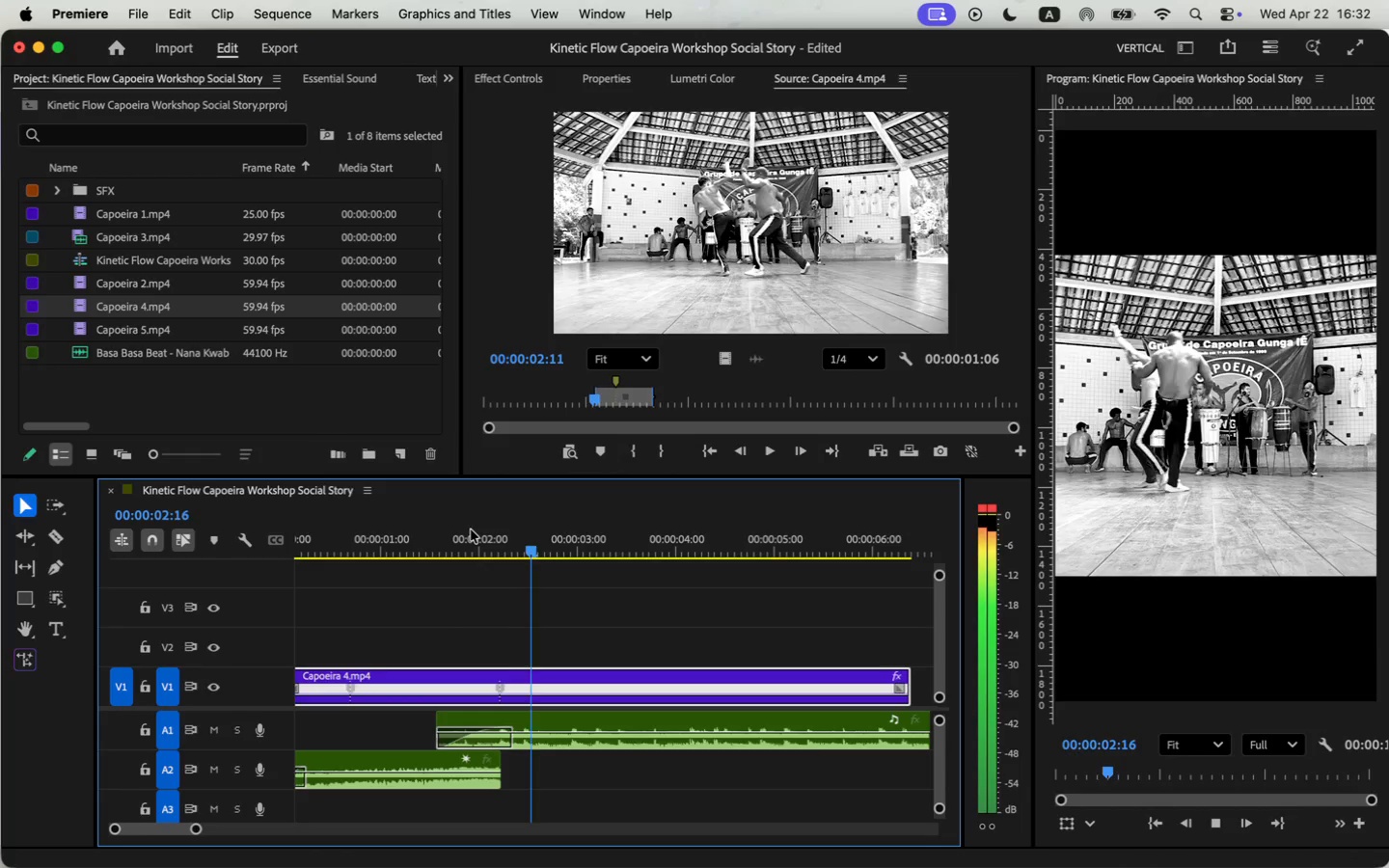 
key(Space)
 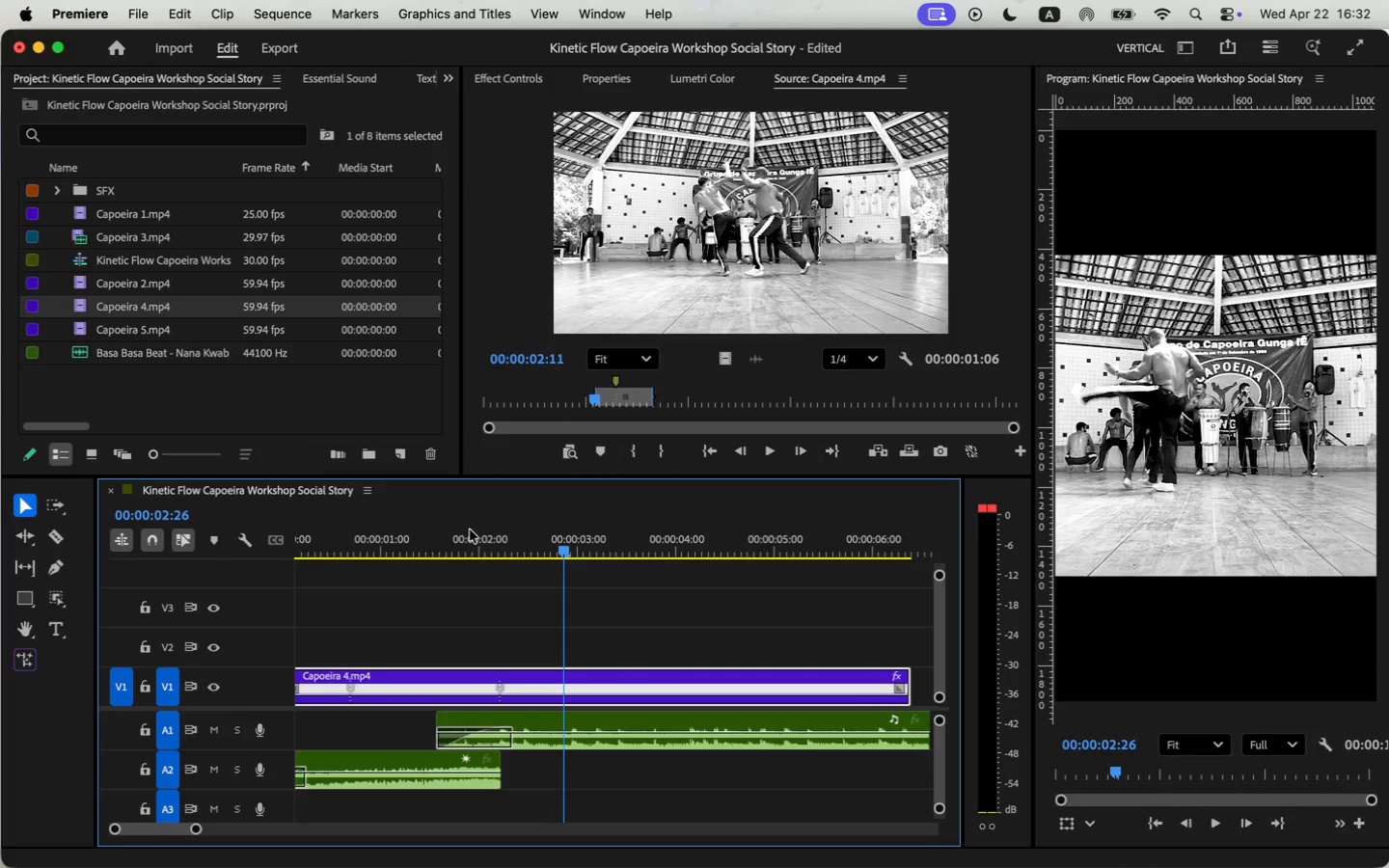 
key(Space)
 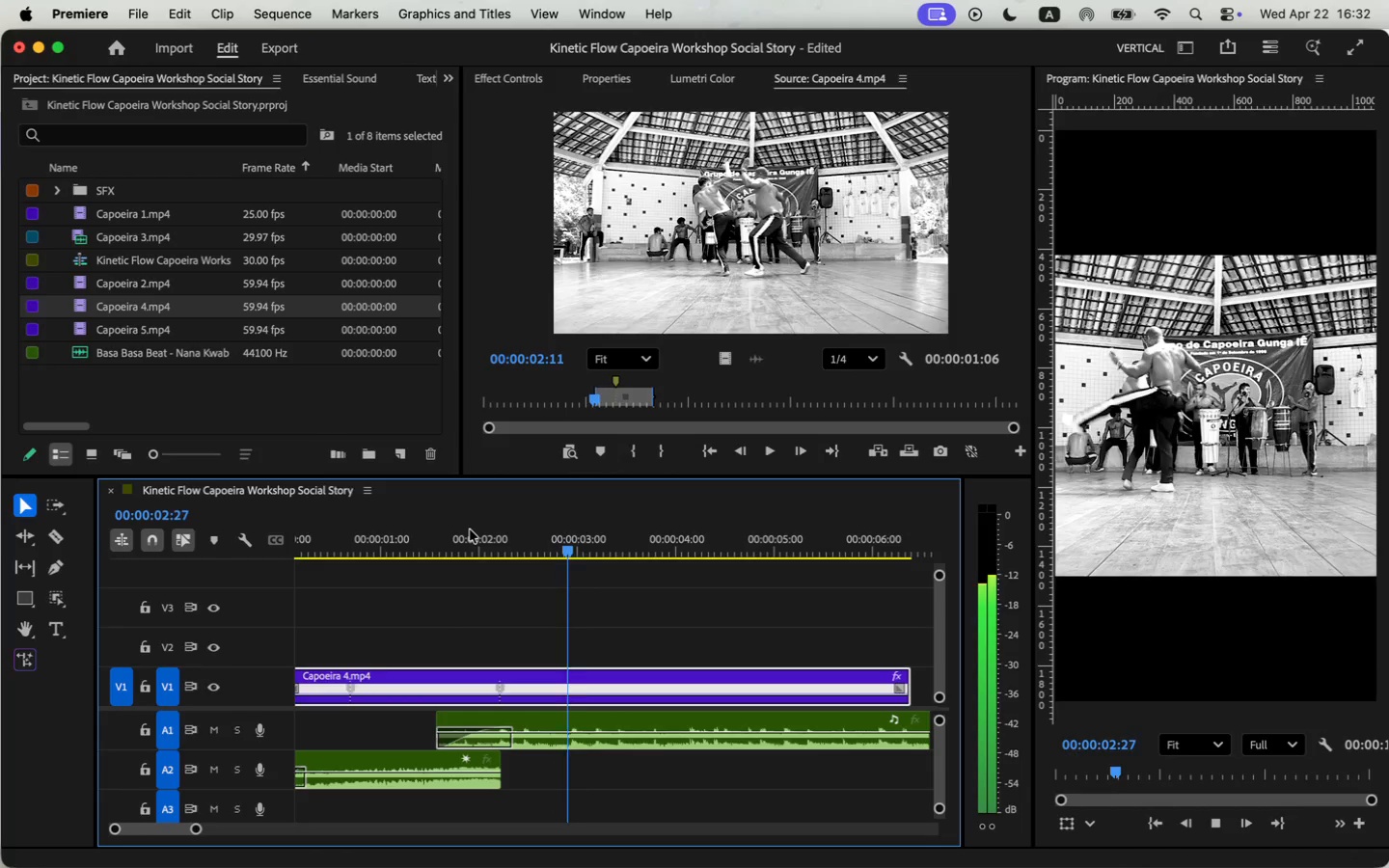 
key(Space)
 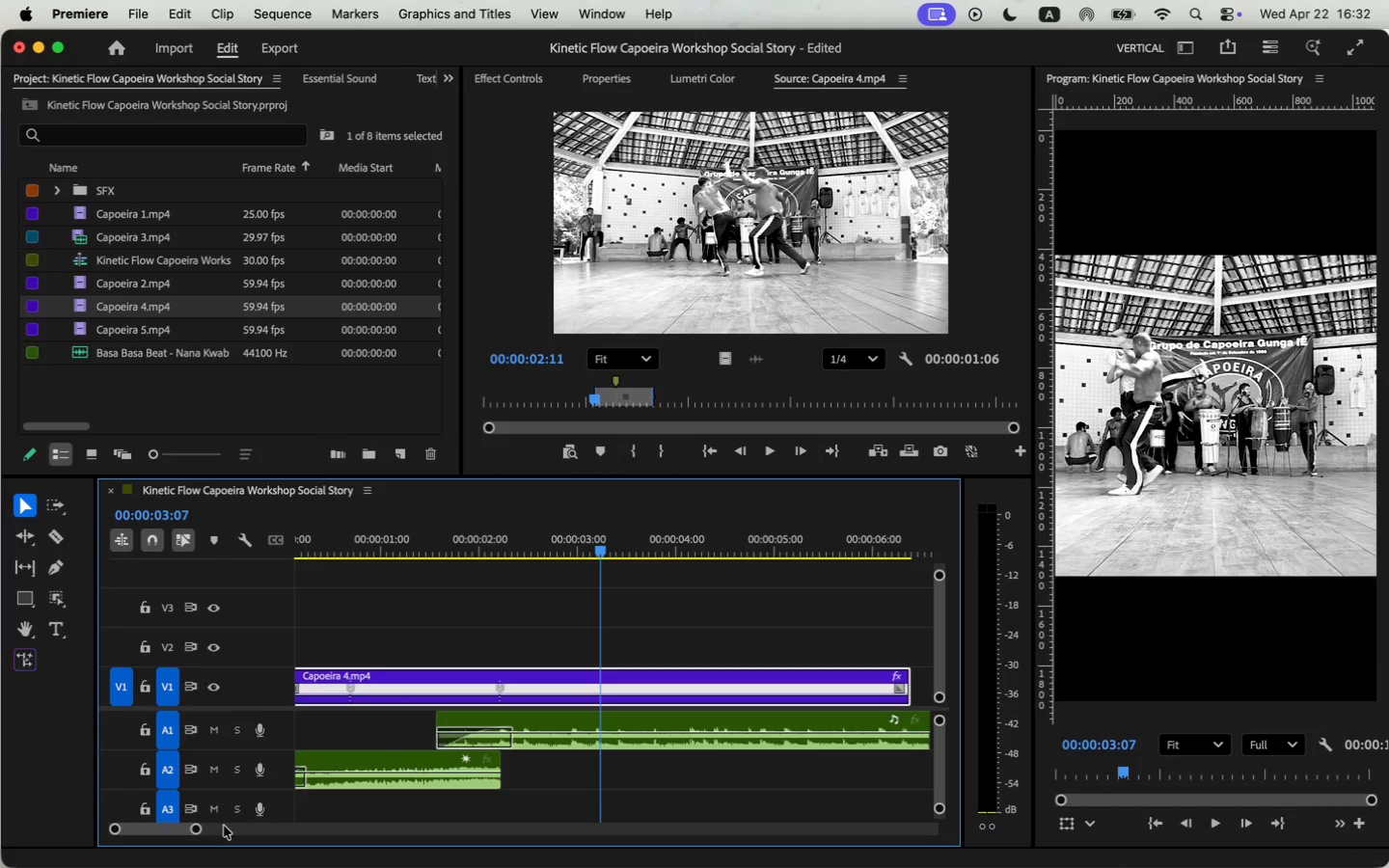 
left_click_drag(start_coordinate=[192, 829], to_coordinate=[212, 833])
 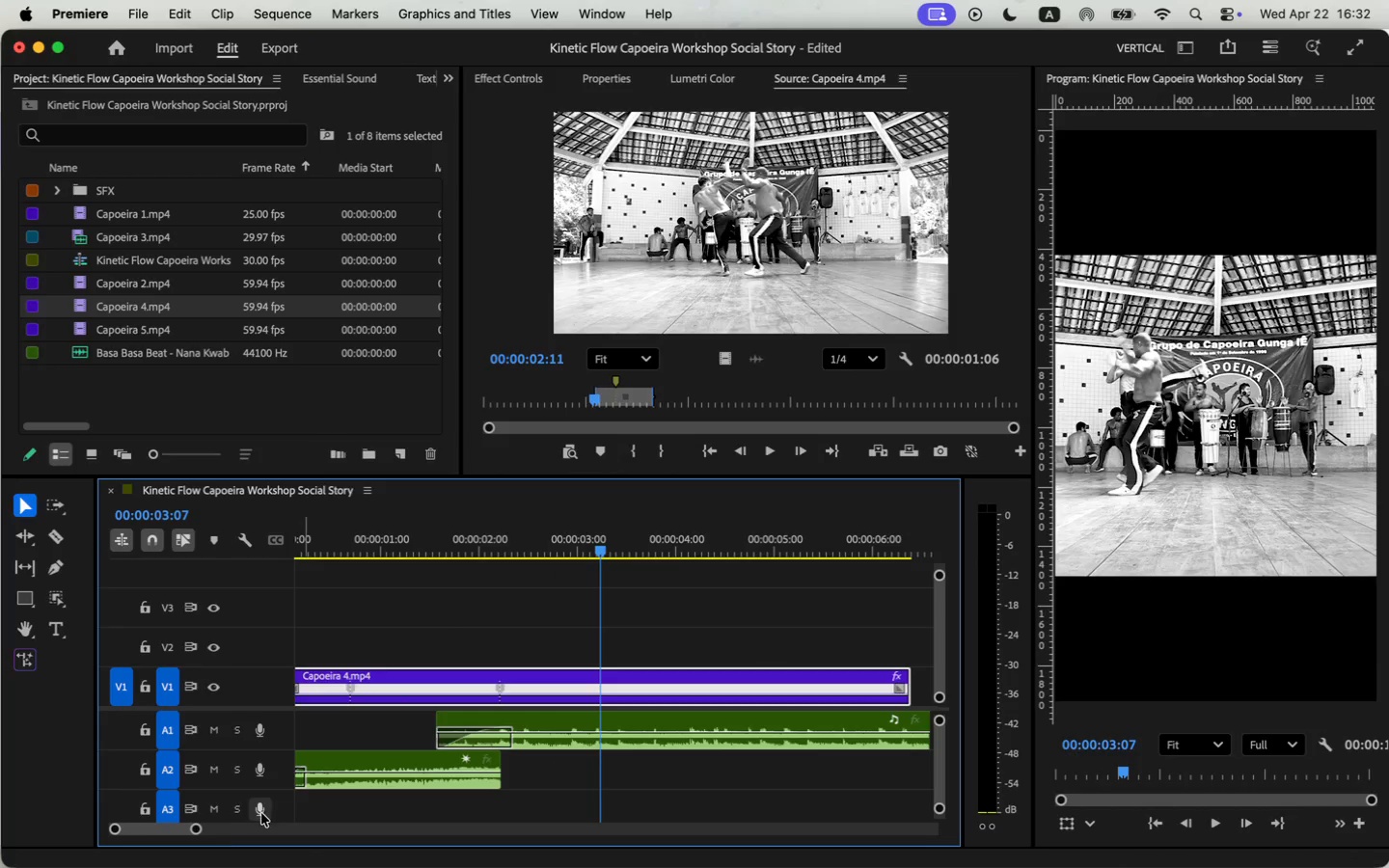 
left_click_drag(start_coordinate=[508, 553], to_coordinate=[287, 578])
 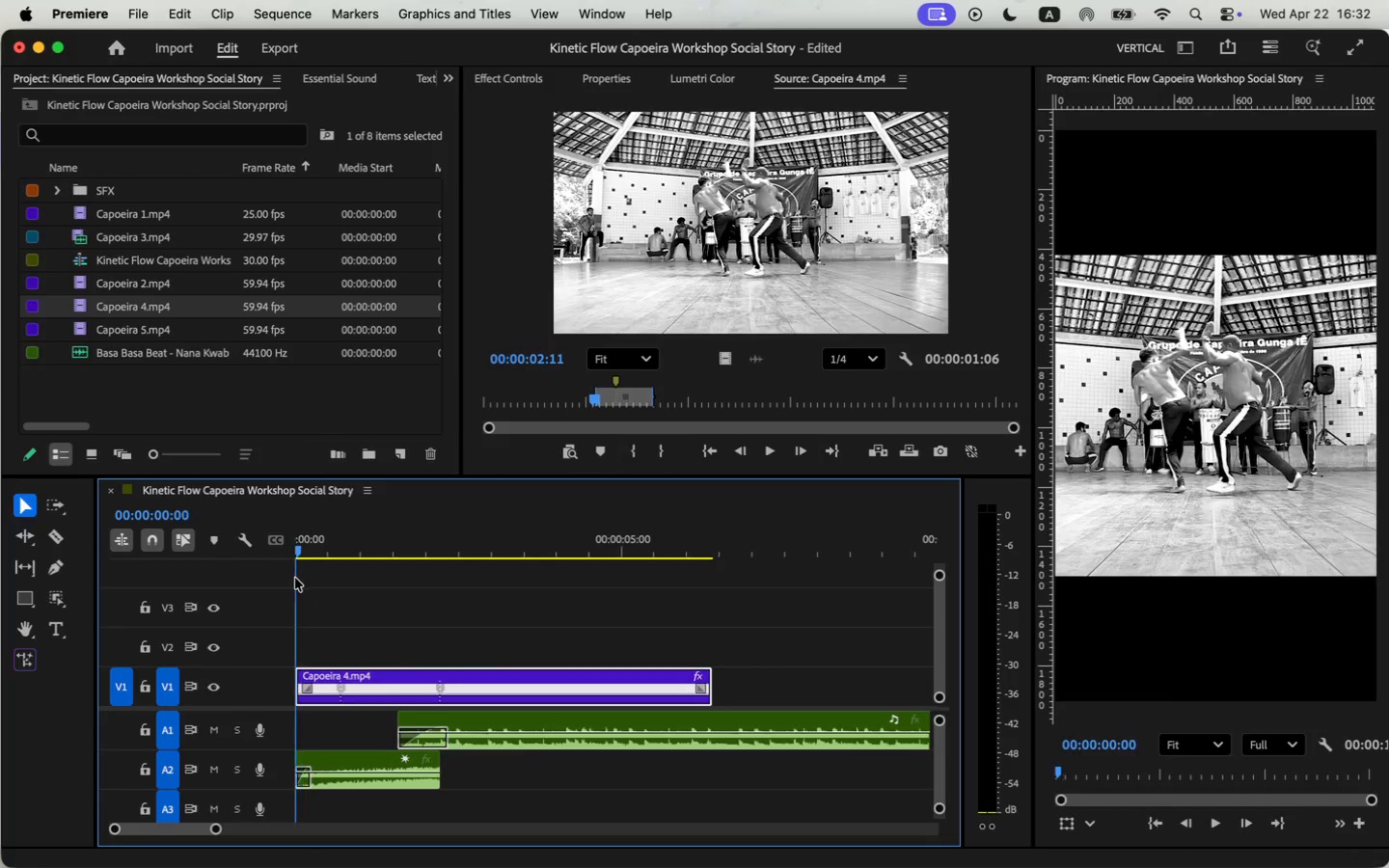 
key(Space)
 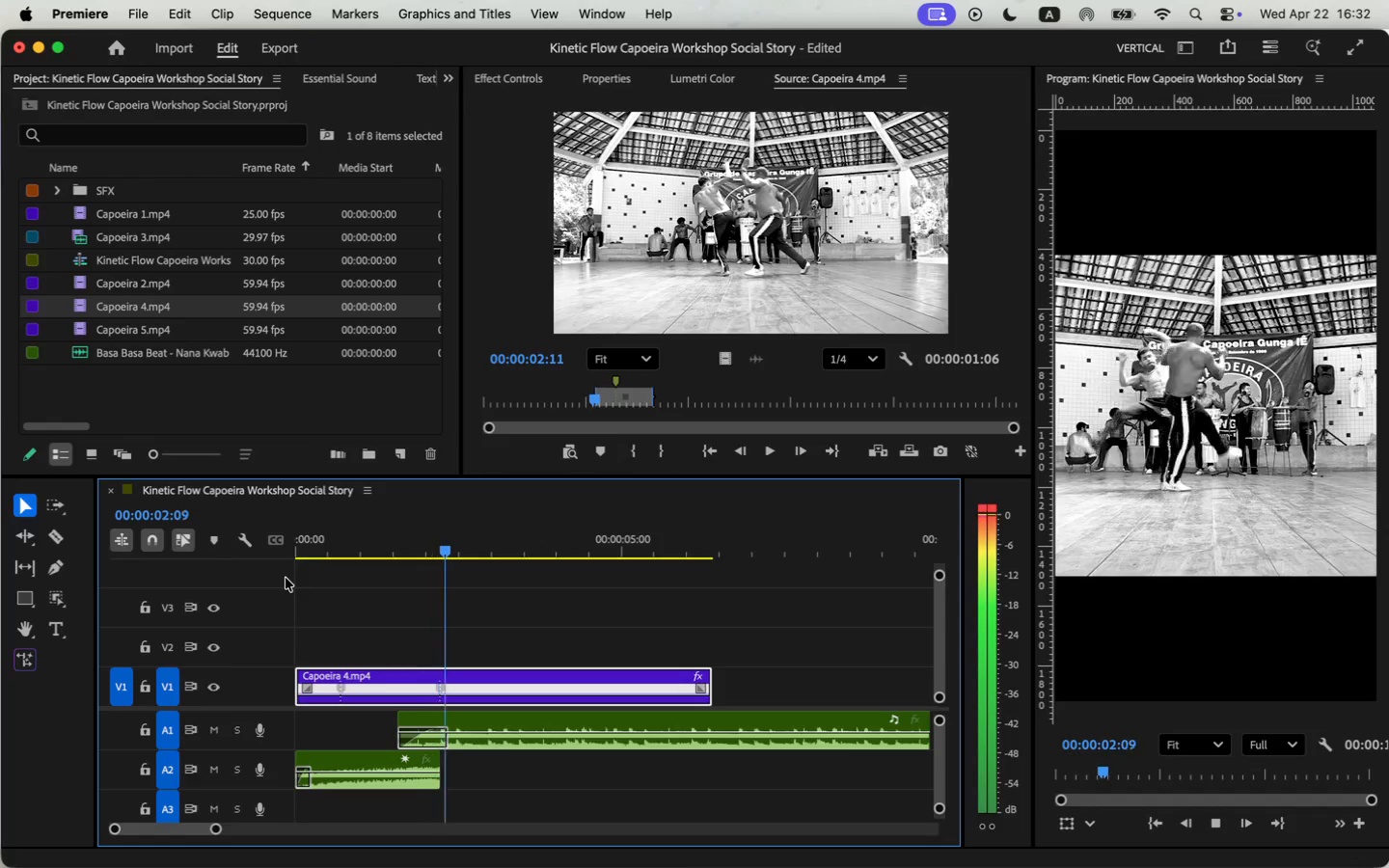 
key(Space)
 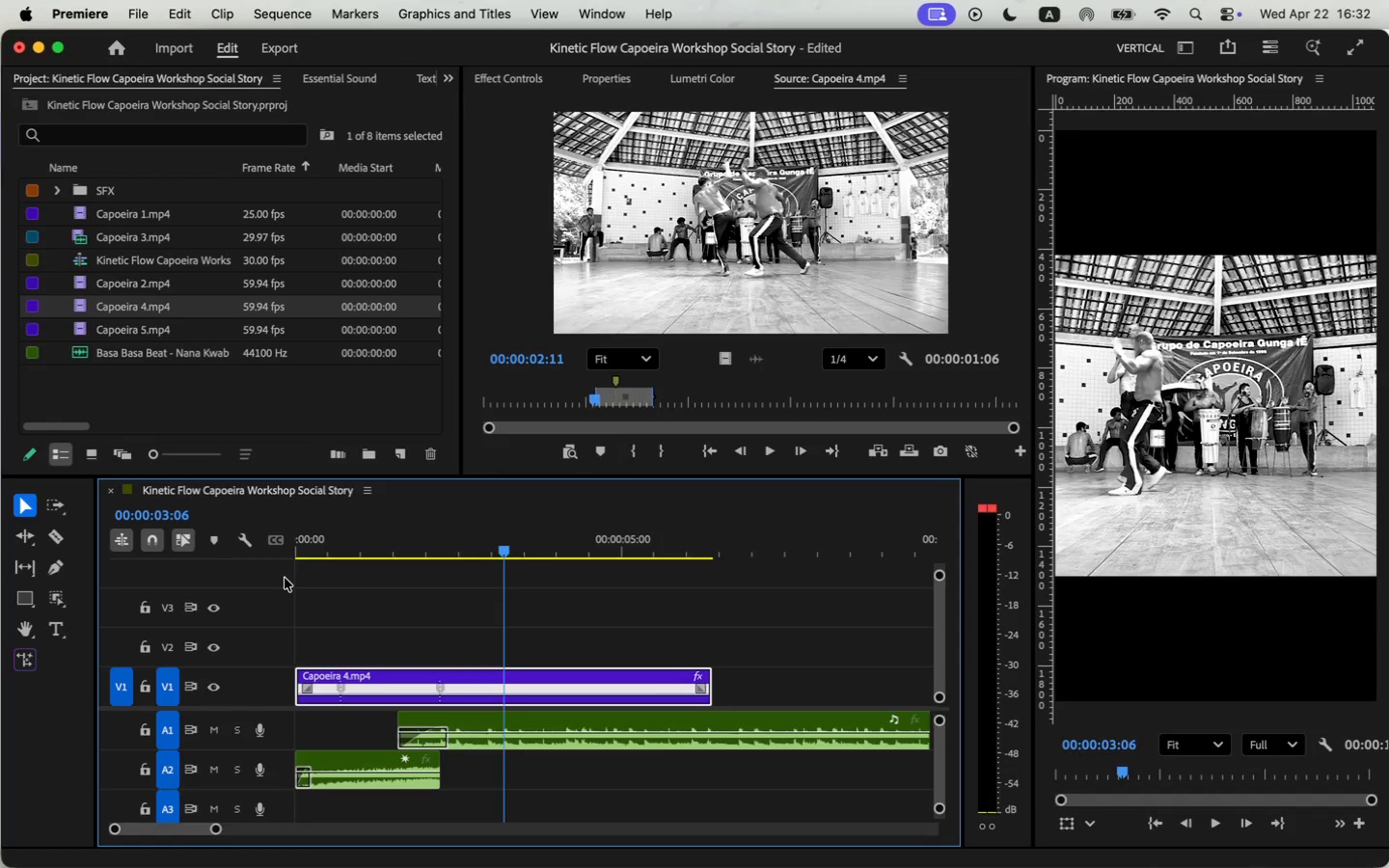 
key(Space)
 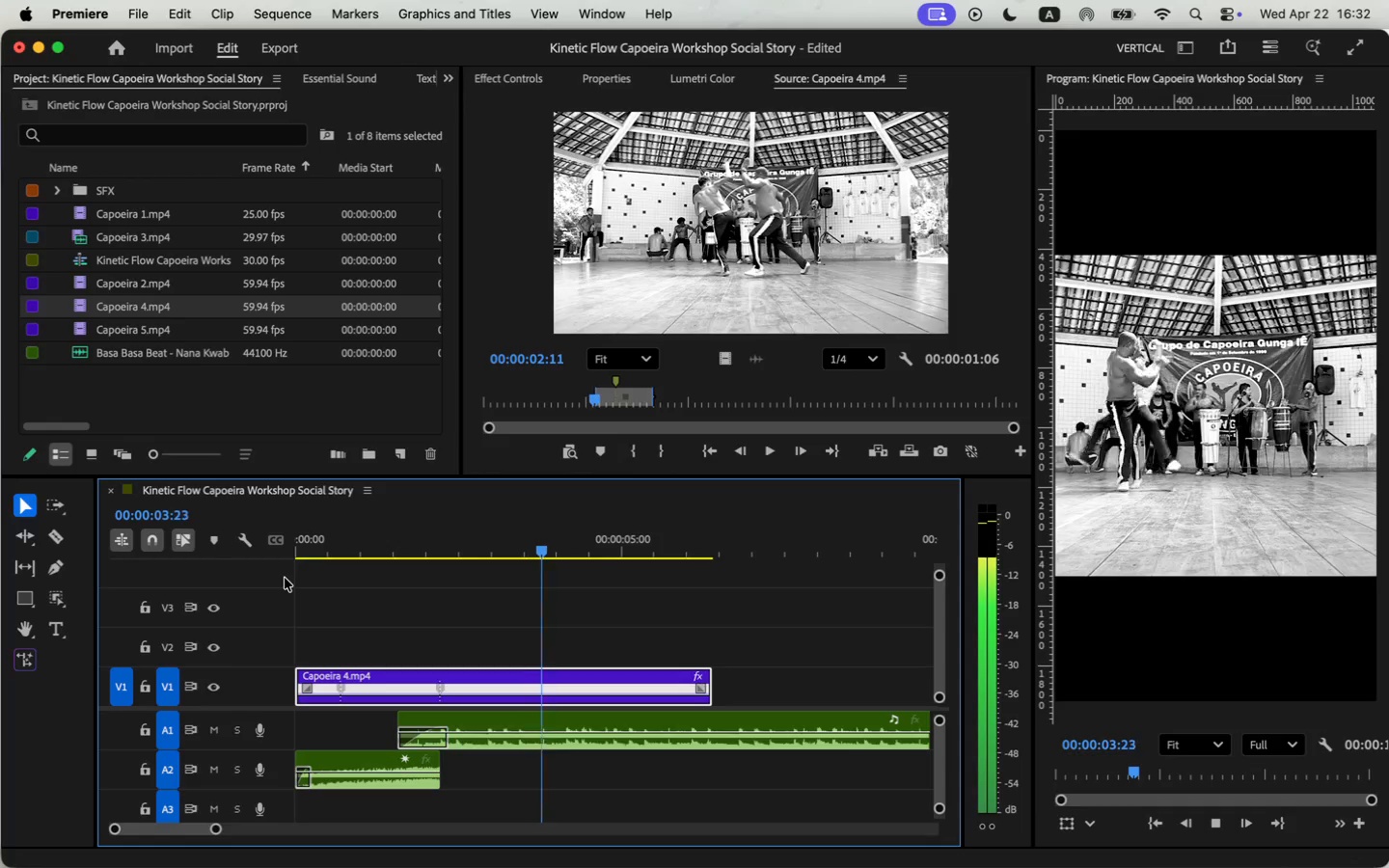 
key(Space)
 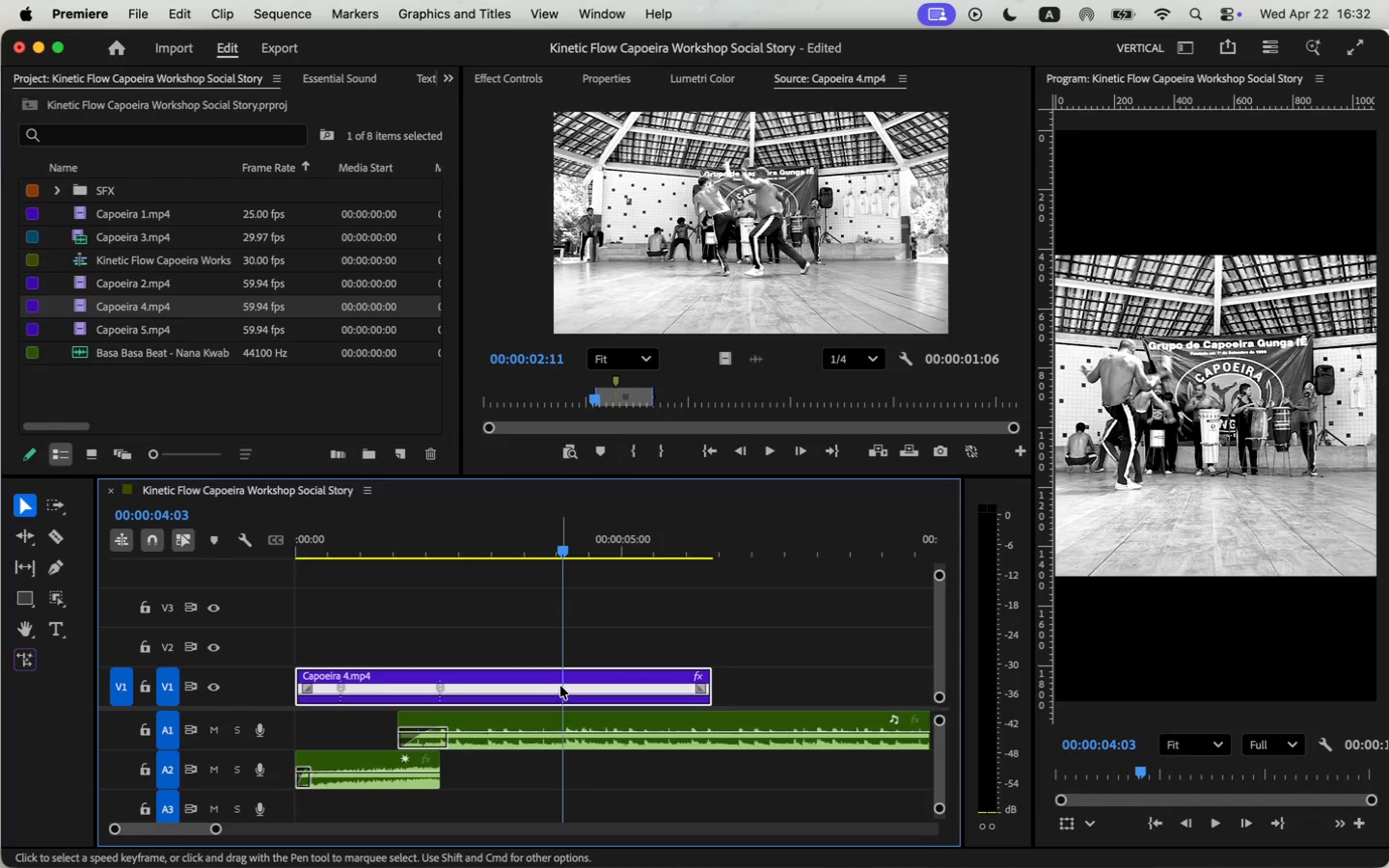 
left_click_drag(start_coordinate=[564, 547], to_coordinate=[475, 565])
 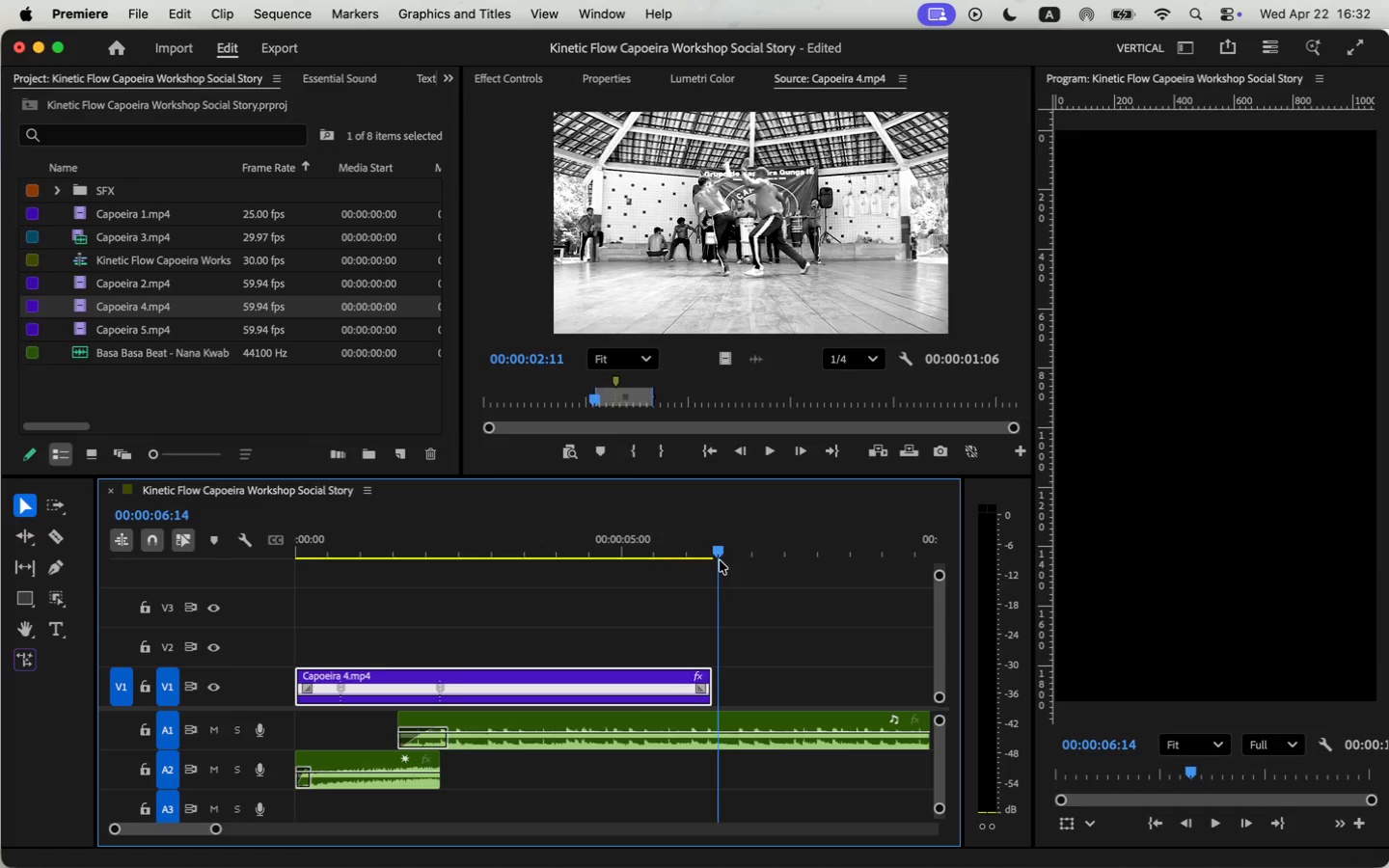 
left_click_drag(start_coordinate=[213, 827], to_coordinate=[247, 833])
 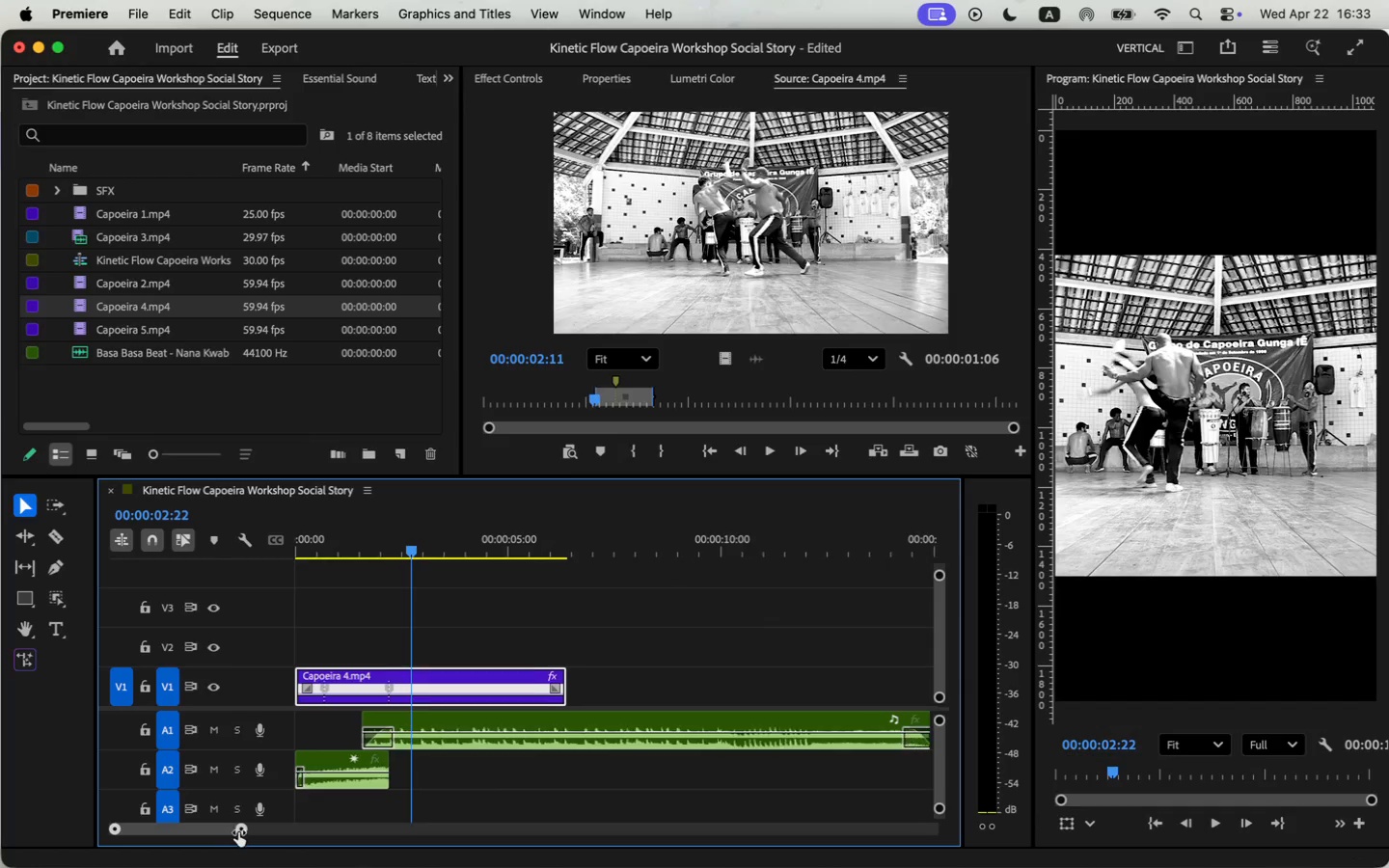 
left_click_drag(start_coordinate=[397, 545], to_coordinate=[344, 555])
 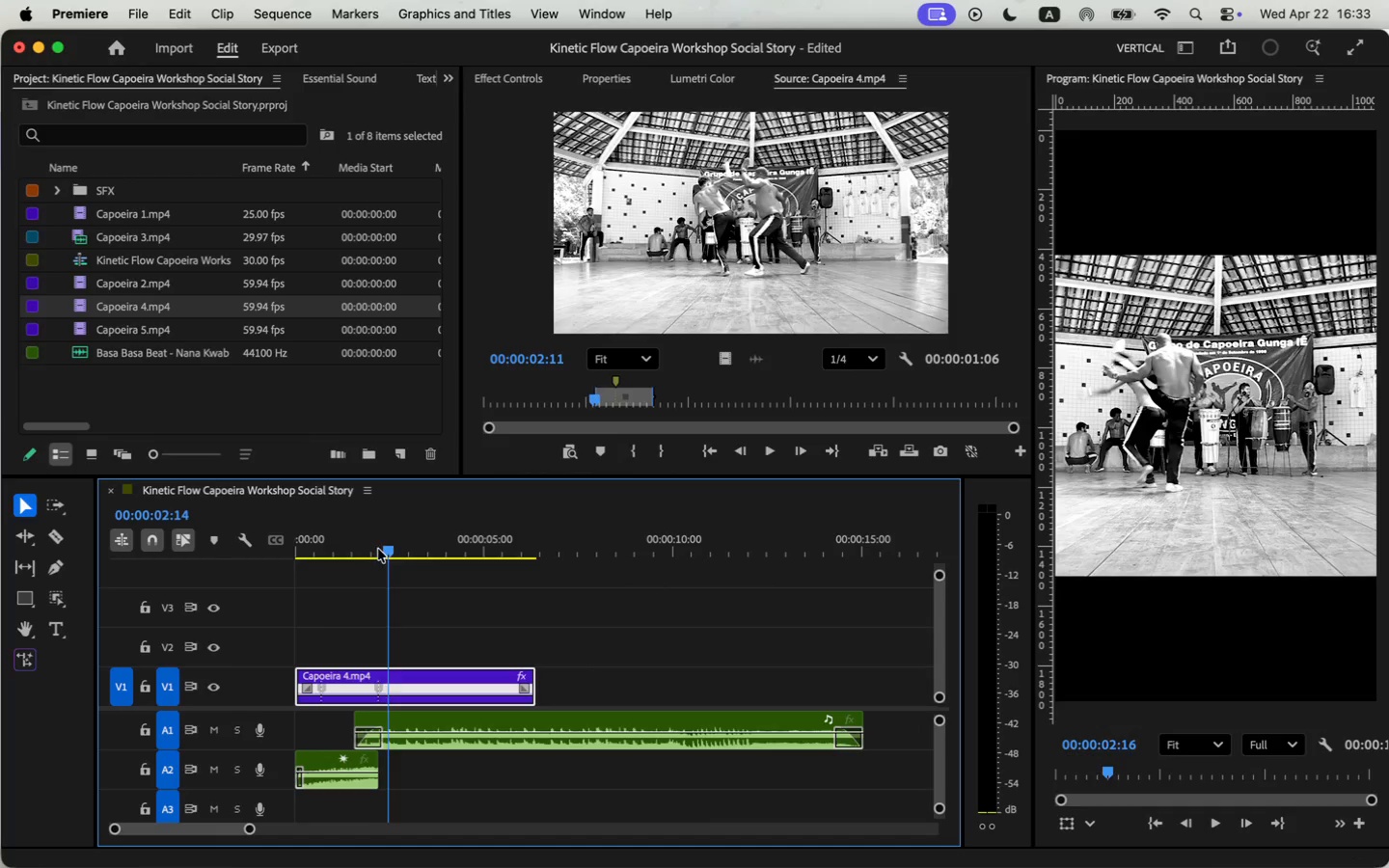 
key(Space)
 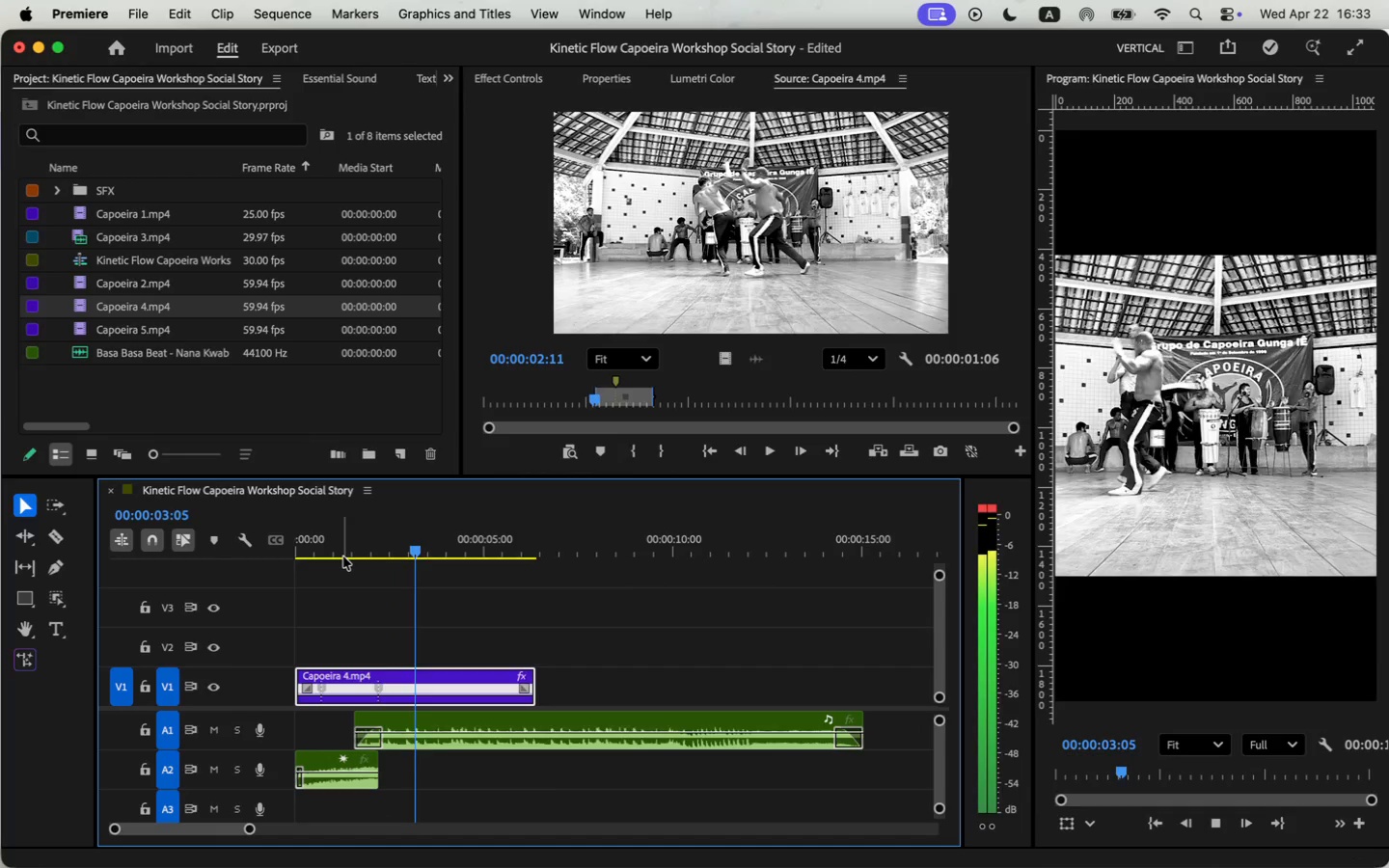 
key(Space)
 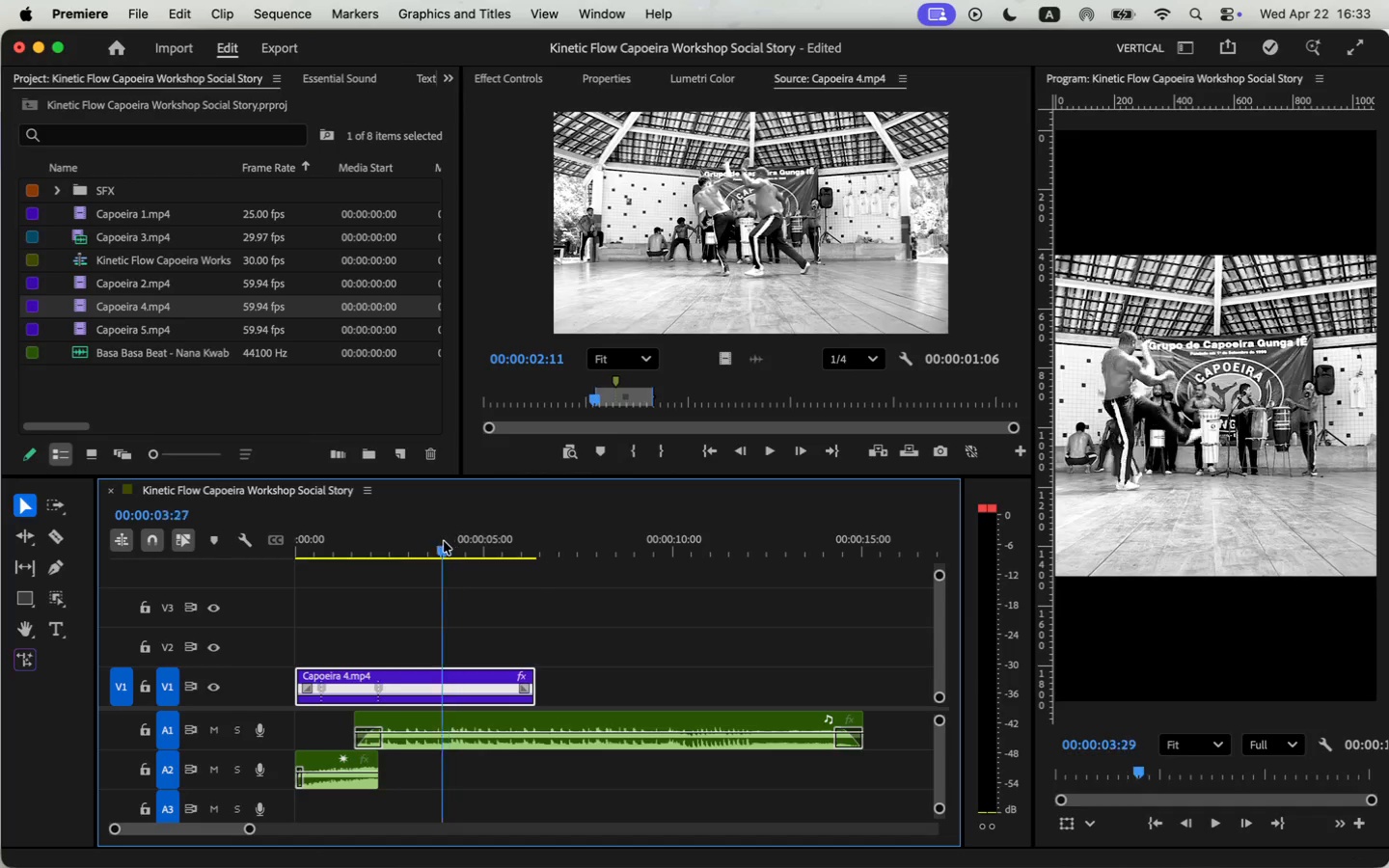 
left_click_drag(start_coordinate=[448, 540], to_coordinate=[266, 564])
 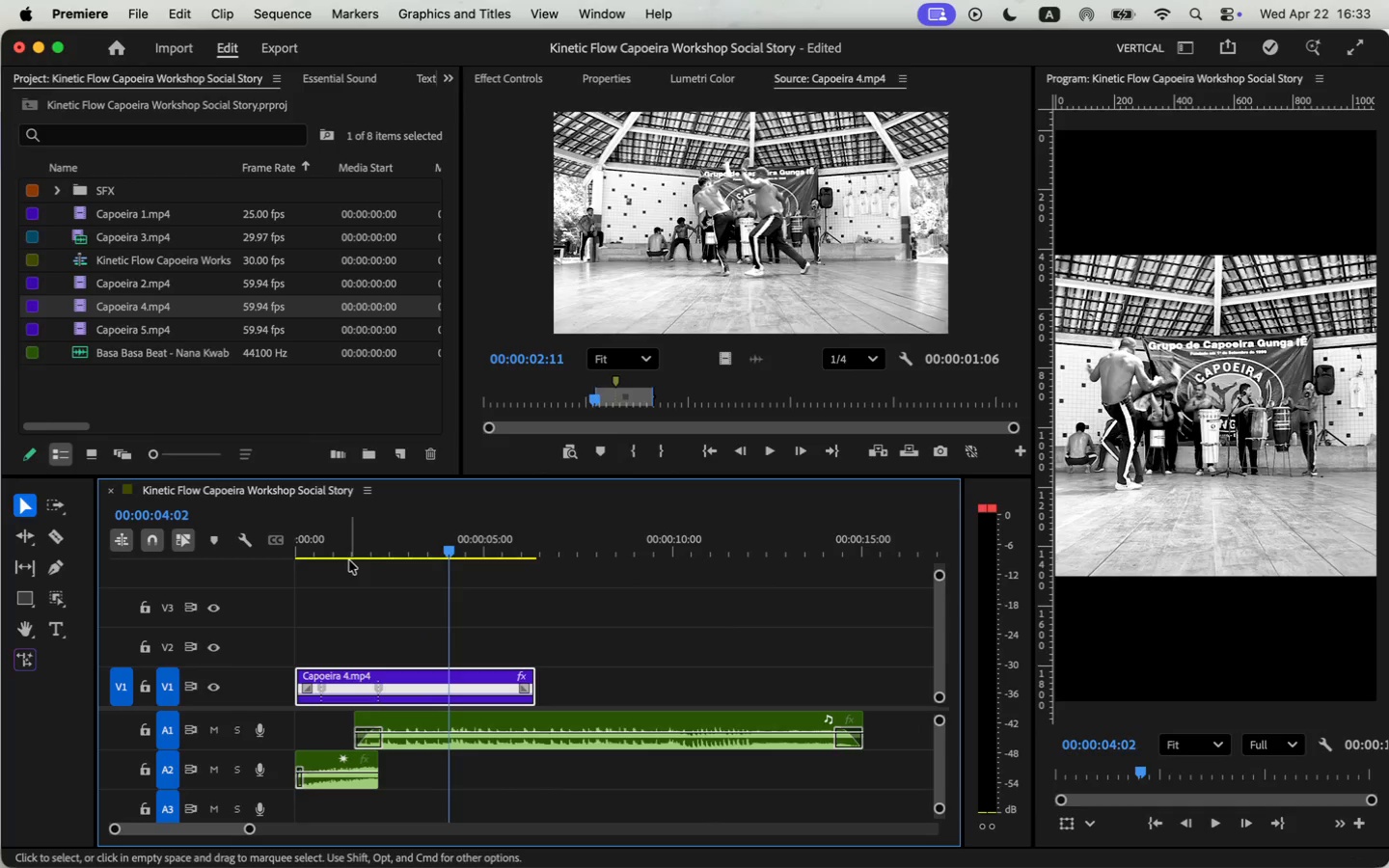 
key(Space)
 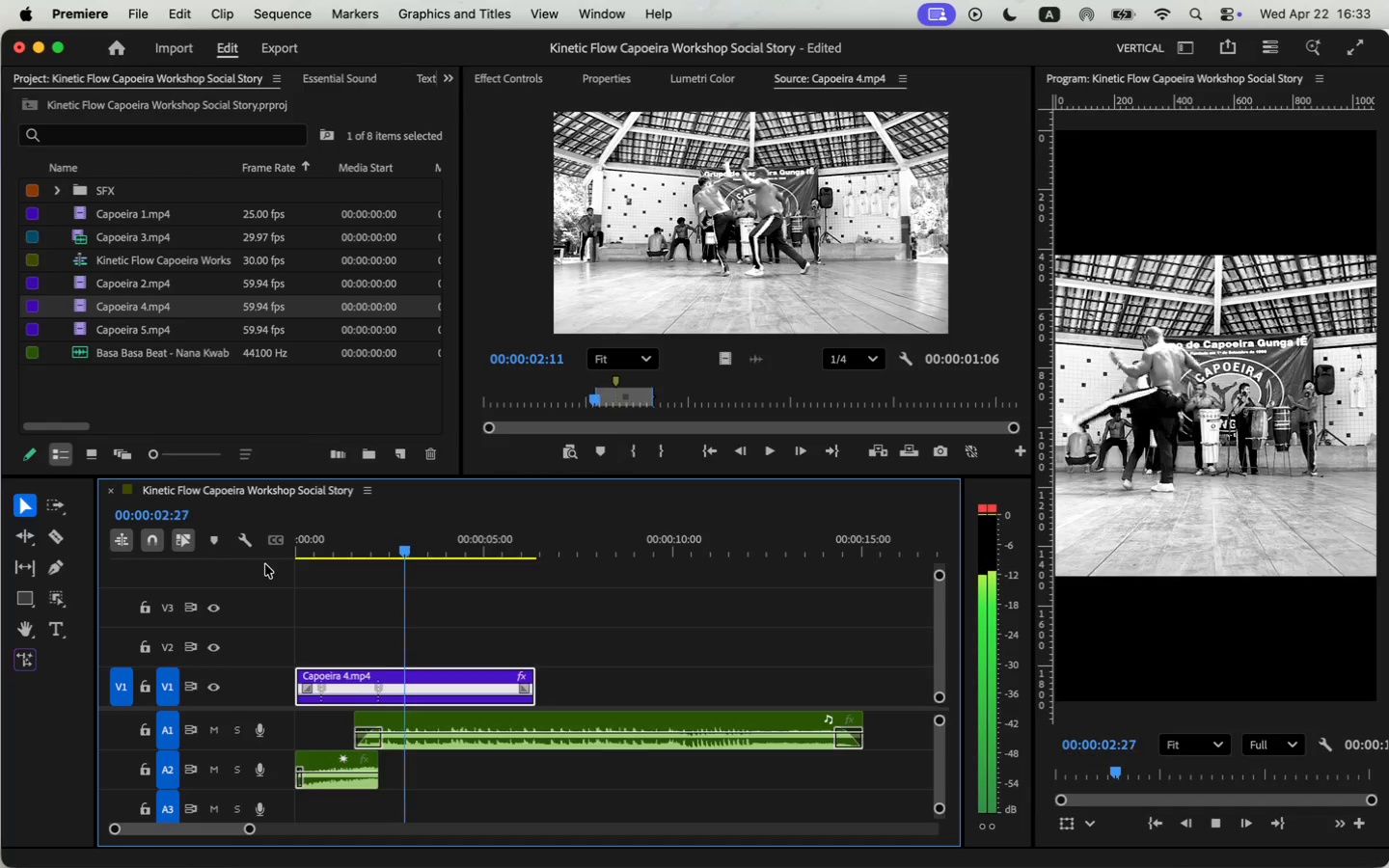 
key(Space)
 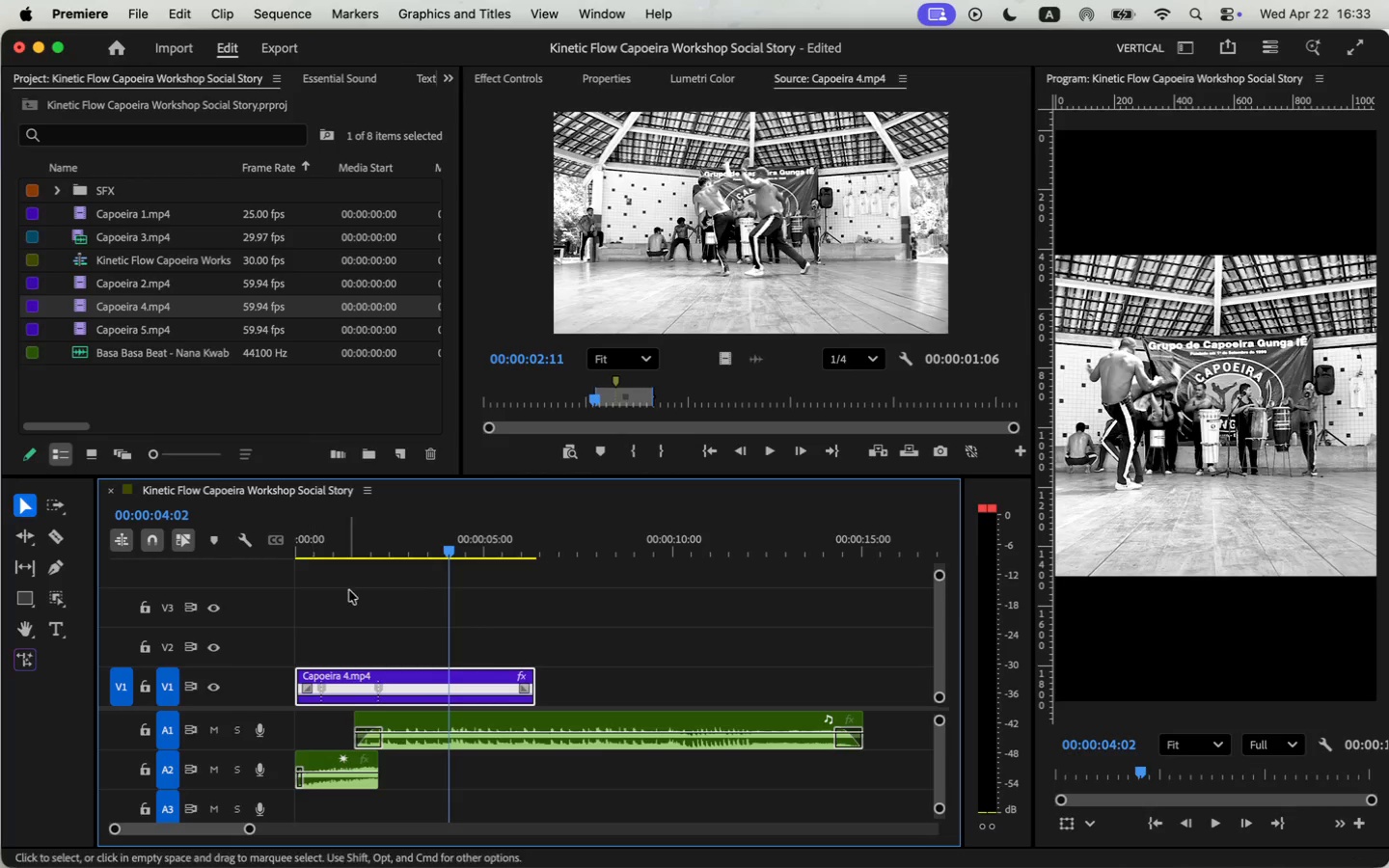 
left_click([532, 687])
 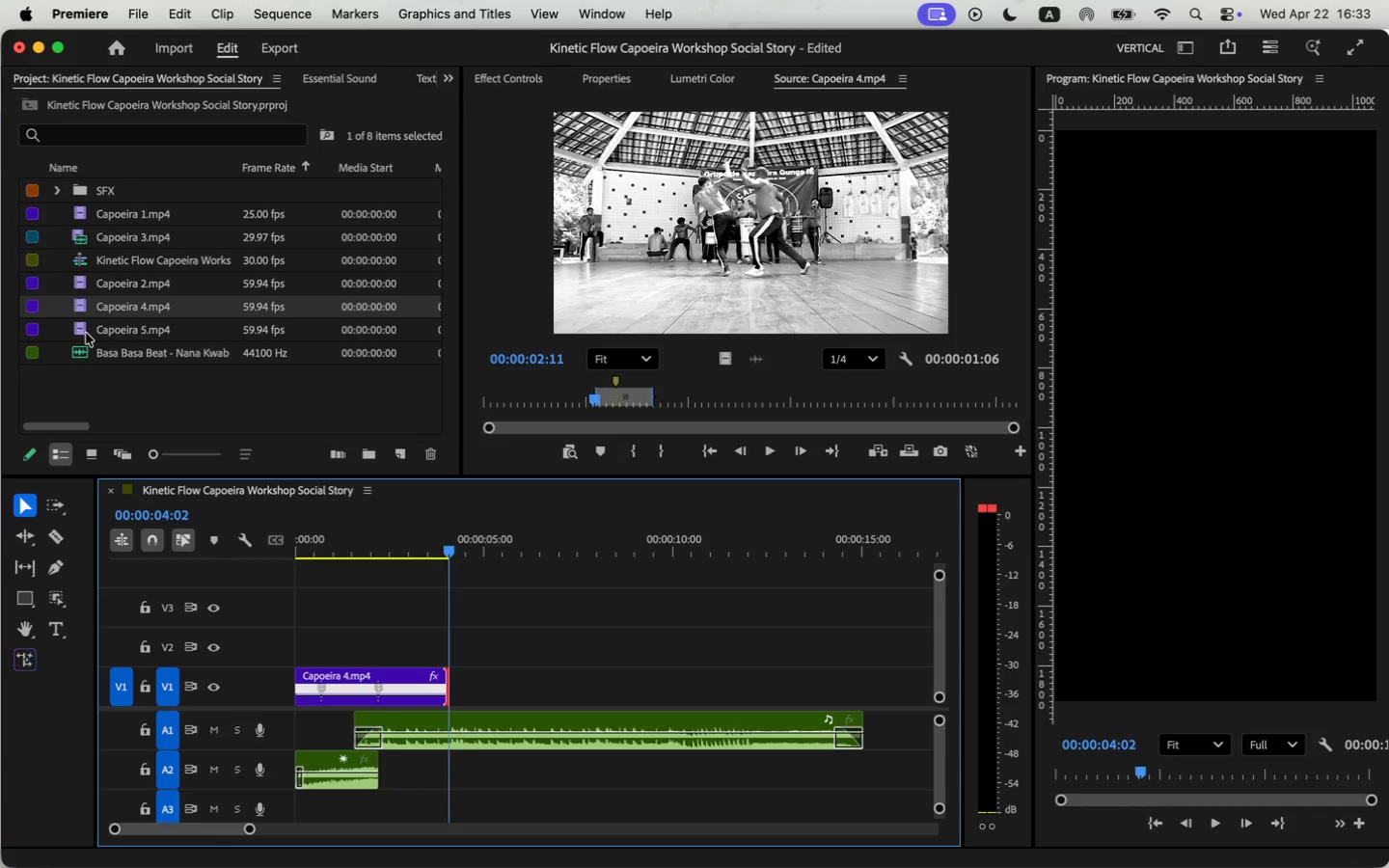 
left_click_drag(start_coordinate=[534, 686], to_coordinate=[451, 686])
 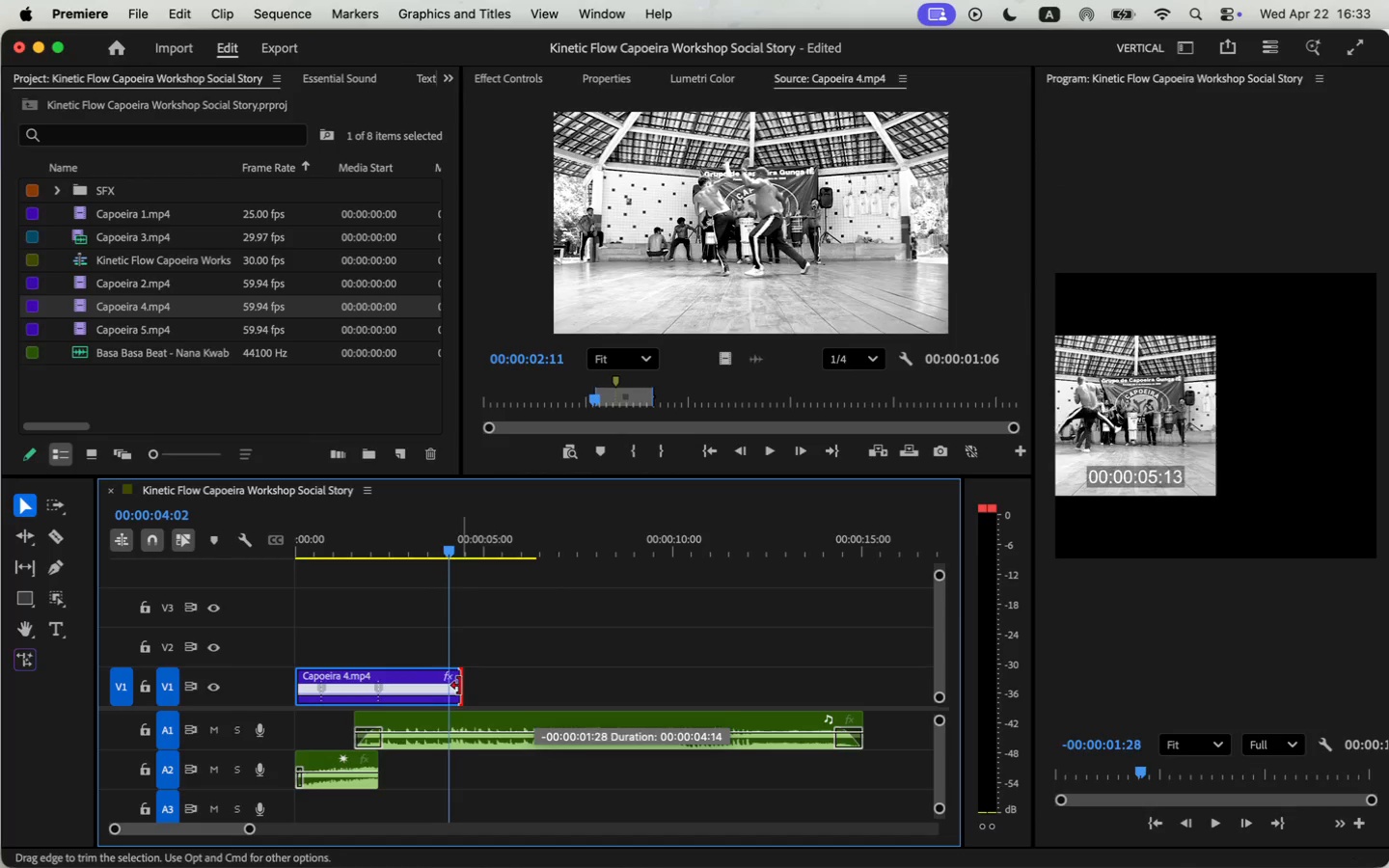 
left_click_drag(start_coordinate=[486, 402], to_coordinate=[694, 406])
 